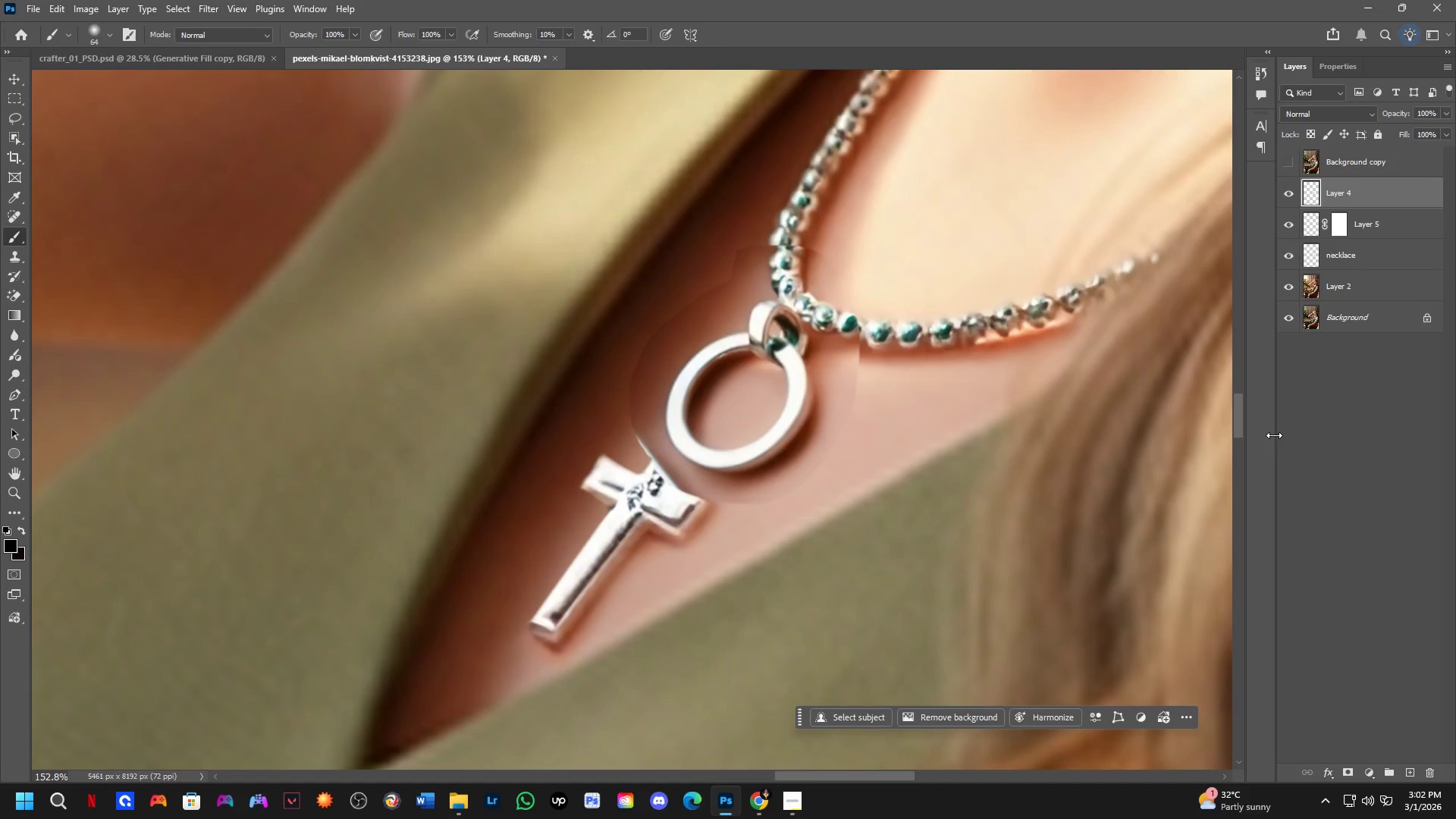 
left_click([1351, 770])
 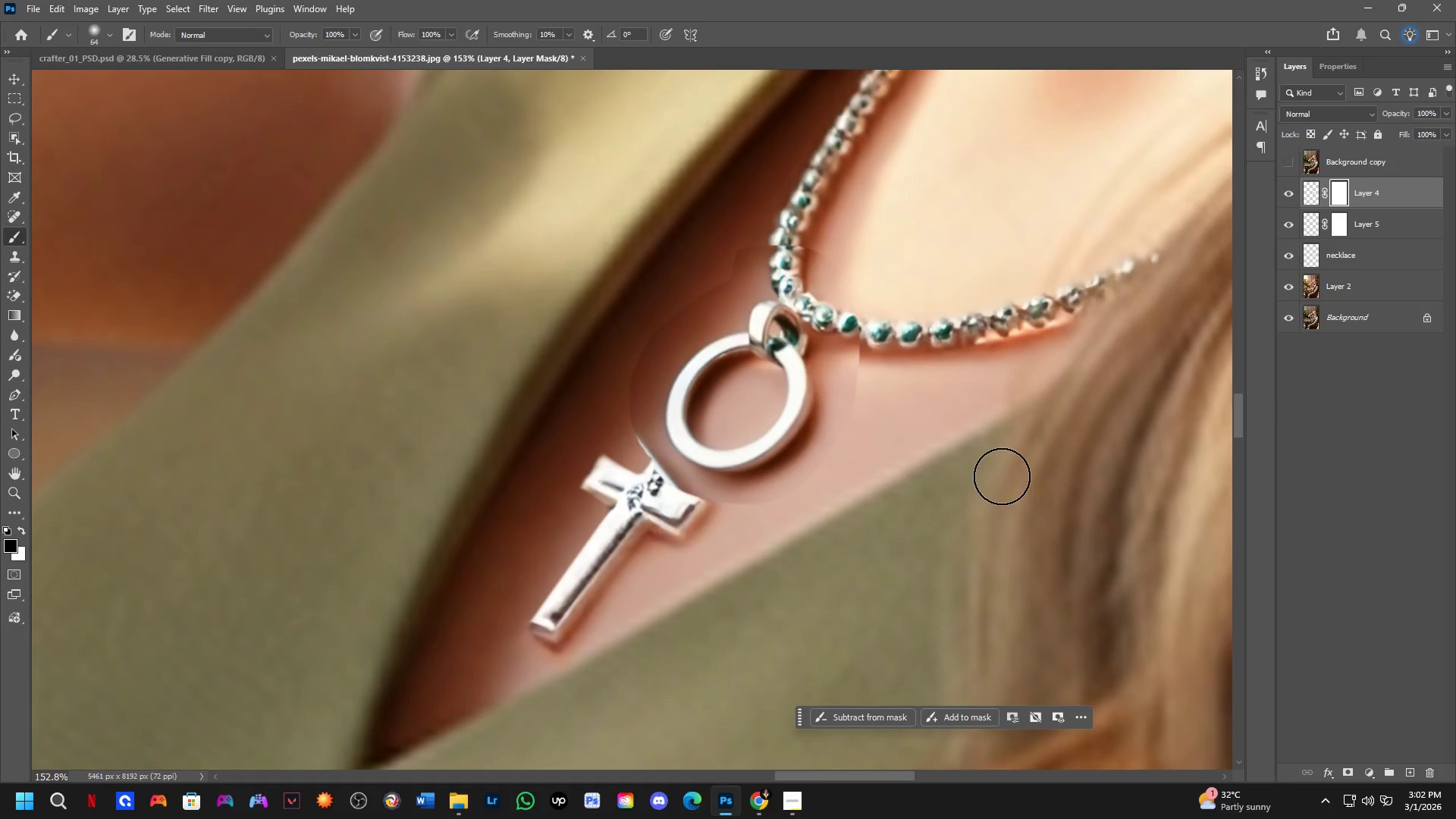 
key(B)
 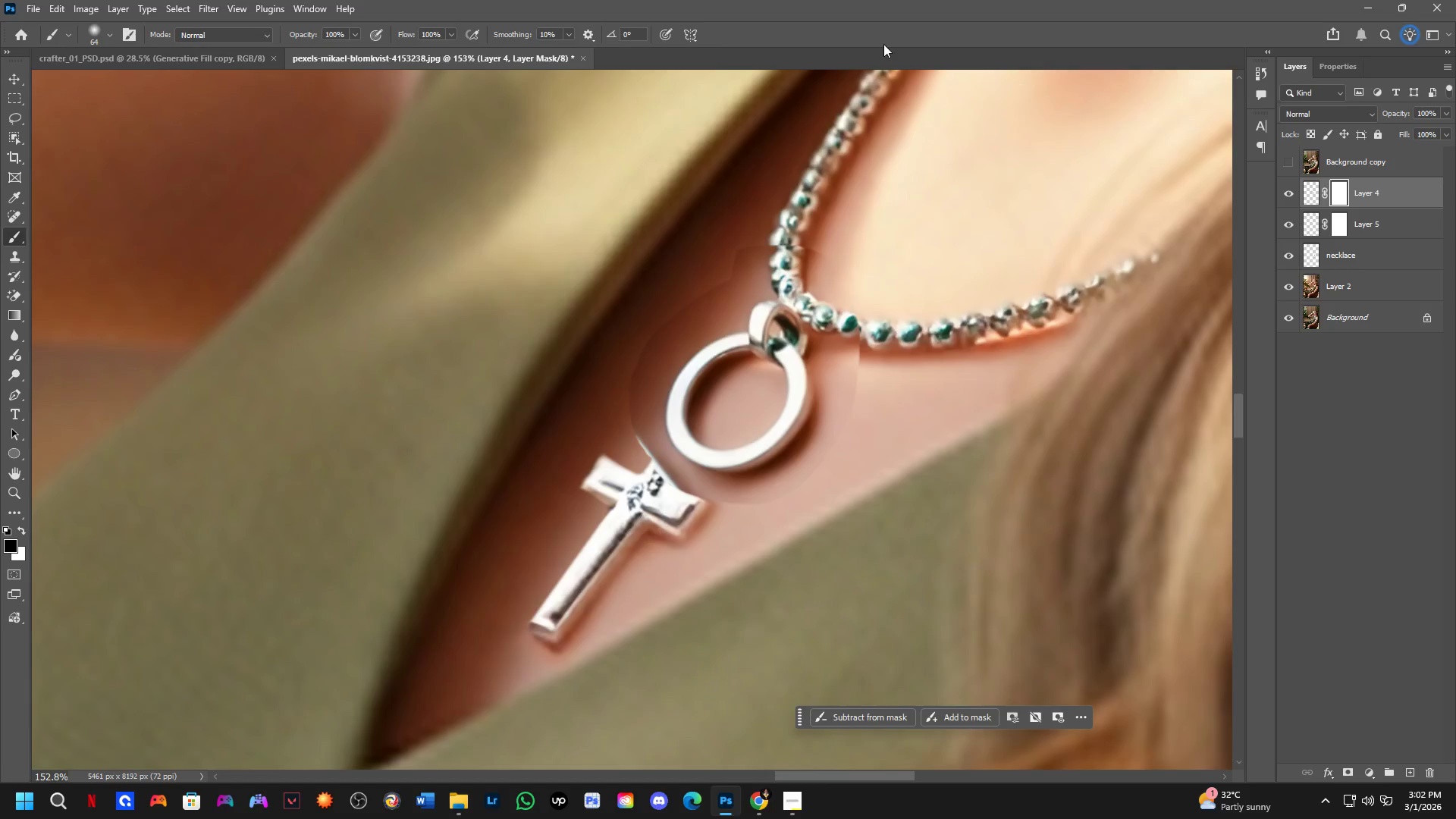 
left_click_drag(start_coordinate=[777, 246], to_coordinate=[941, 428])
 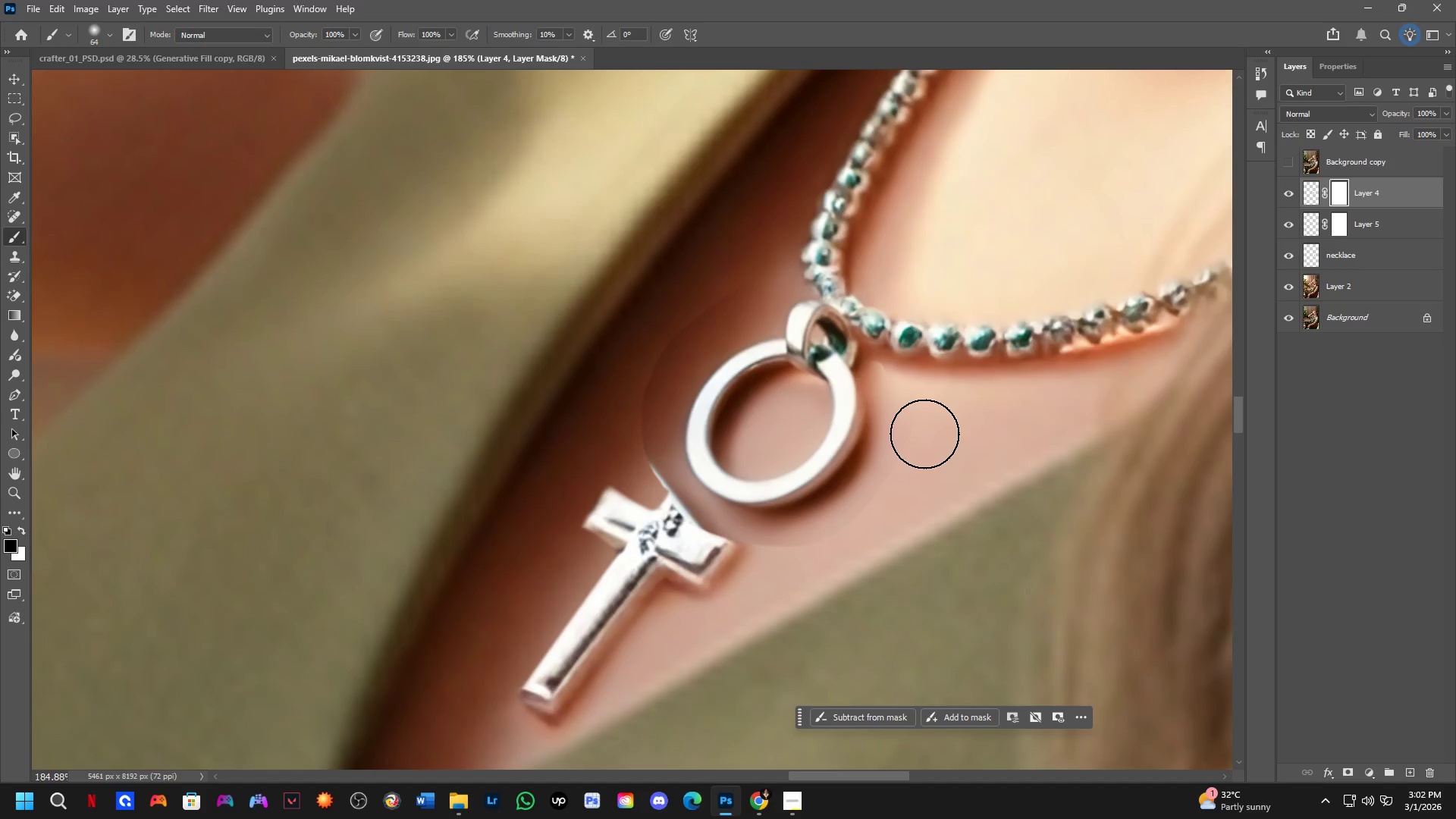 
scroll: coordinate [568, 305], scroll_direction: up, amount: 2.0
 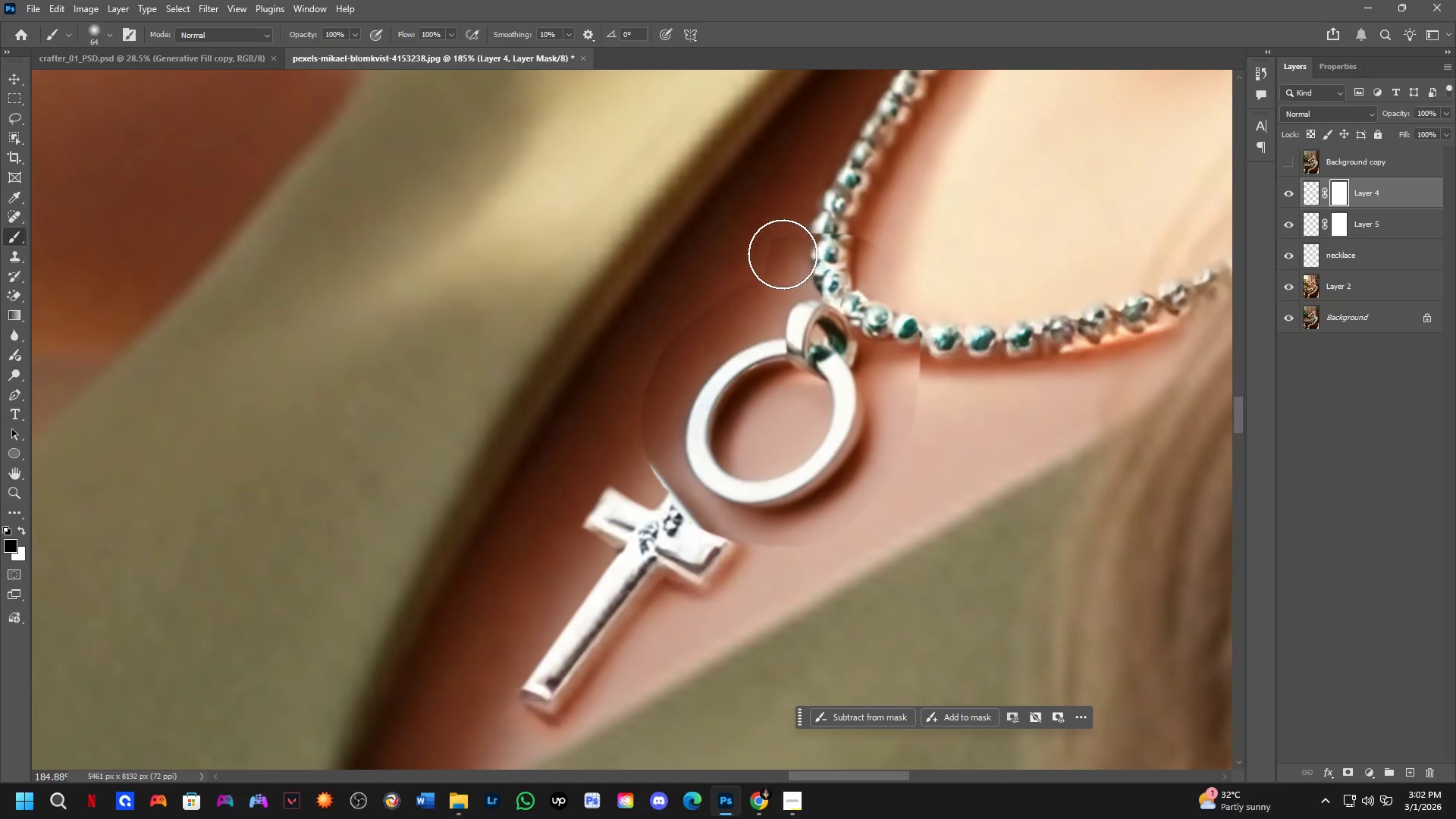 
wait(7.3)
 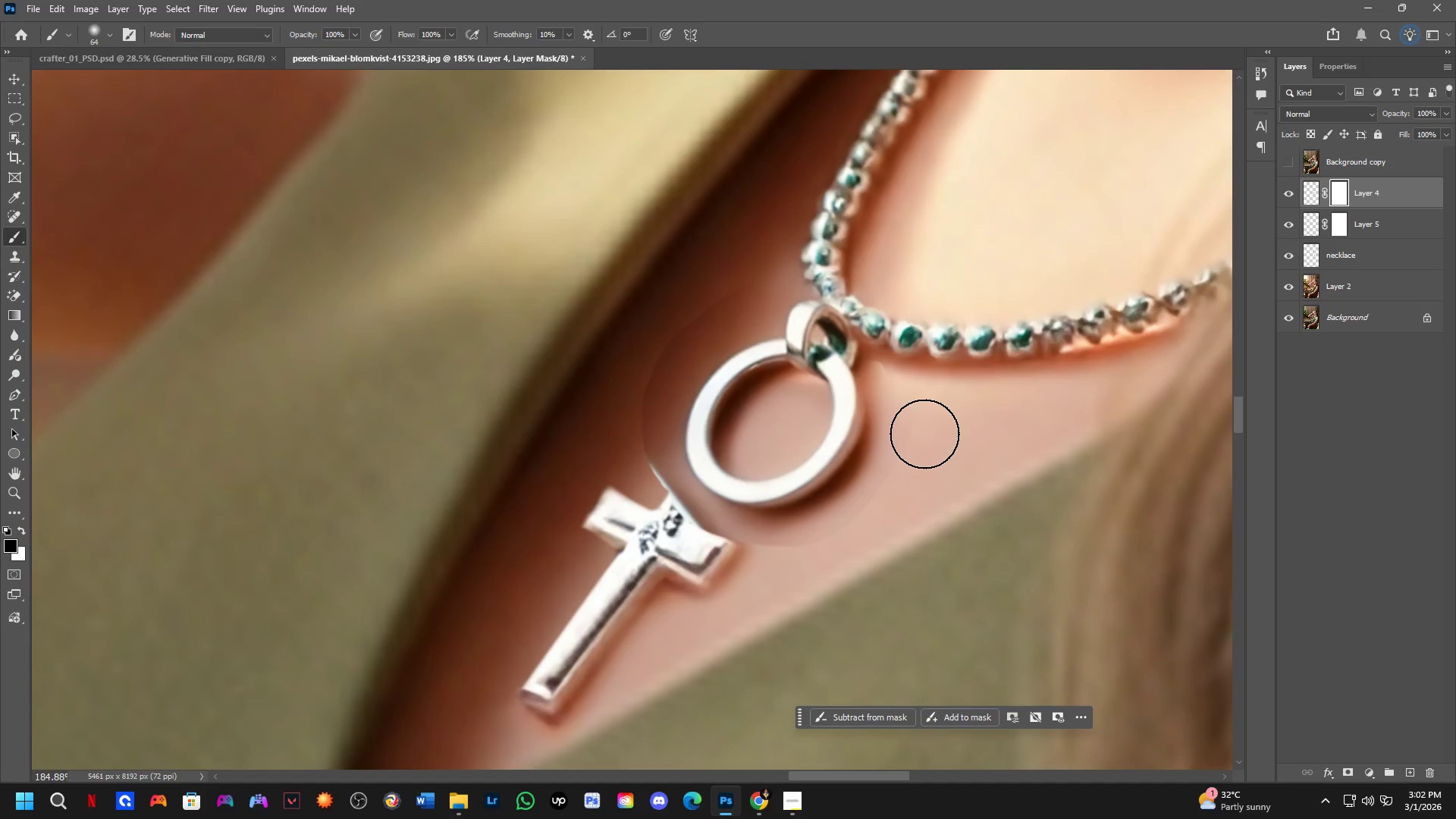 
left_click_drag(start_coordinate=[753, 252], to_coordinate=[670, 291])
 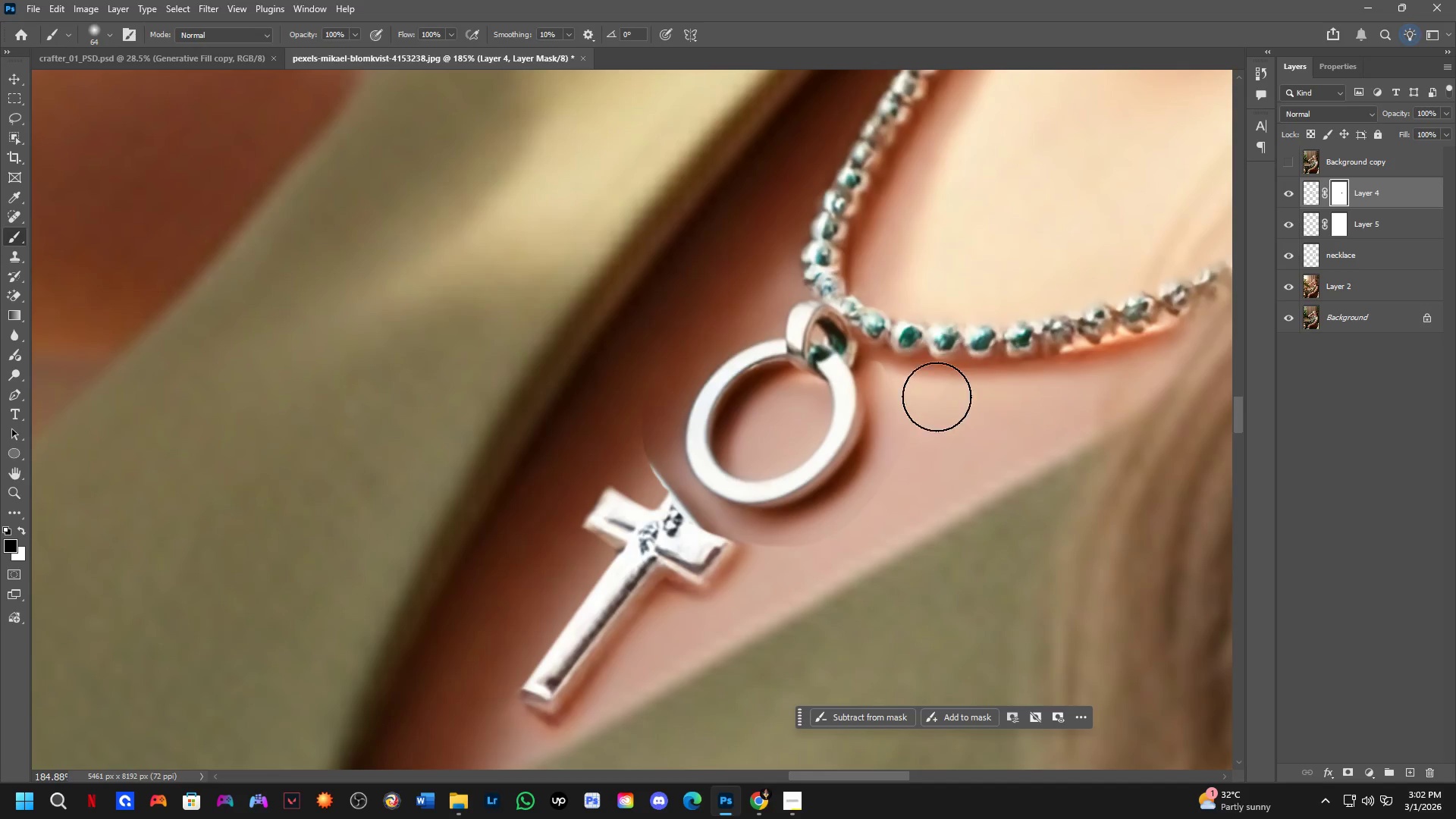 
left_click_drag(start_coordinate=[901, 488], to_coordinate=[681, 530])
 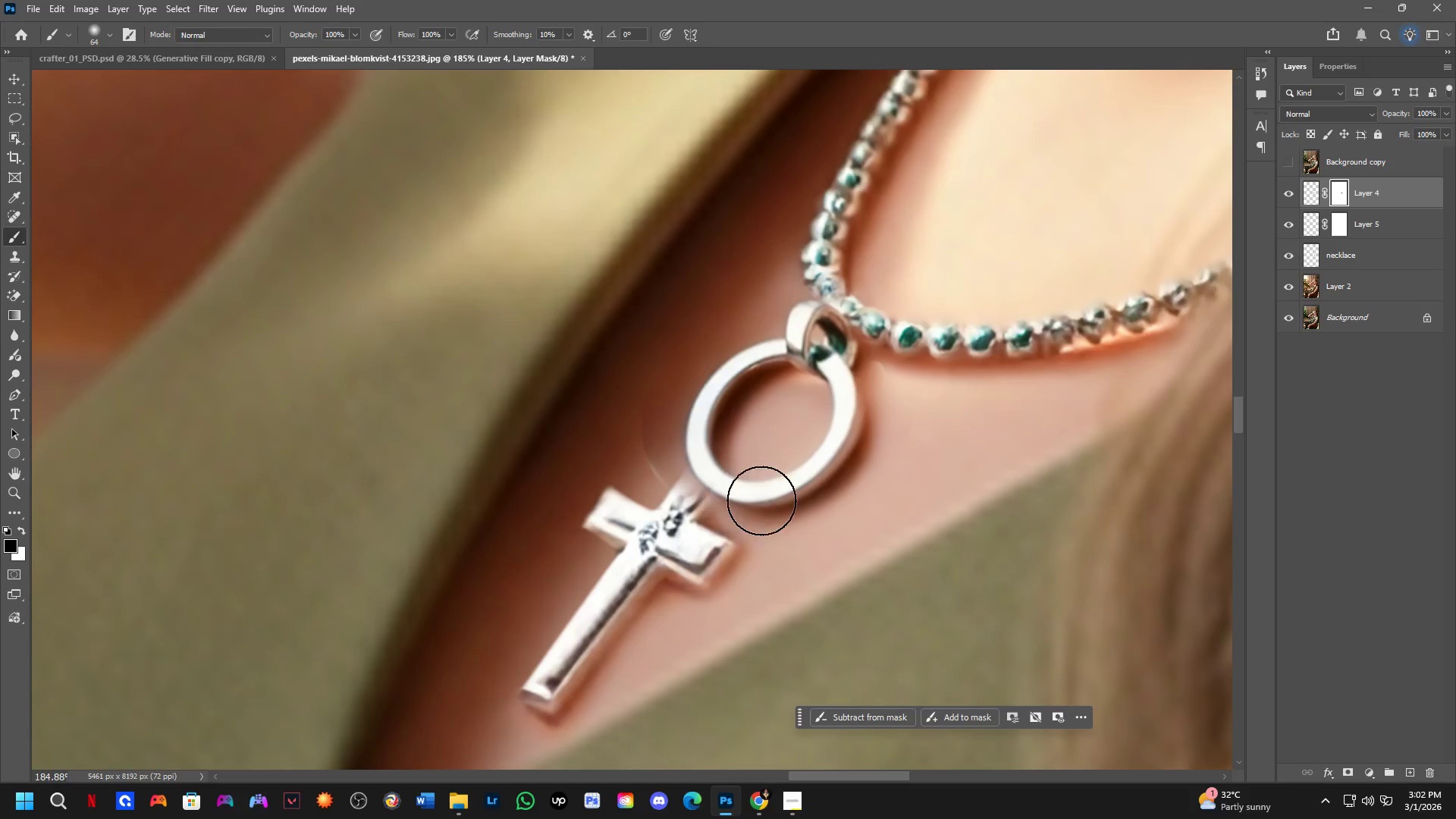 
key(Alt+AltLeft)
 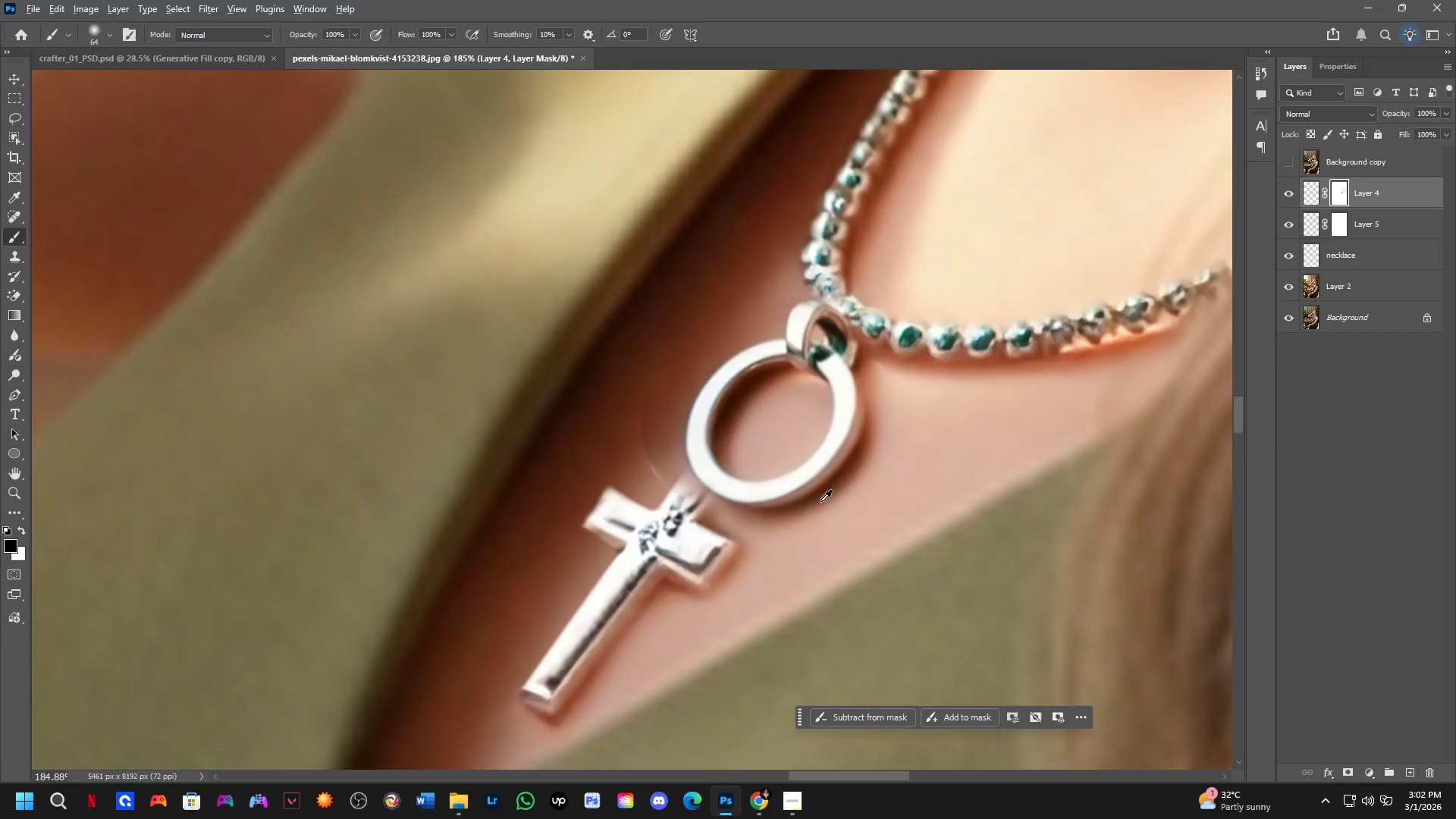 
key(Alt+Tab)
 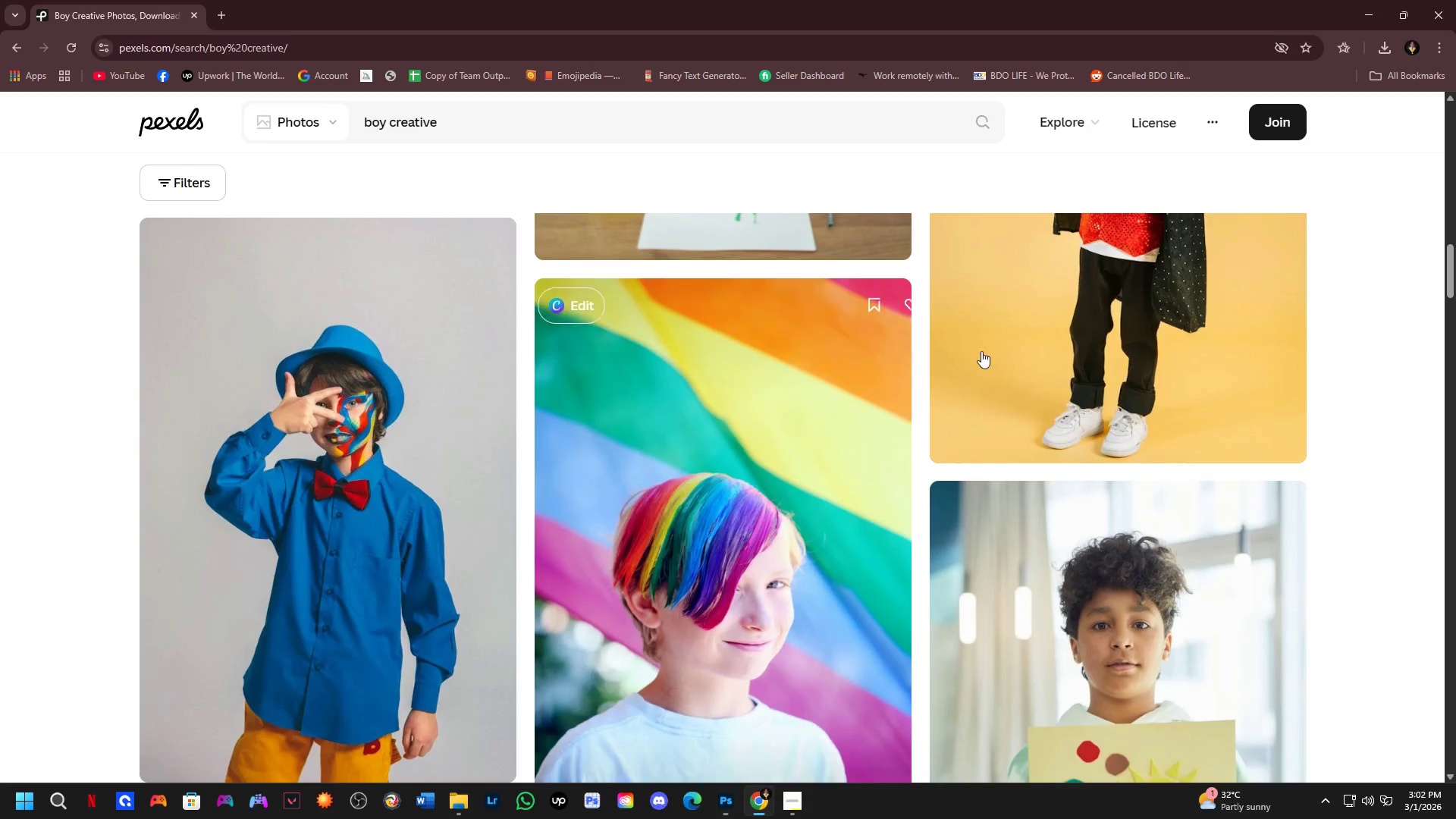 
key(Alt+AltLeft)
 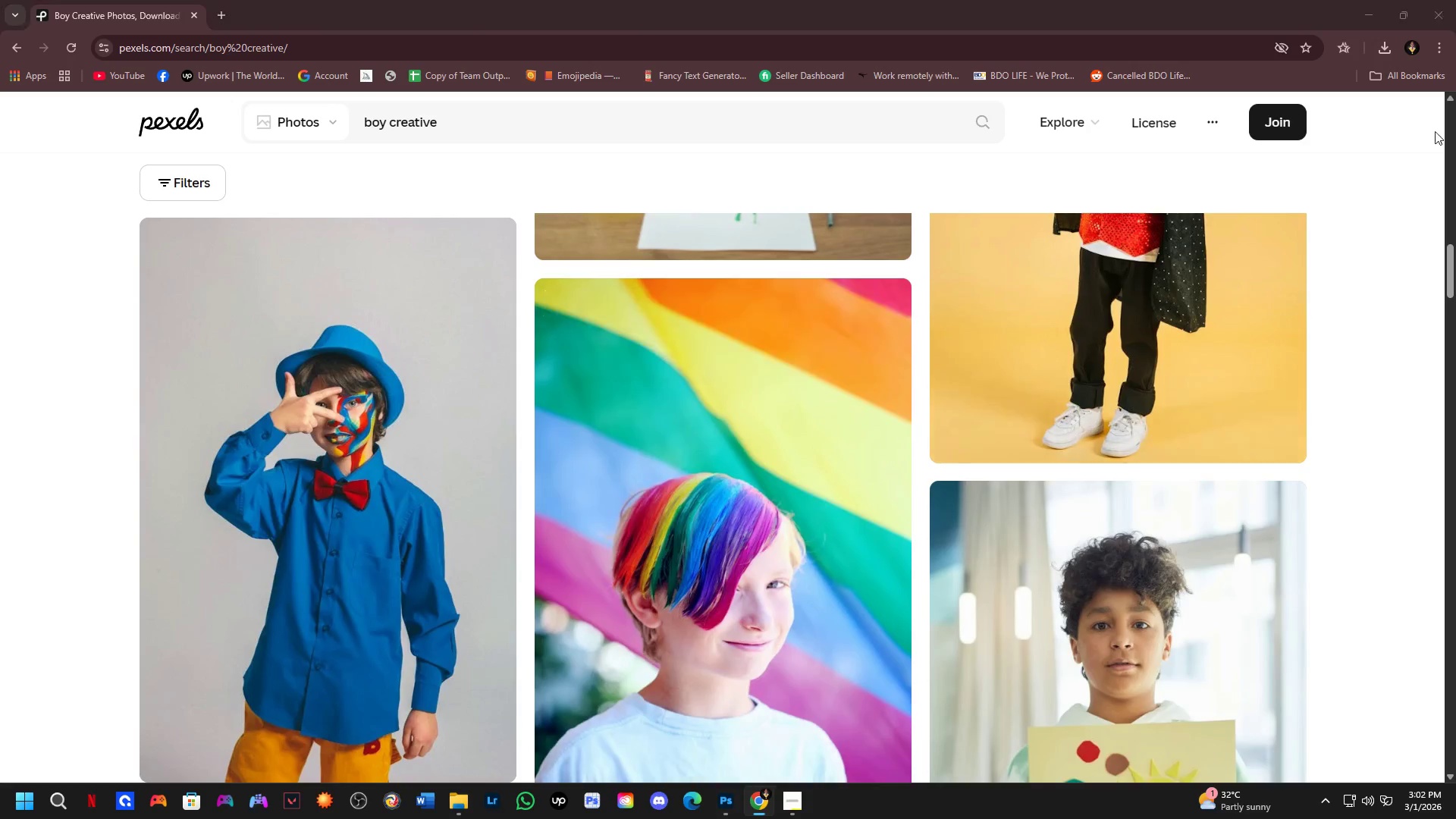 
key(Alt+Tab)
 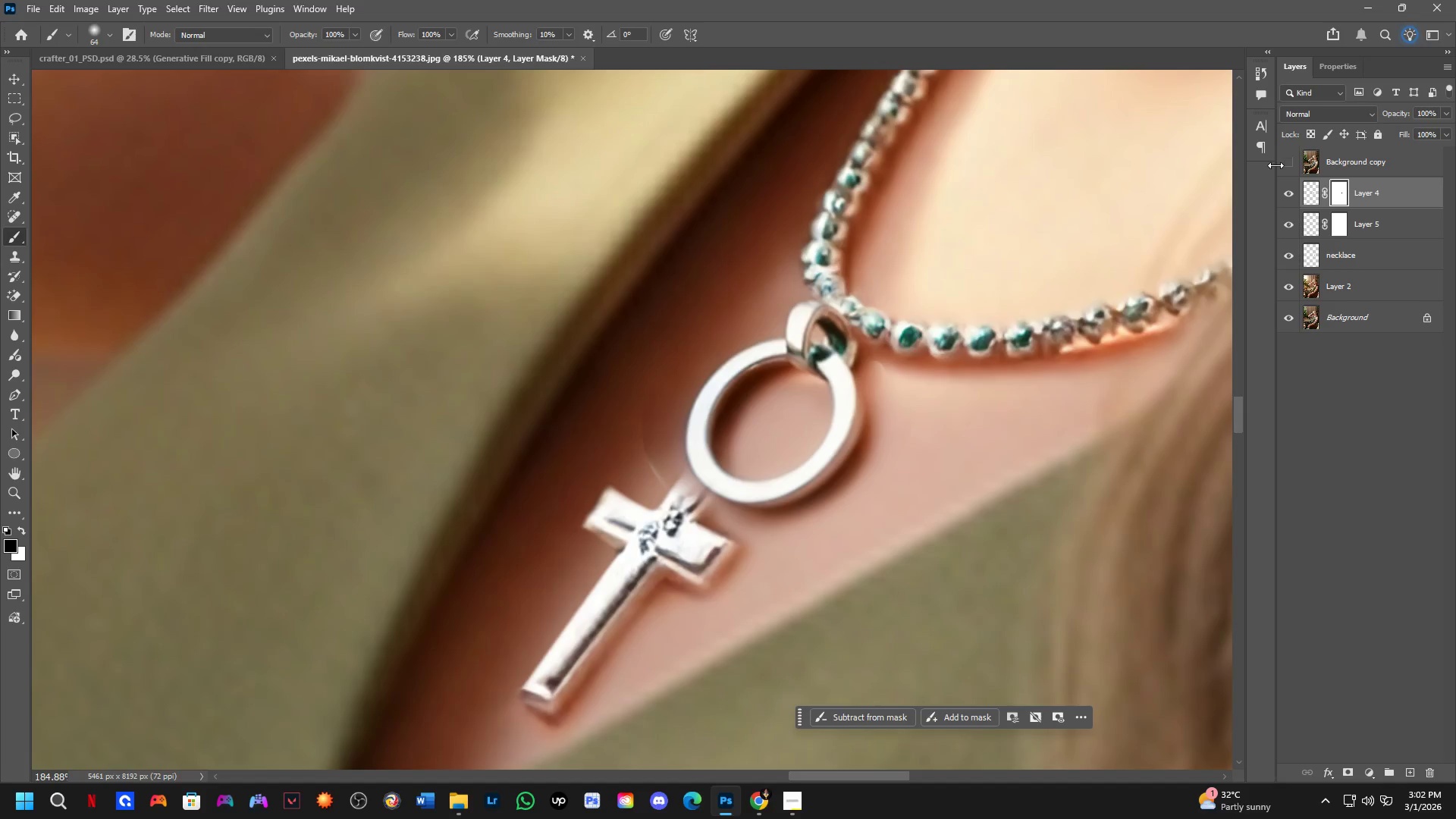 
double_click([1279, 163])
 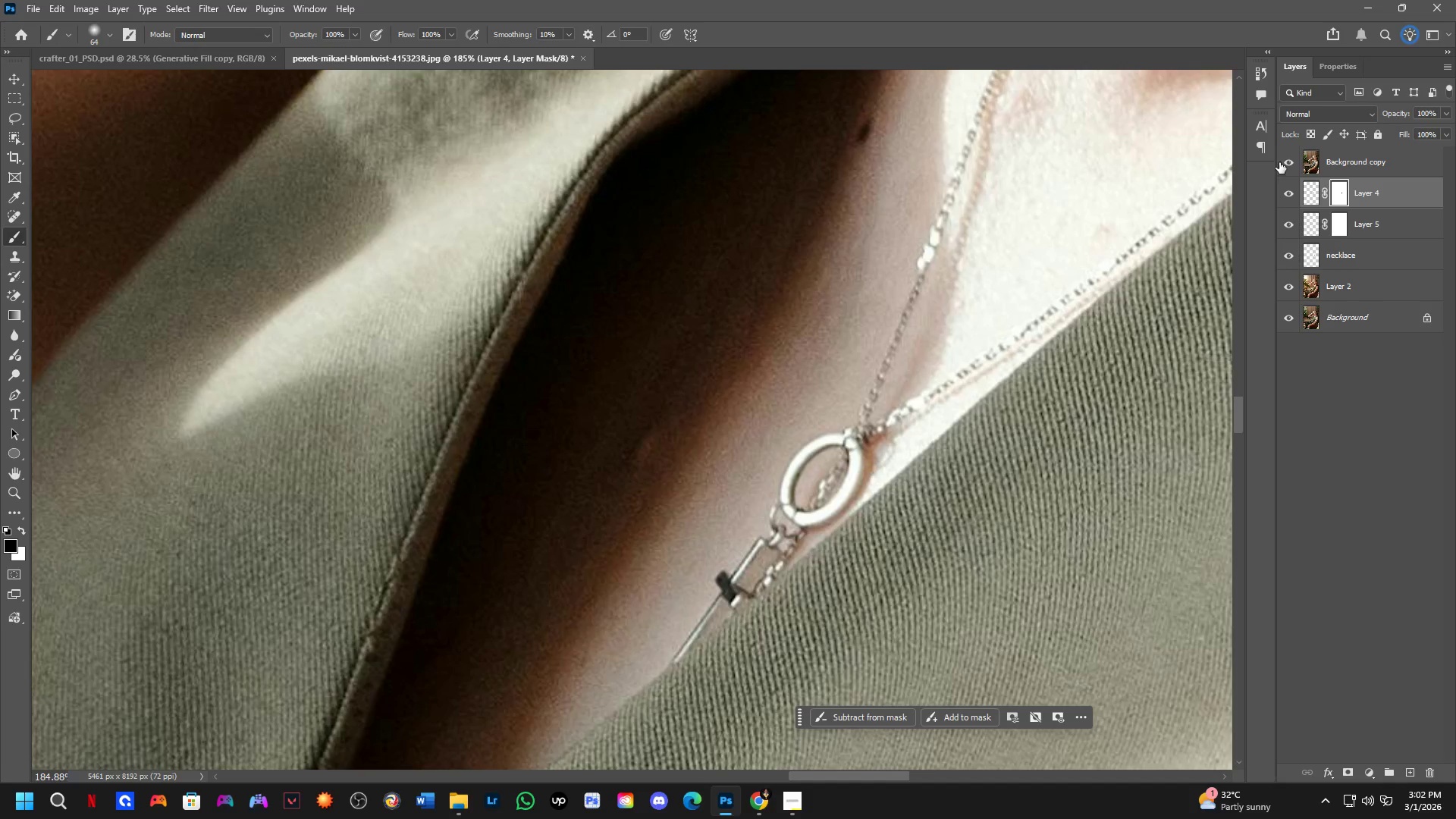 
left_click([1279, 162])
 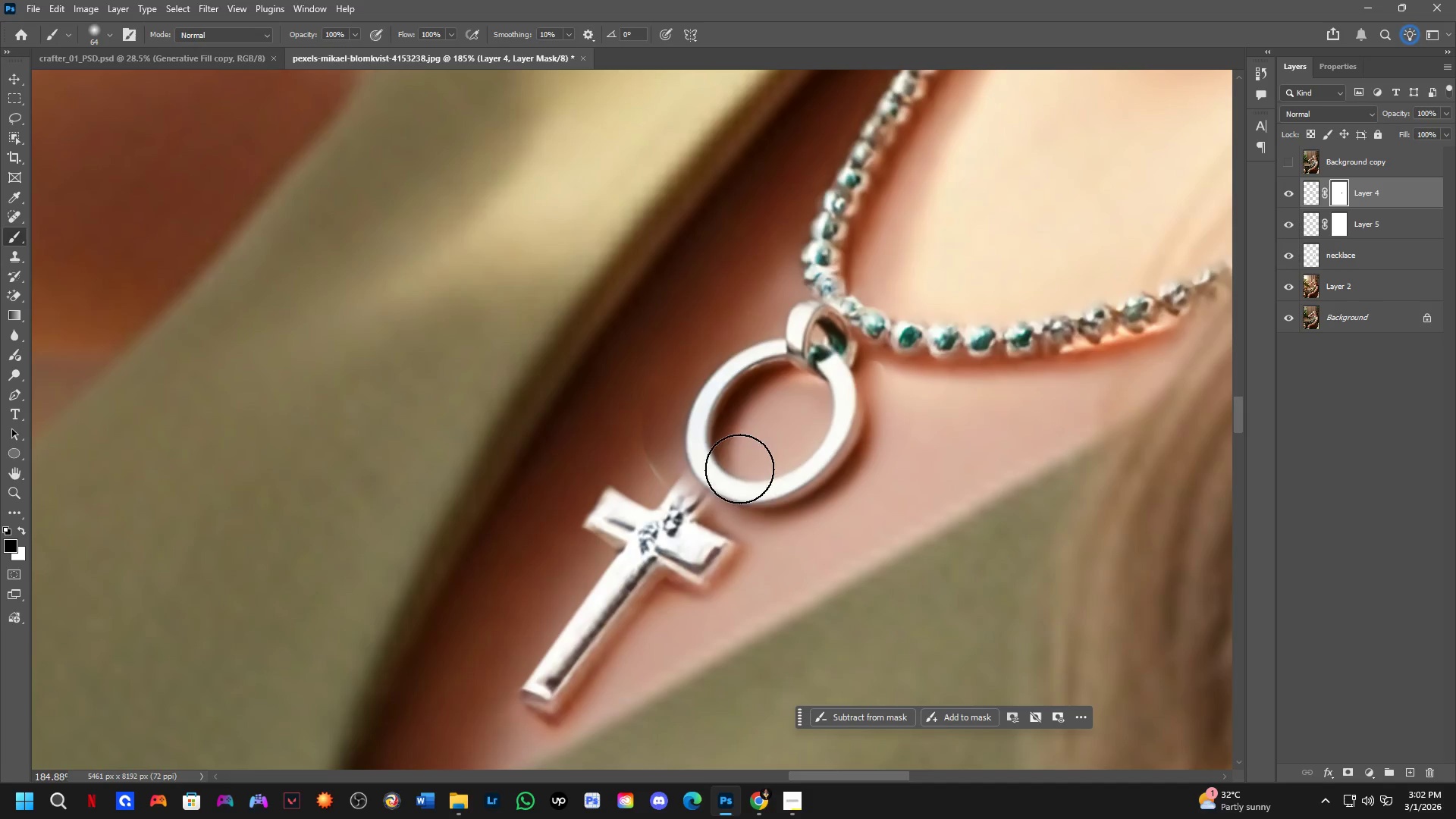 
key(Control+T)
 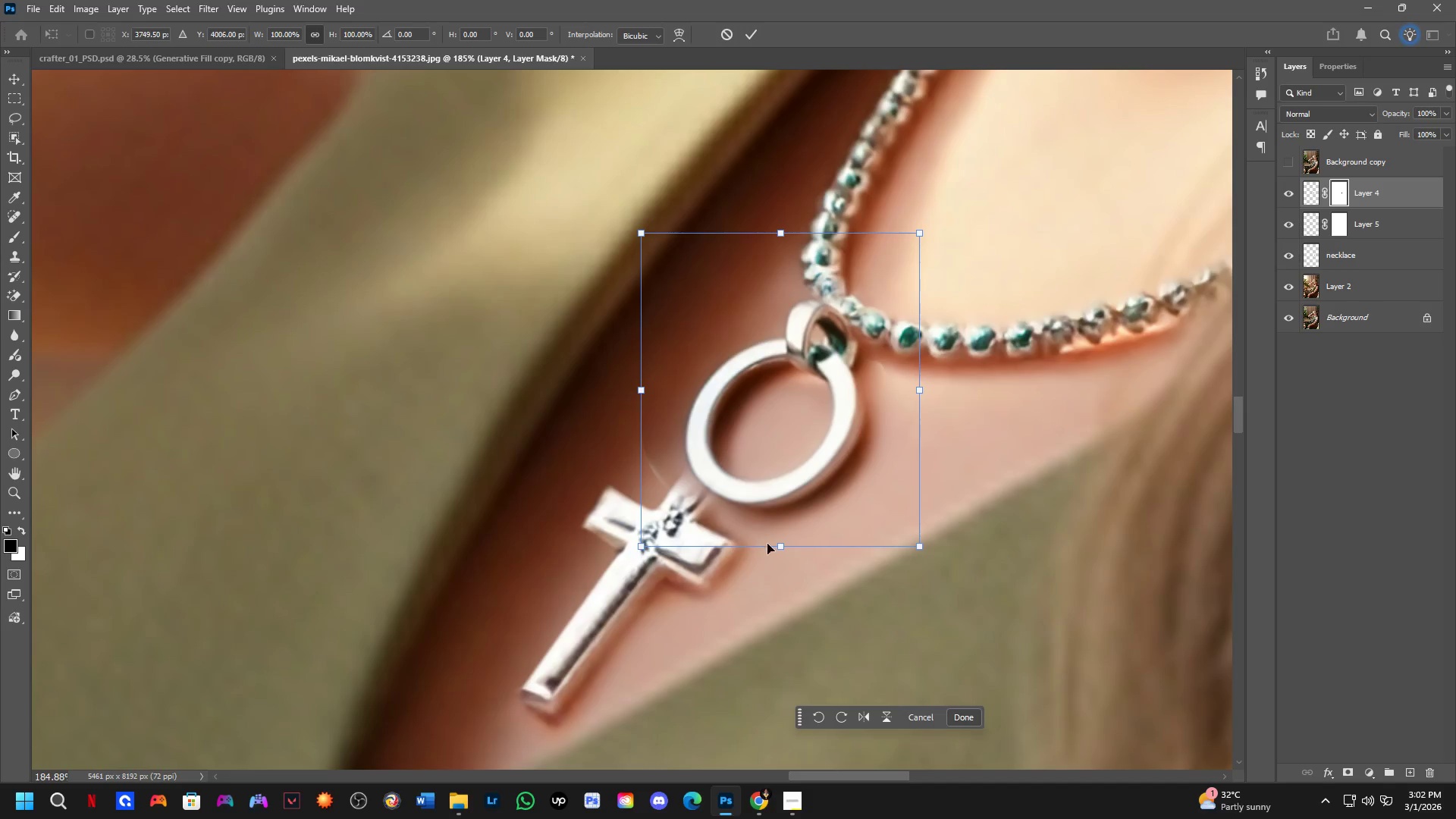 
left_click_drag(start_coordinate=[777, 546], to_coordinate=[794, 500])
 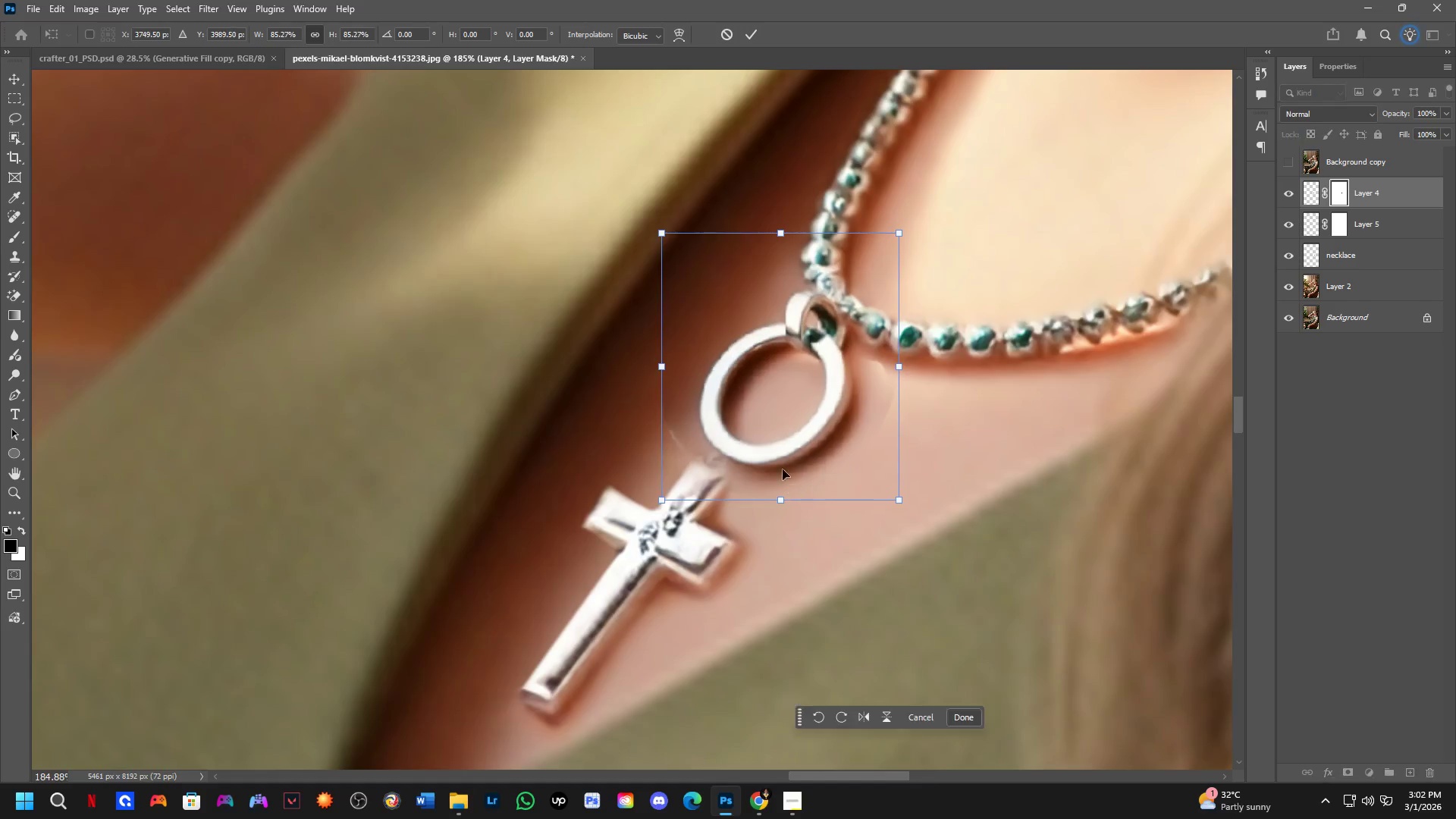 
hold_key(key=ControlLeft, duration=0.98)
left_click_drag(start_coordinate=[765, 413], to_coordinate=[782, 425])
 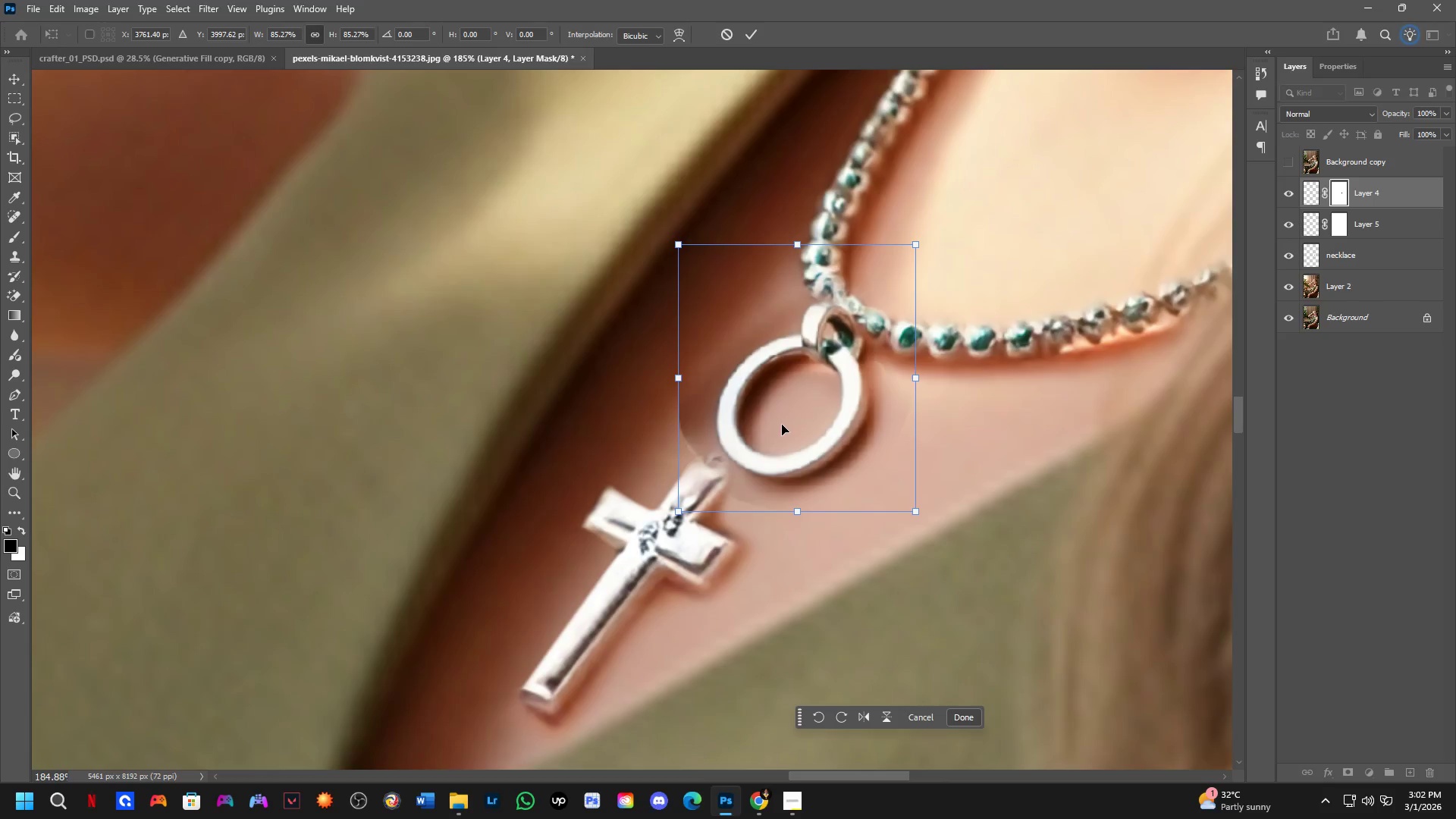 
hold_key(key=ControlLeft, duration=0.67)
left_click_drag(start_coordinate=[782, 425], to_coordinate=[779, 416])
 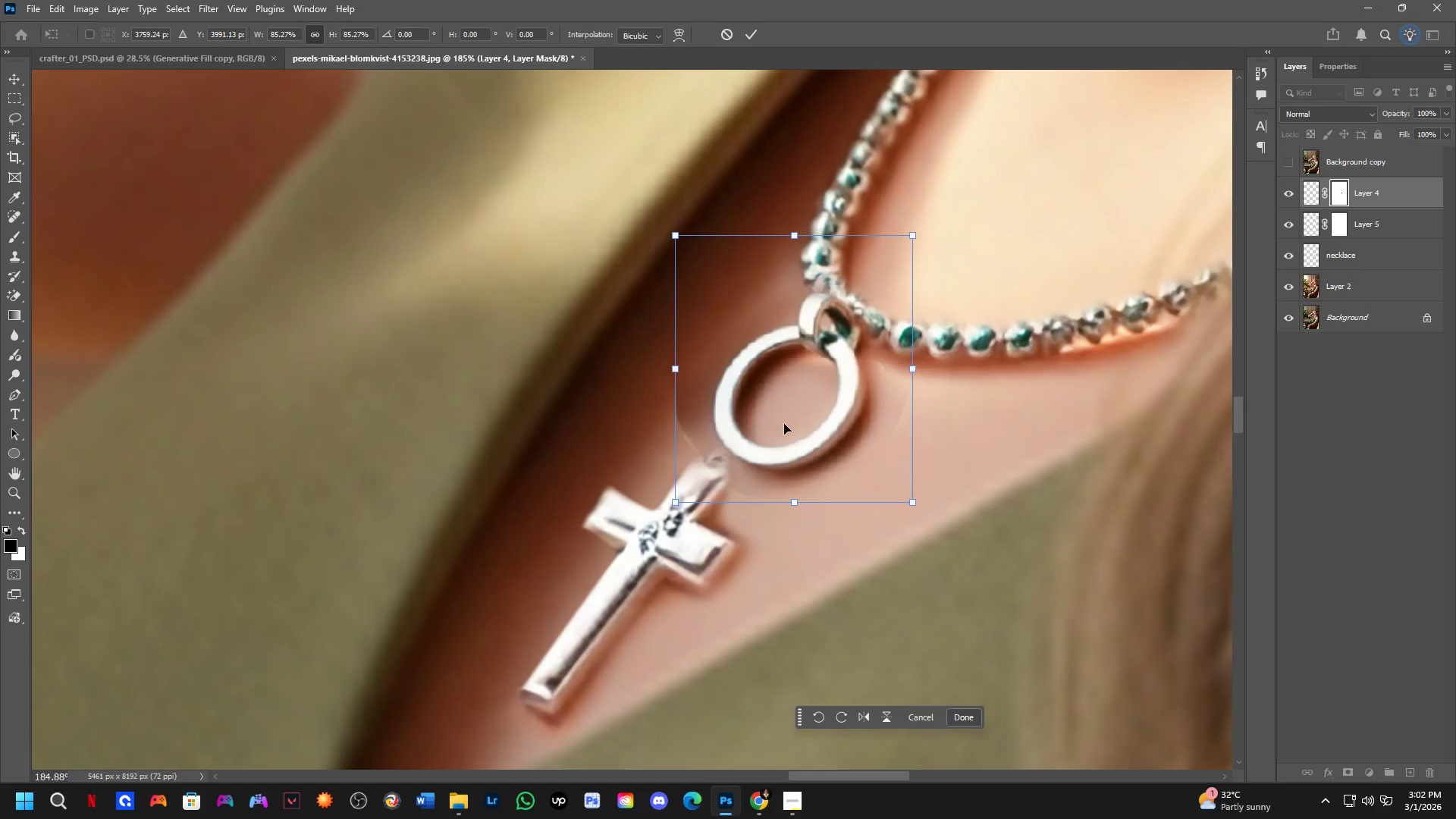 
key(NumpadEnter)
 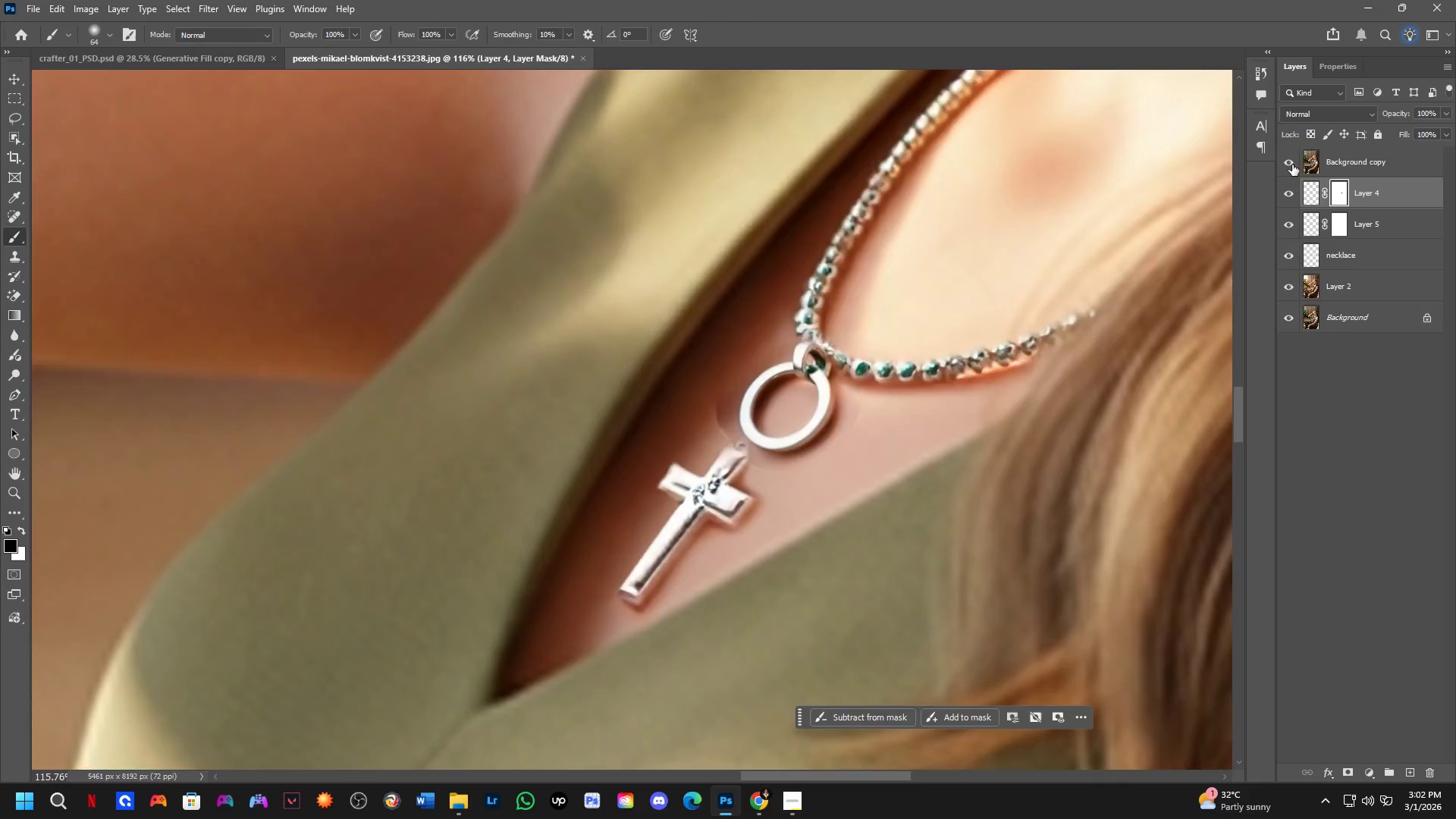 
scroll: coordinate [783, 422], scroll_direction: down, amount: 5.0
 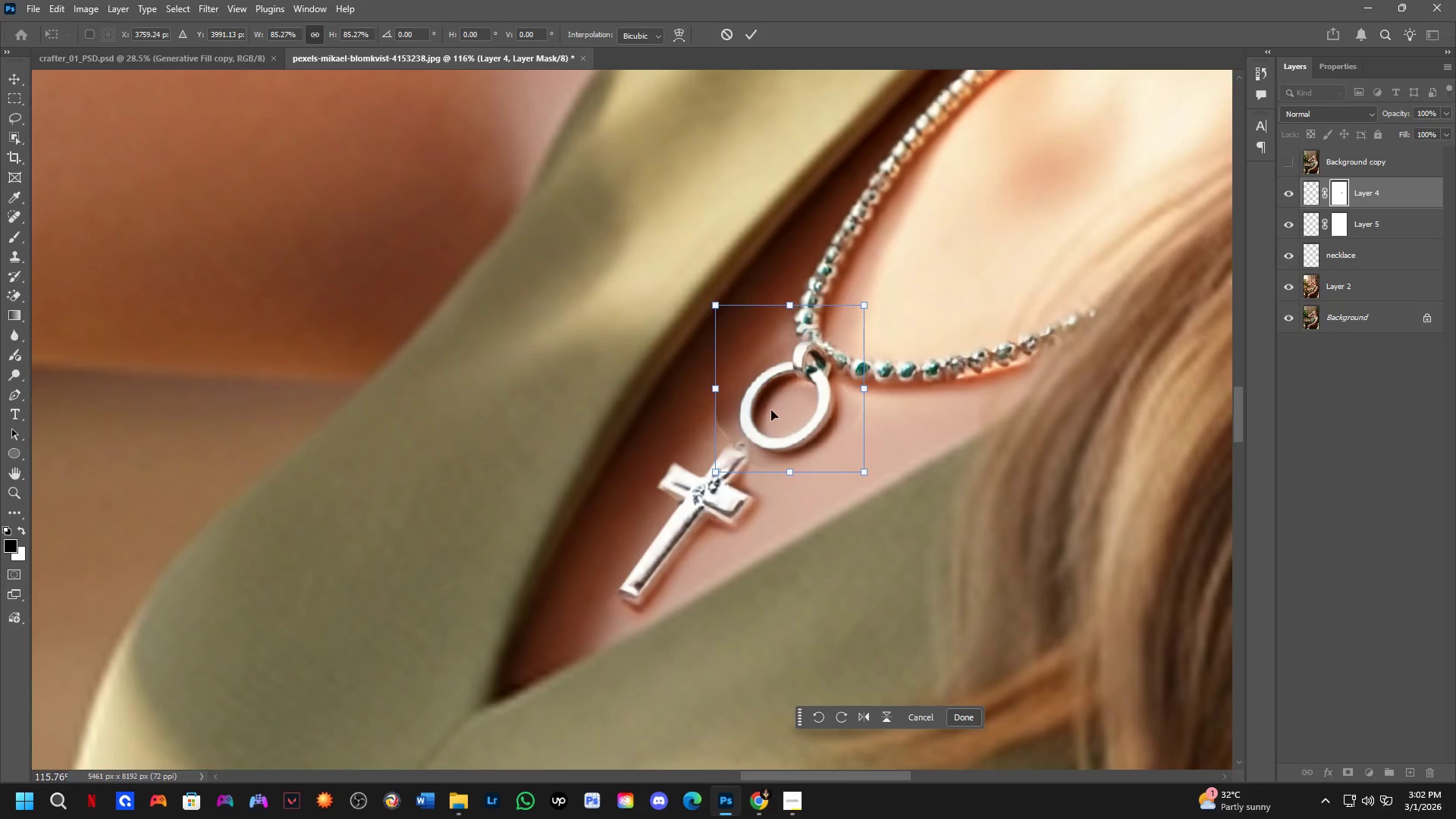 
left_click([1292, 165])
 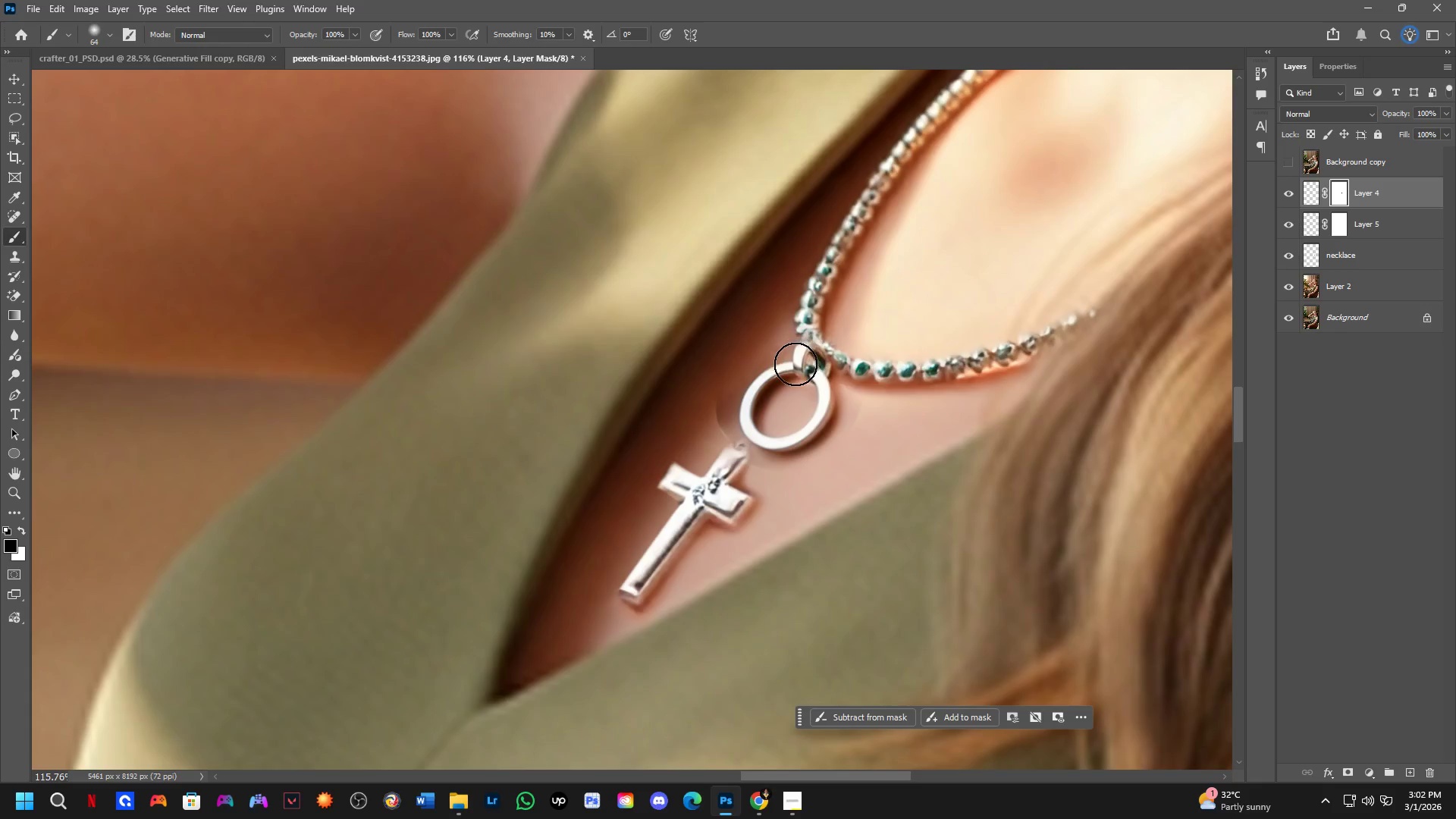 
scroll: coordinate [754, 419], scroll_direction: up, amount: 7.0
 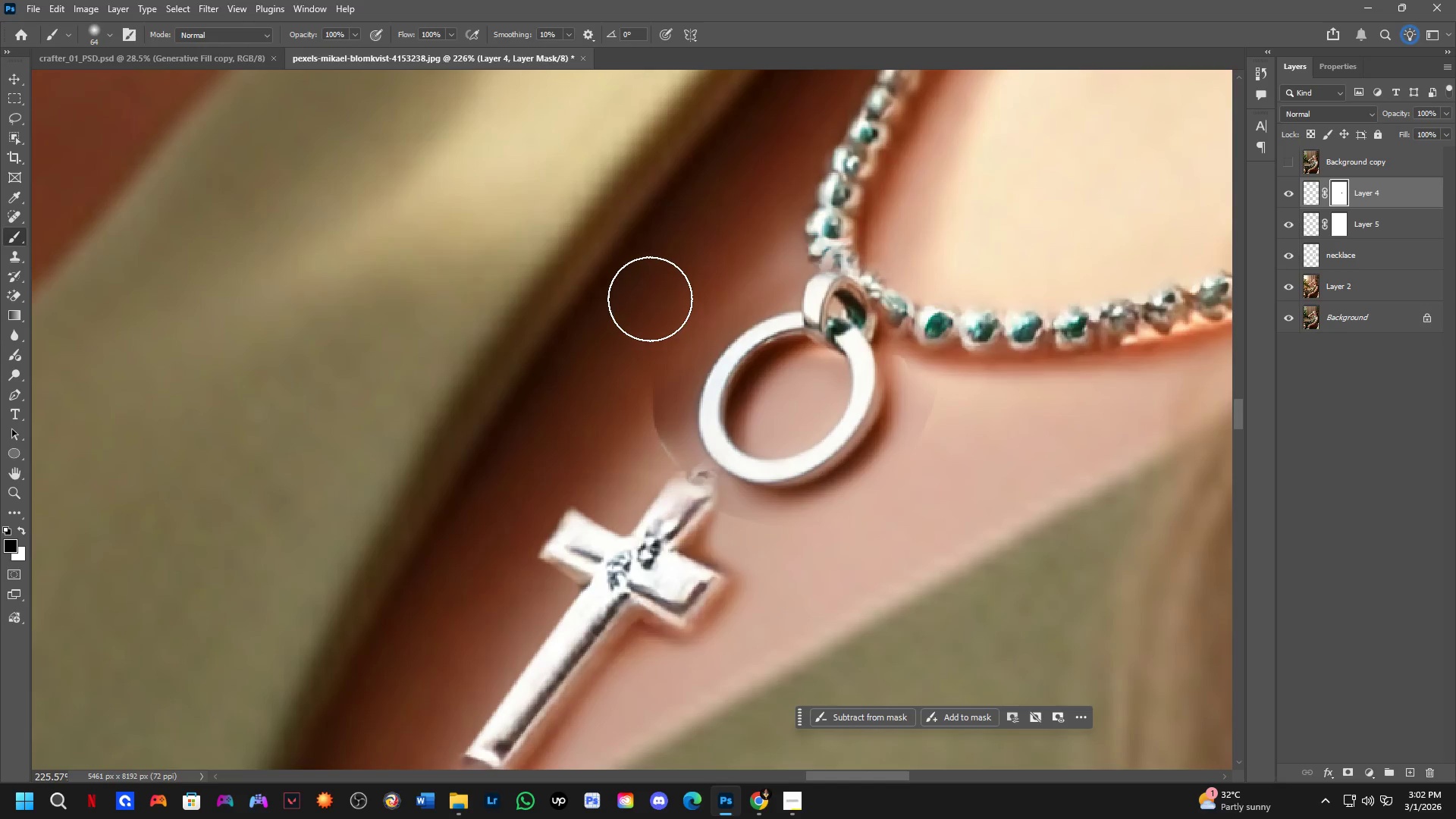 
left_click_drag(start_coordinate=[651, 310], to_coordinate=[677, 269])
 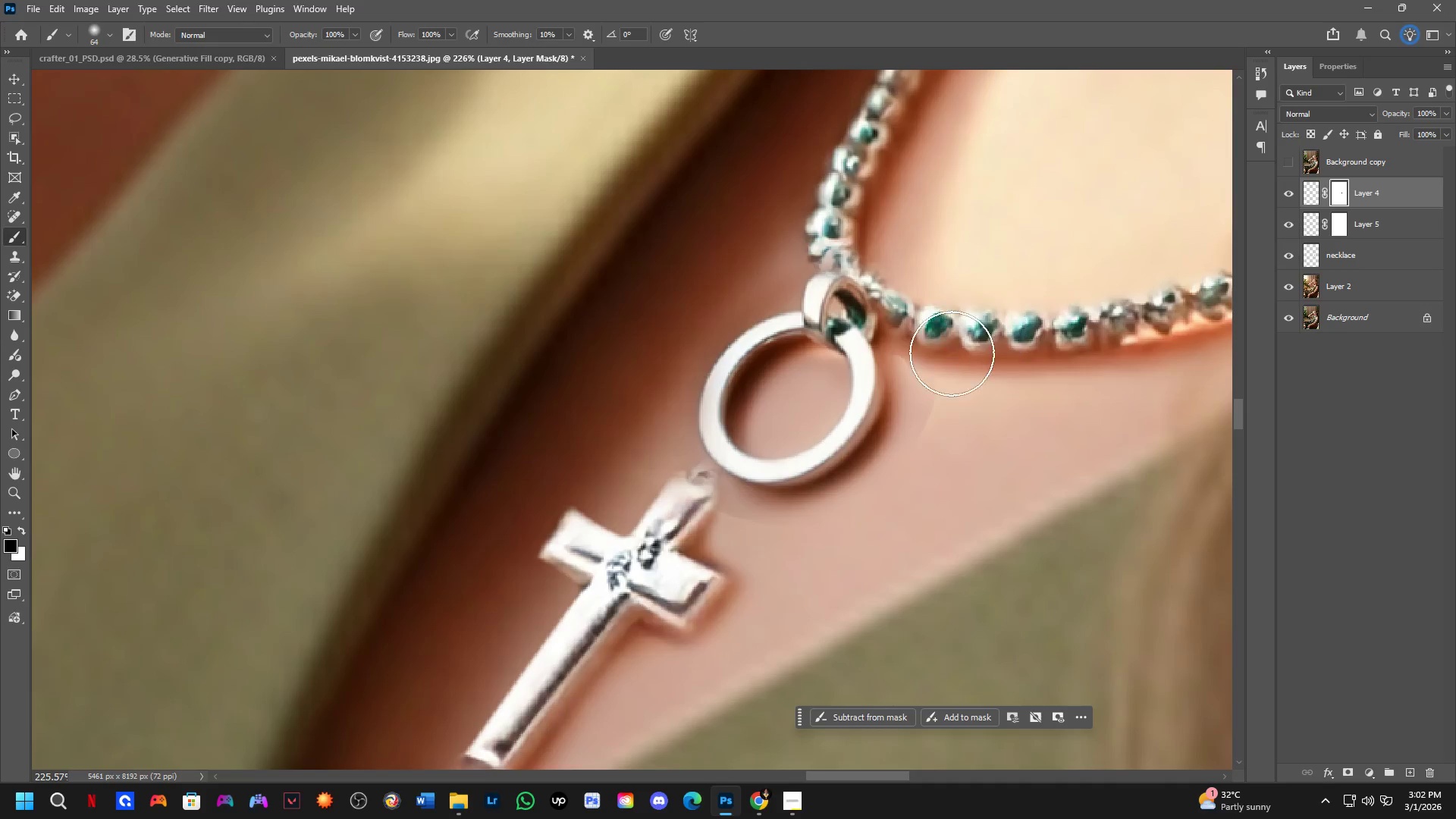 
left_click_drag(start_coordinate=[956, 371], to_coordinate=[693, 550])
 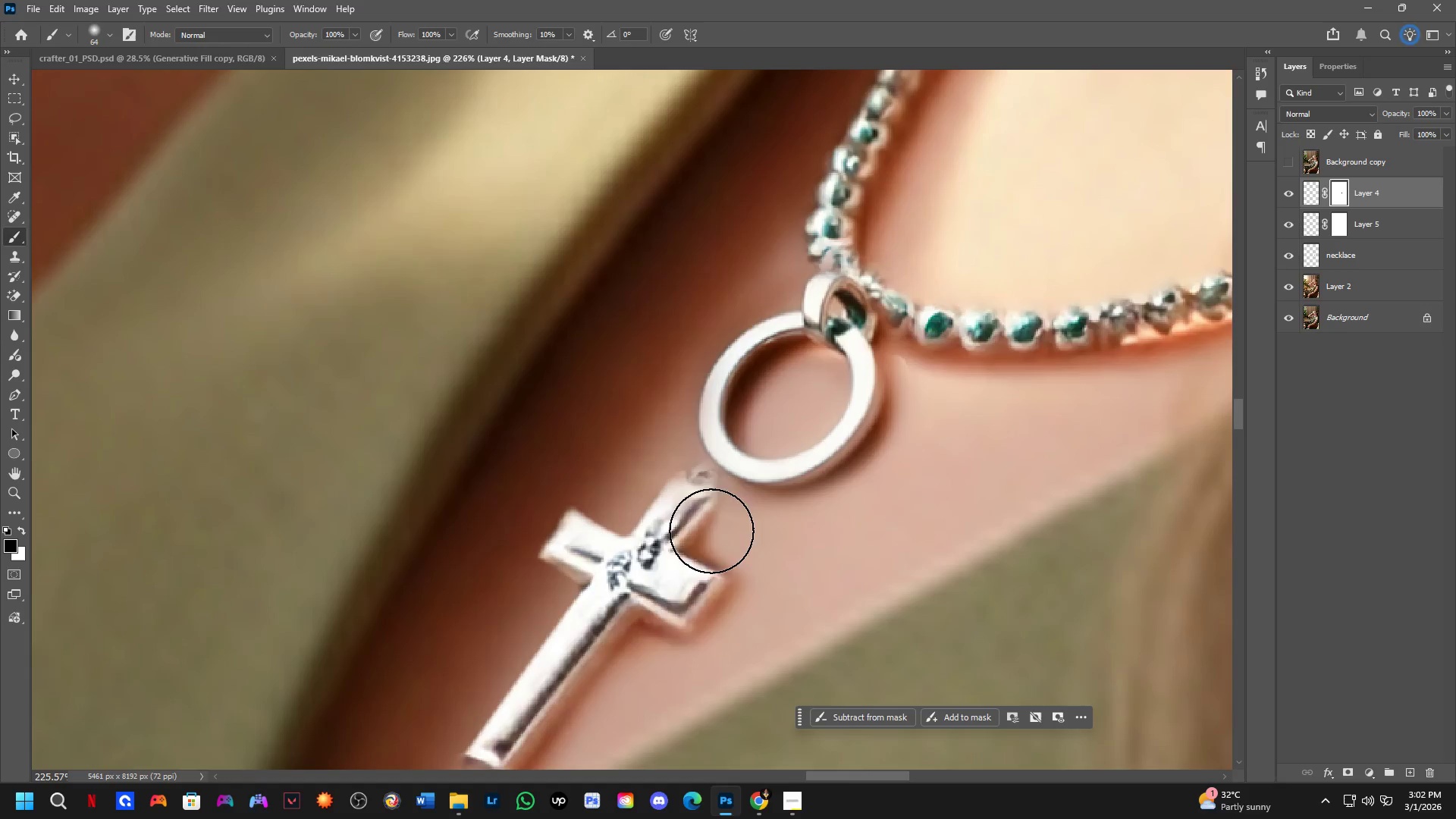 
key(Shift+ShiftLeft)
 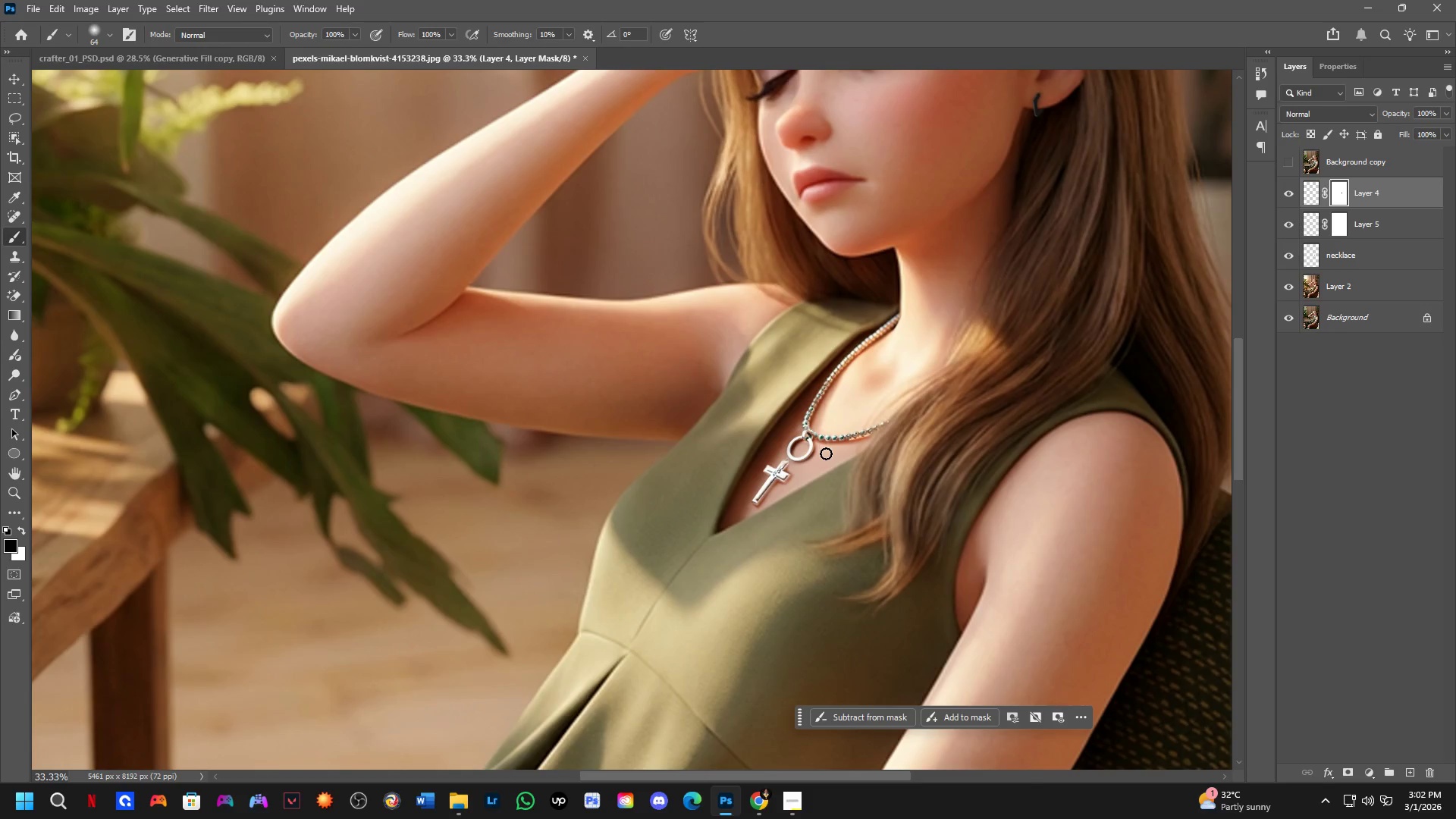 
key(Shift+ShiftLeft)
 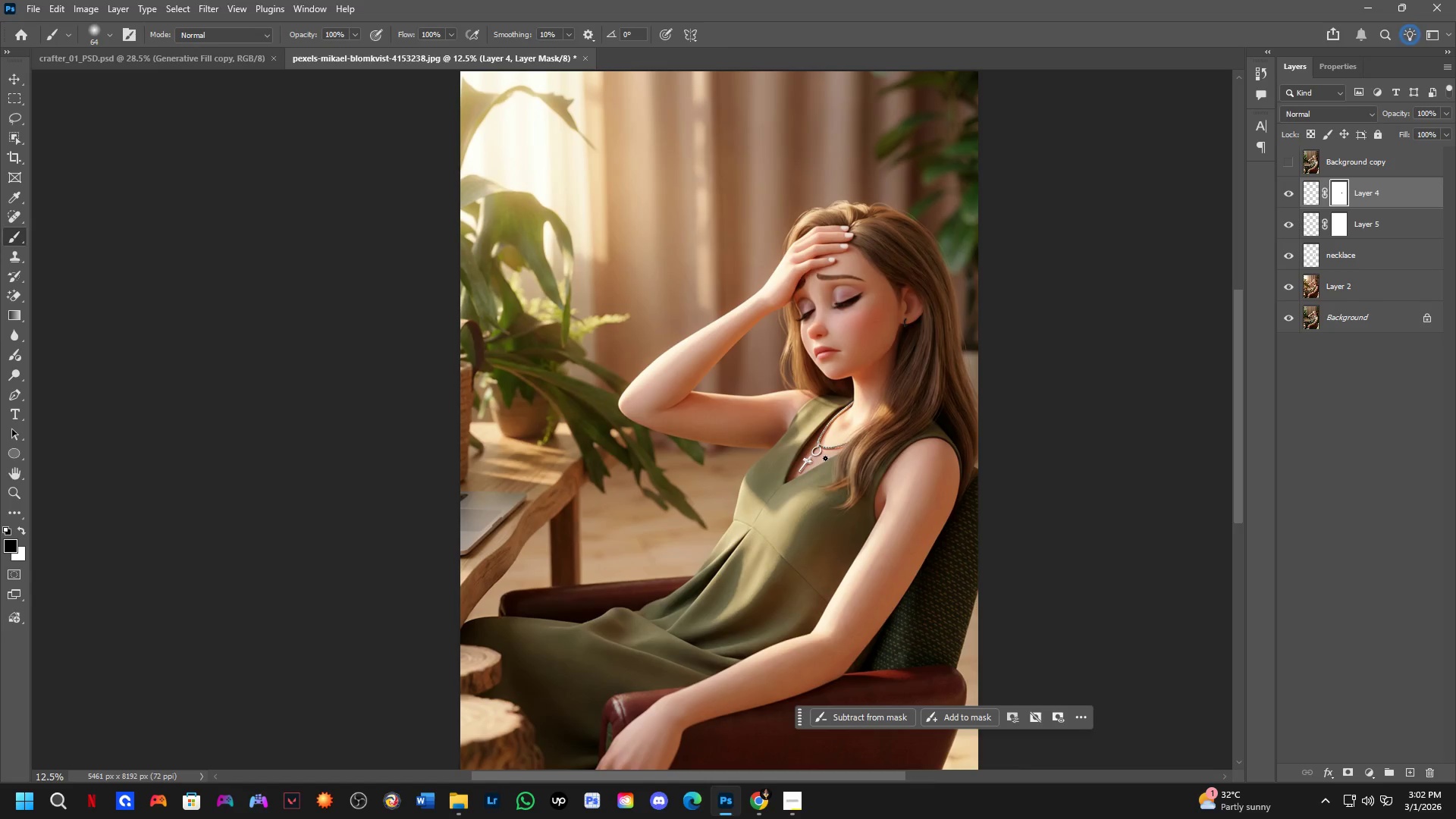 
scroll: coordinate [826, 453], scroll_direction: down, amount: 18.0
 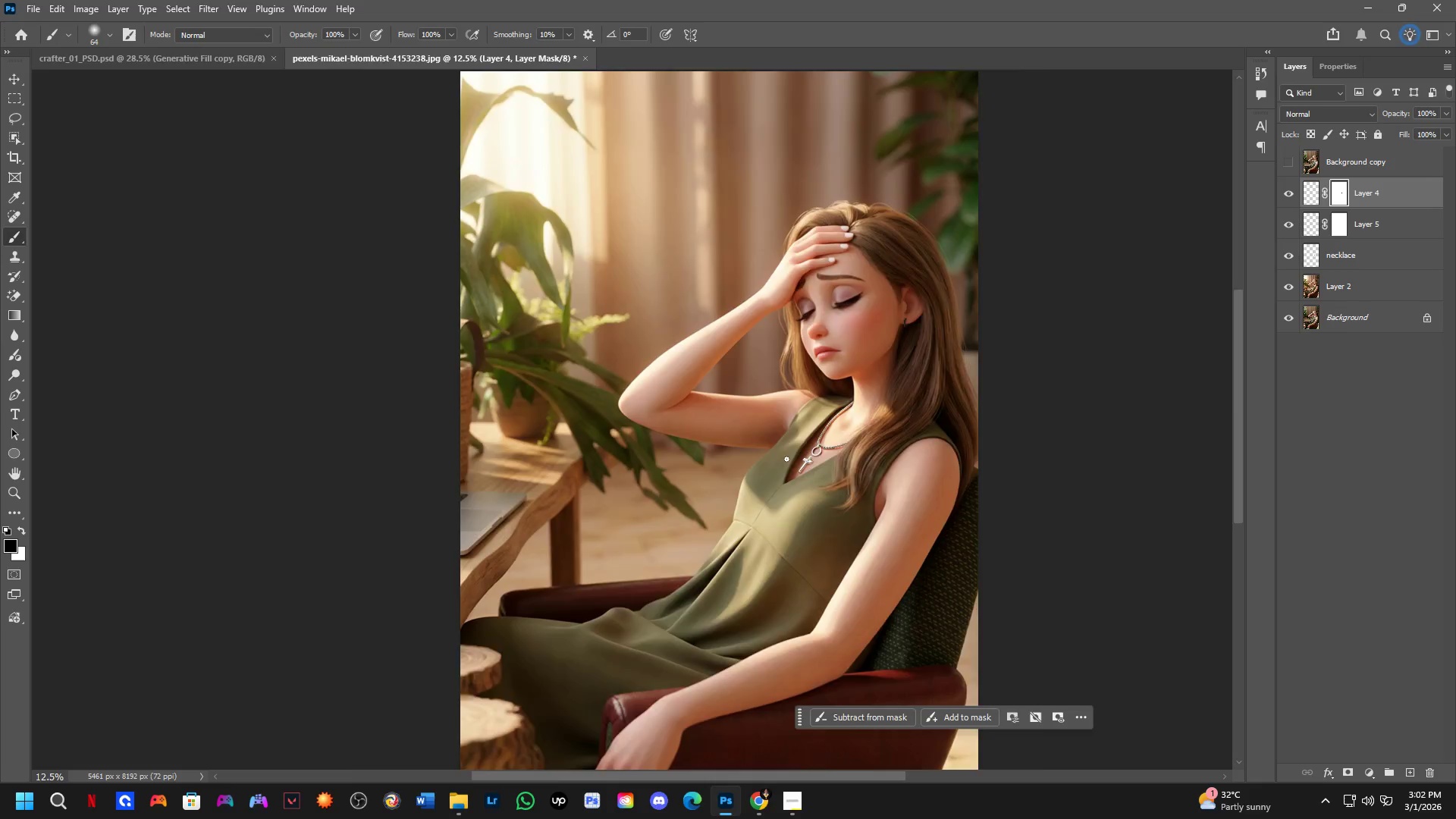 
key(Shift+ShiftLeft)
 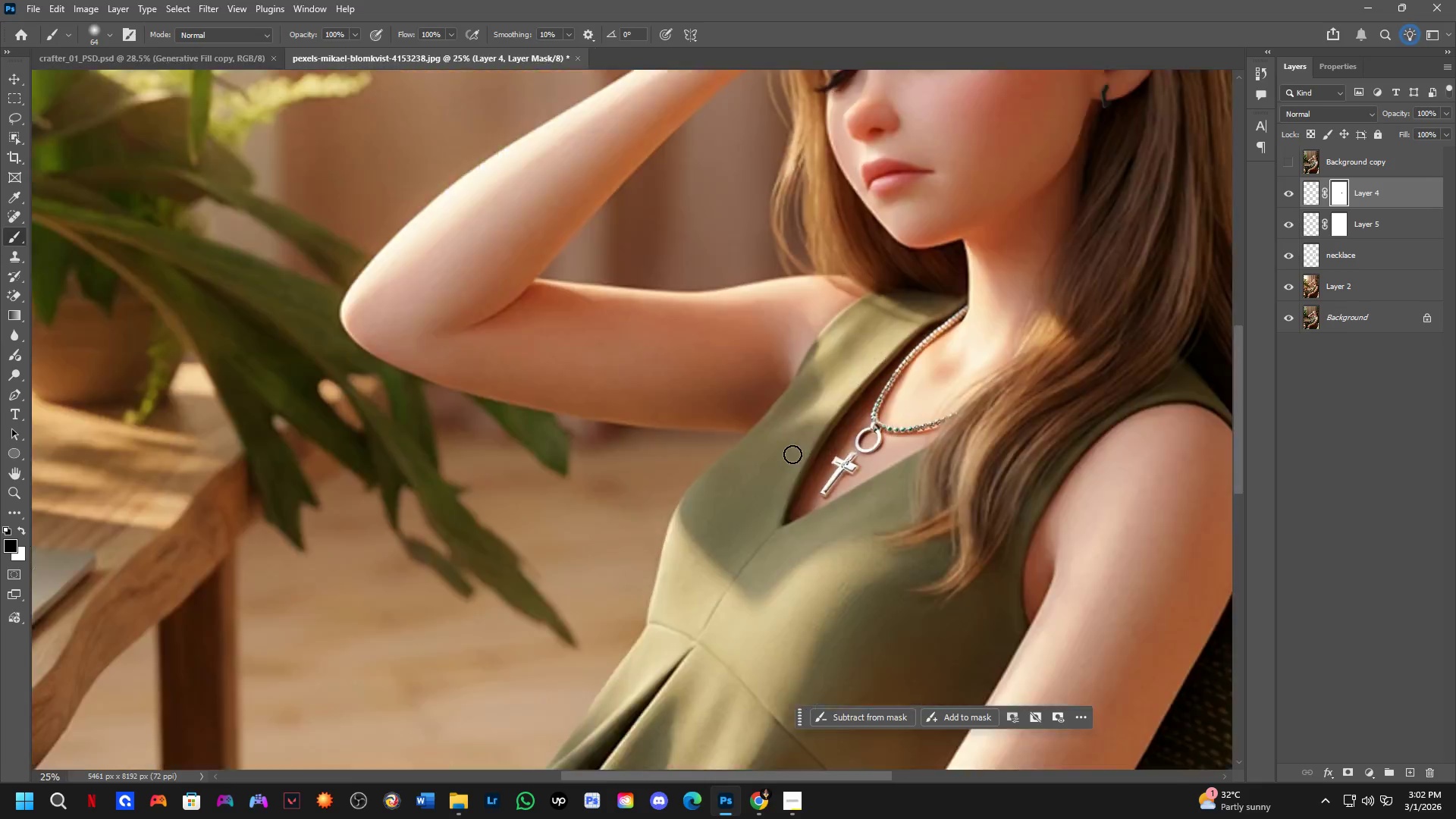 
scroll: coordinate [803, 447], scroll_direction: up, amount: 5.0
 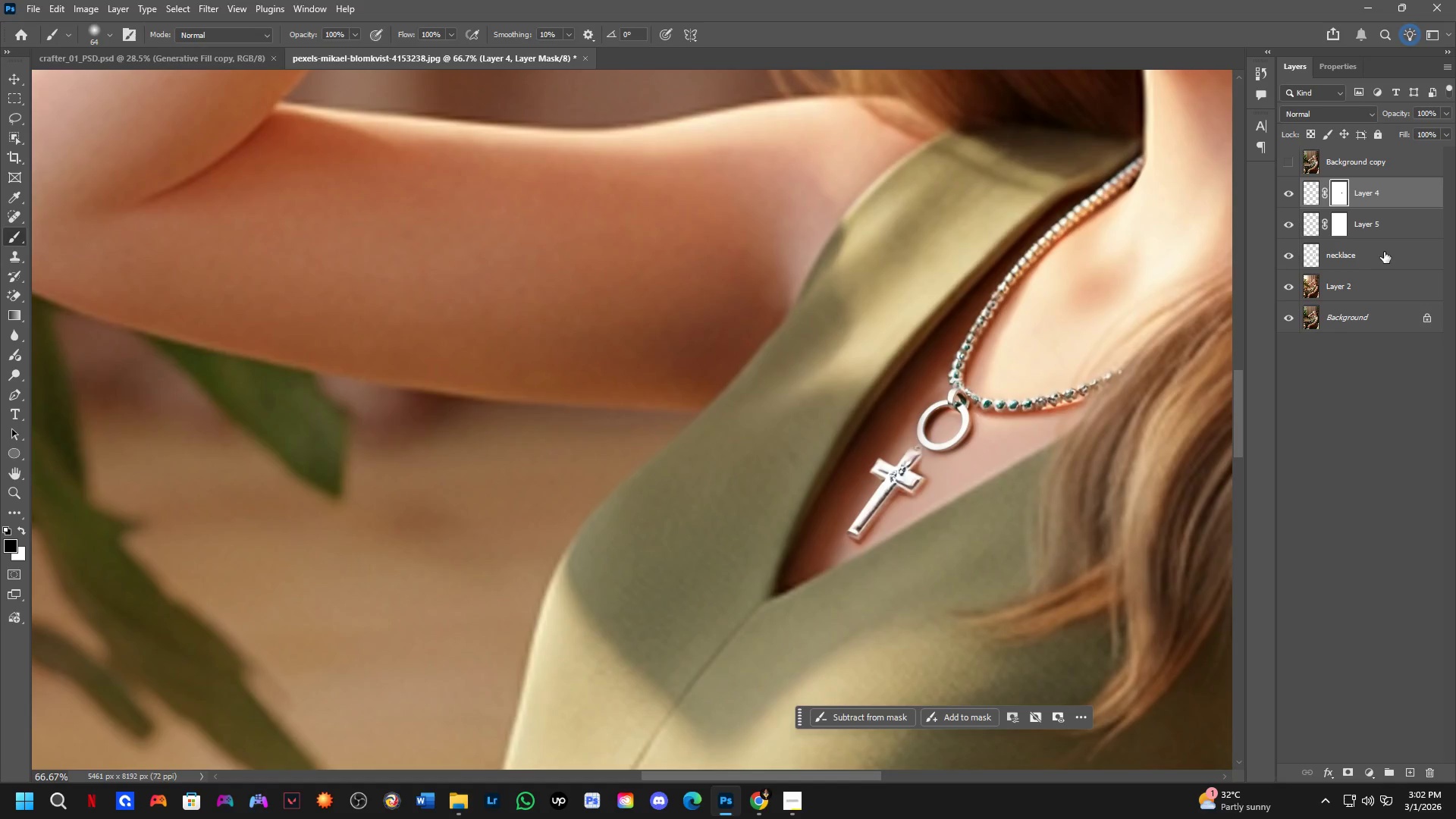 
hold_key(key=ControlLeft, duration=0.58)
hold_key(key=ShiftLeft, duration=0.53)
left_click([1393, 229])
 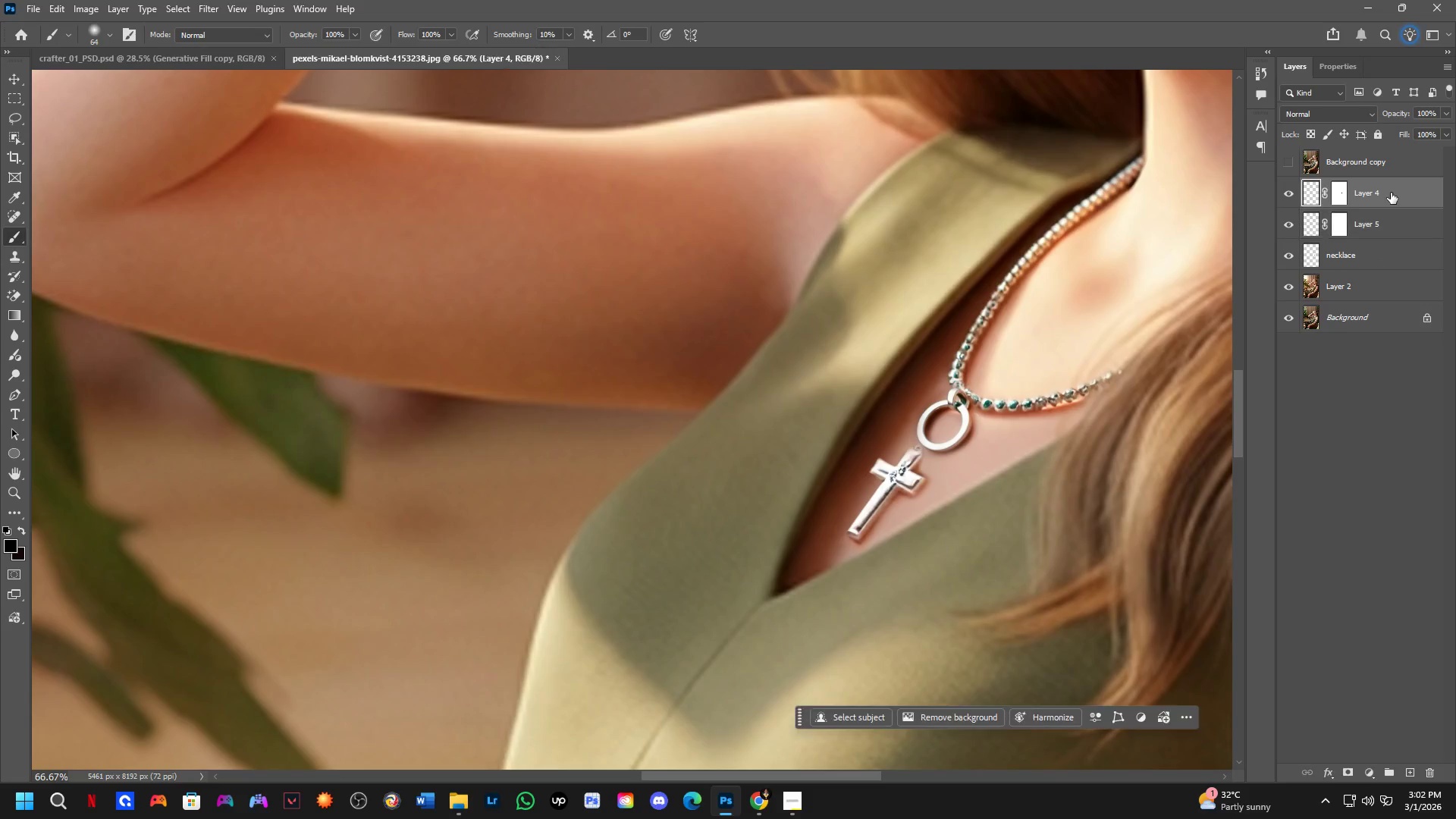 
key(L)
 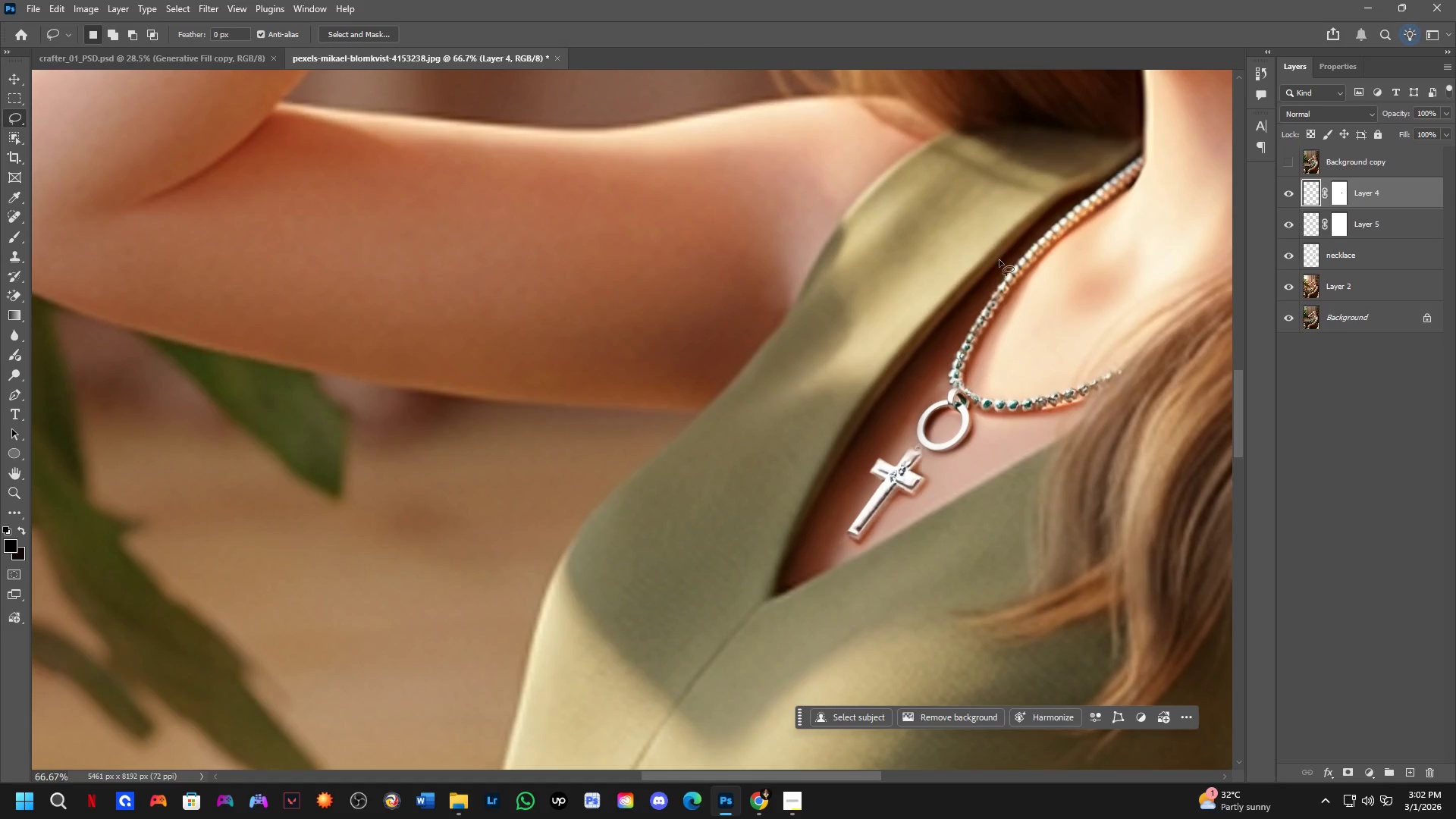 
scroll: coordinate [952, 366], scroll_direction: up, amount: 8.0
 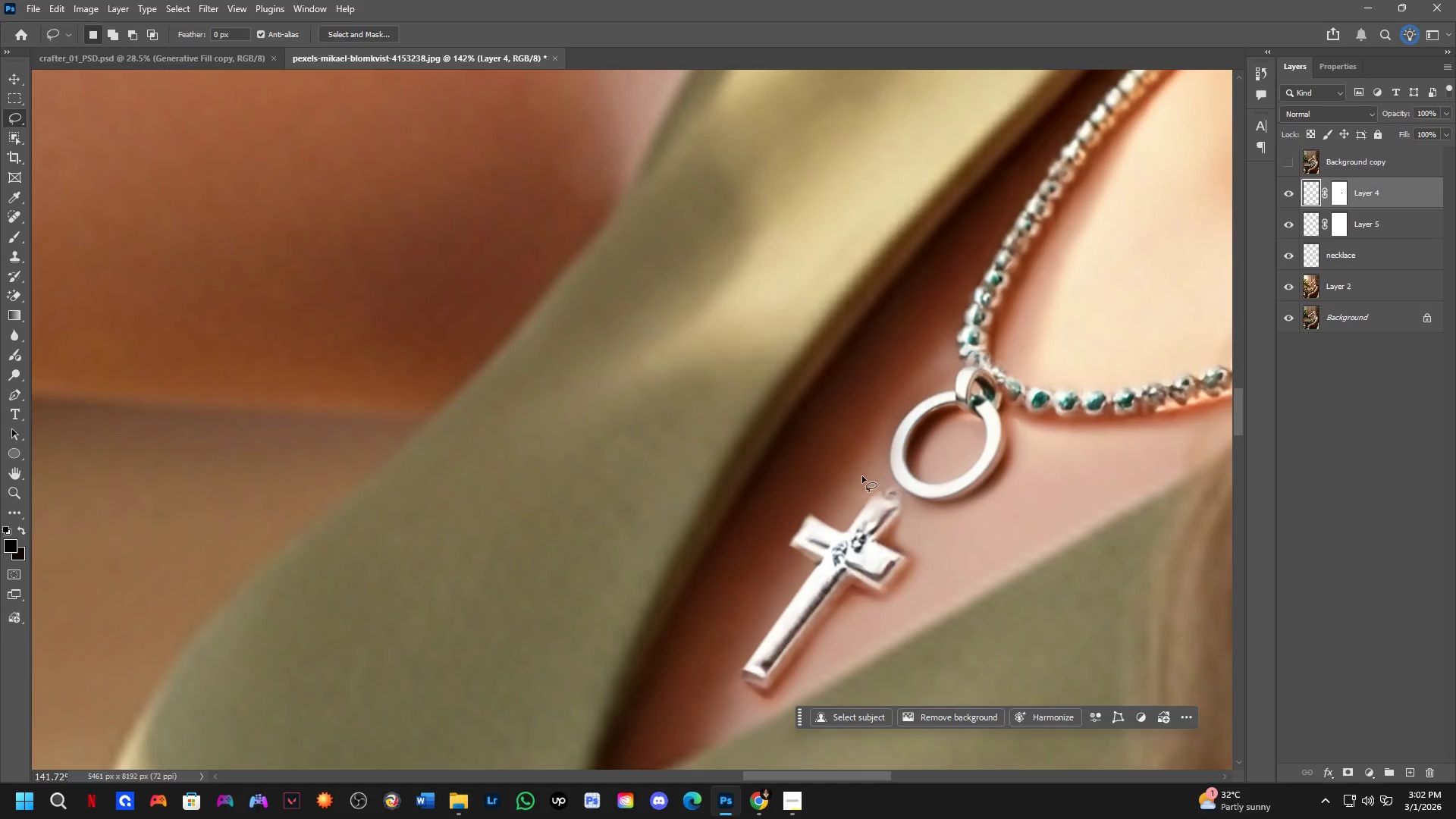 
left_click_drag(start_coordinate=[862, 461], to_coordinate=[874, 458])
 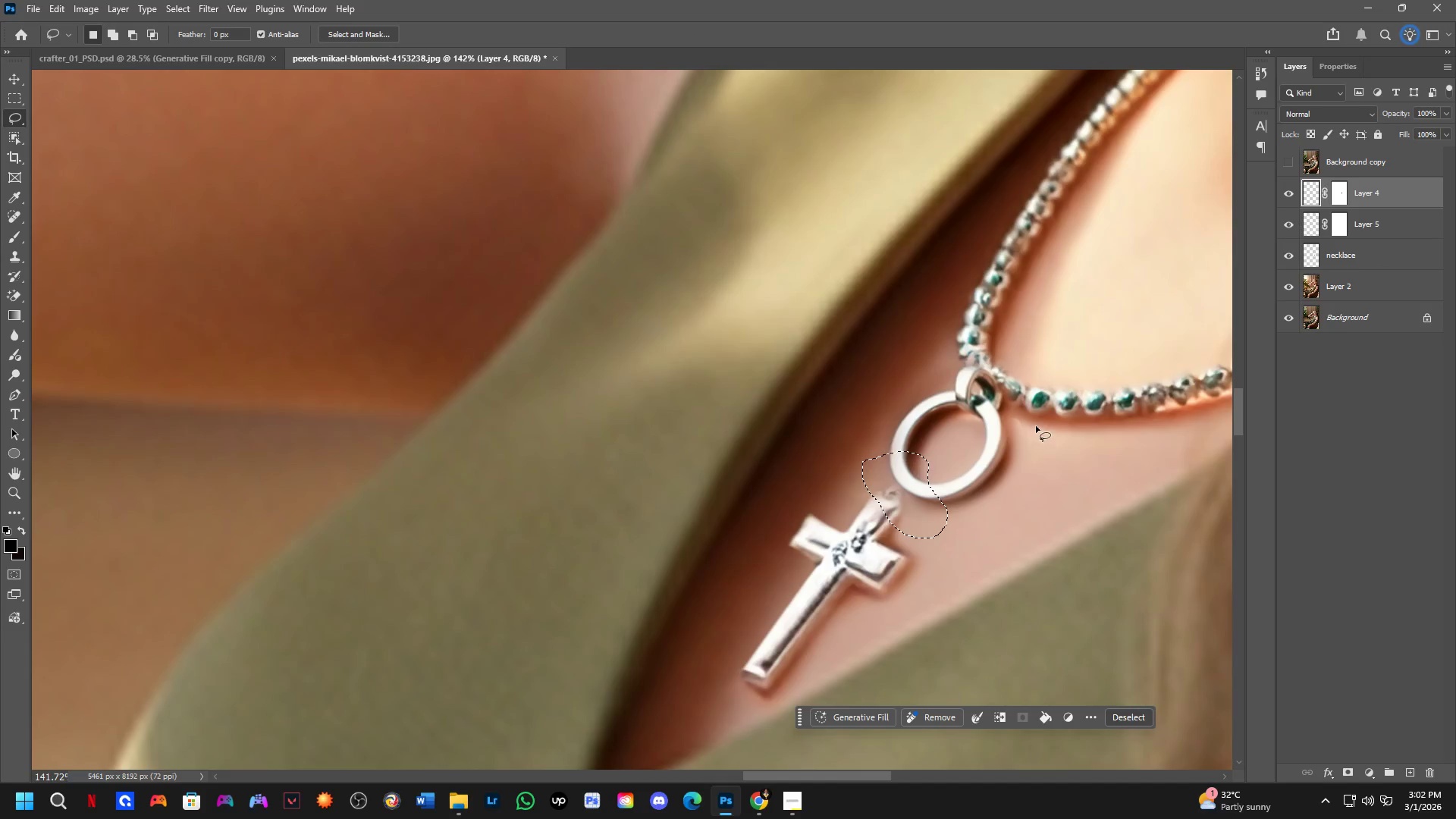 
key(Shift+ShiftLeft)
 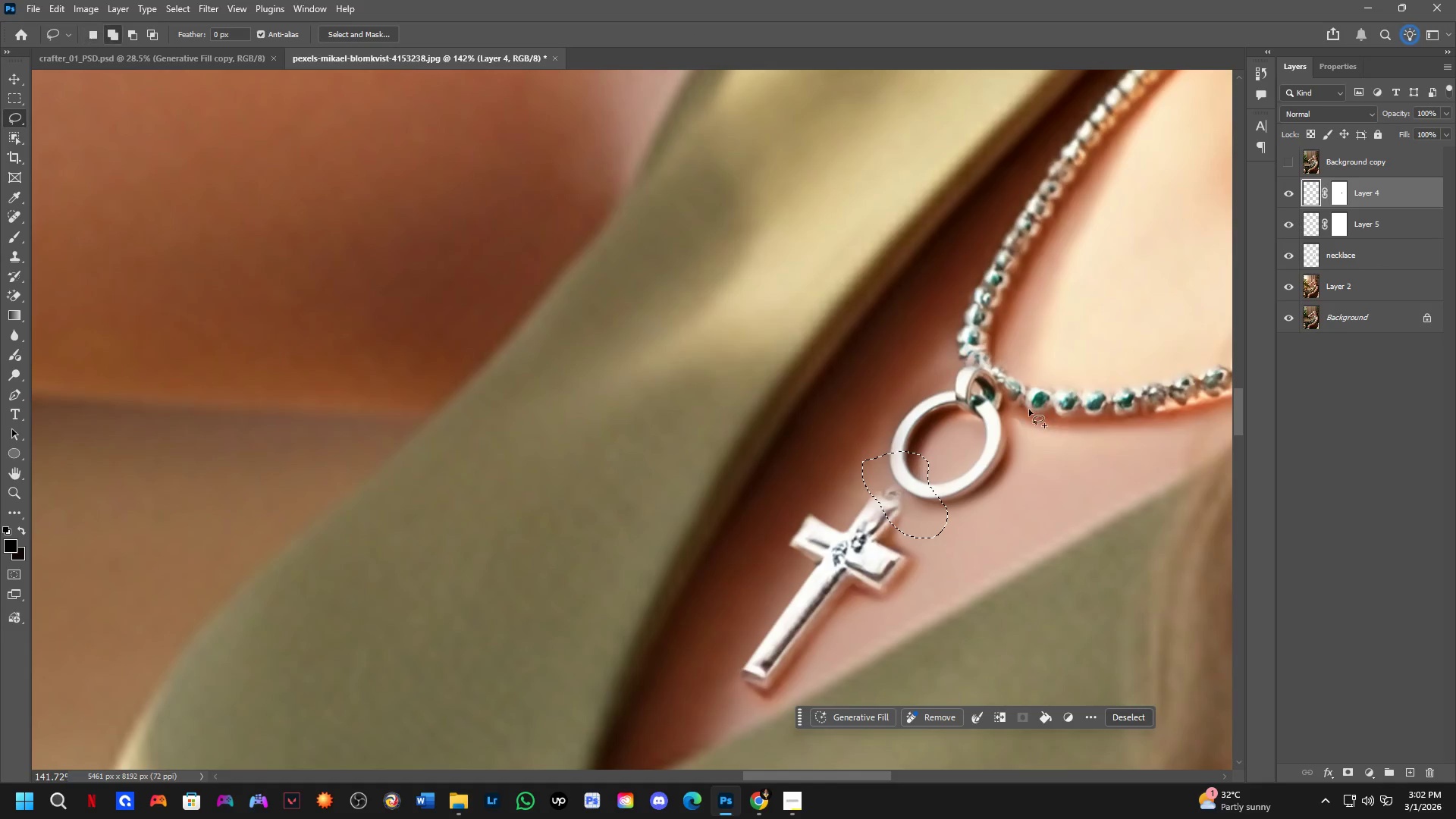 
left_click_drag(start_coordinate=[1025, 408], to_coordinate=[1044, 409])
 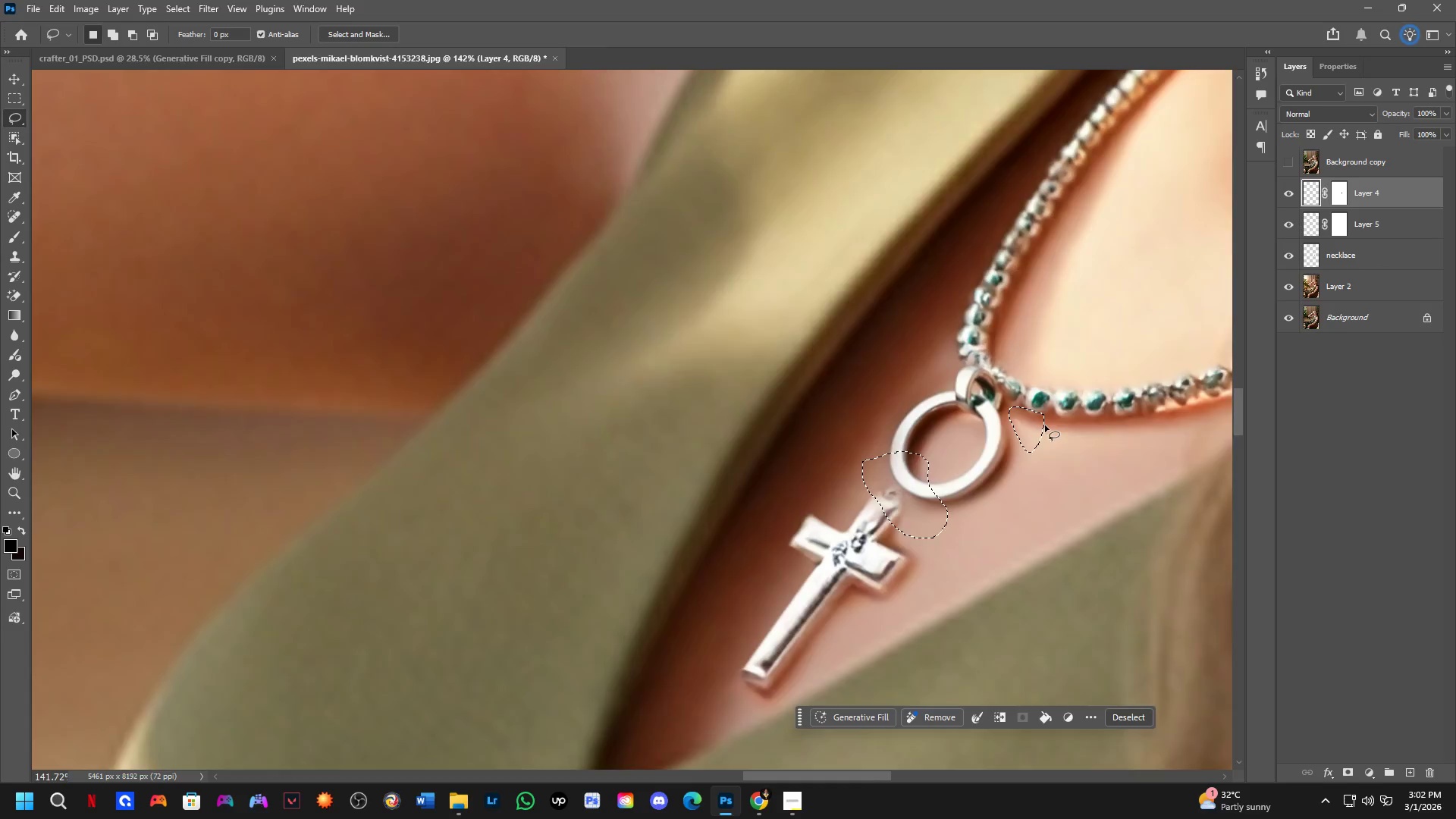 
scroll: coordinate [1034, 479], scroll_direction: down, amount: 5.0
 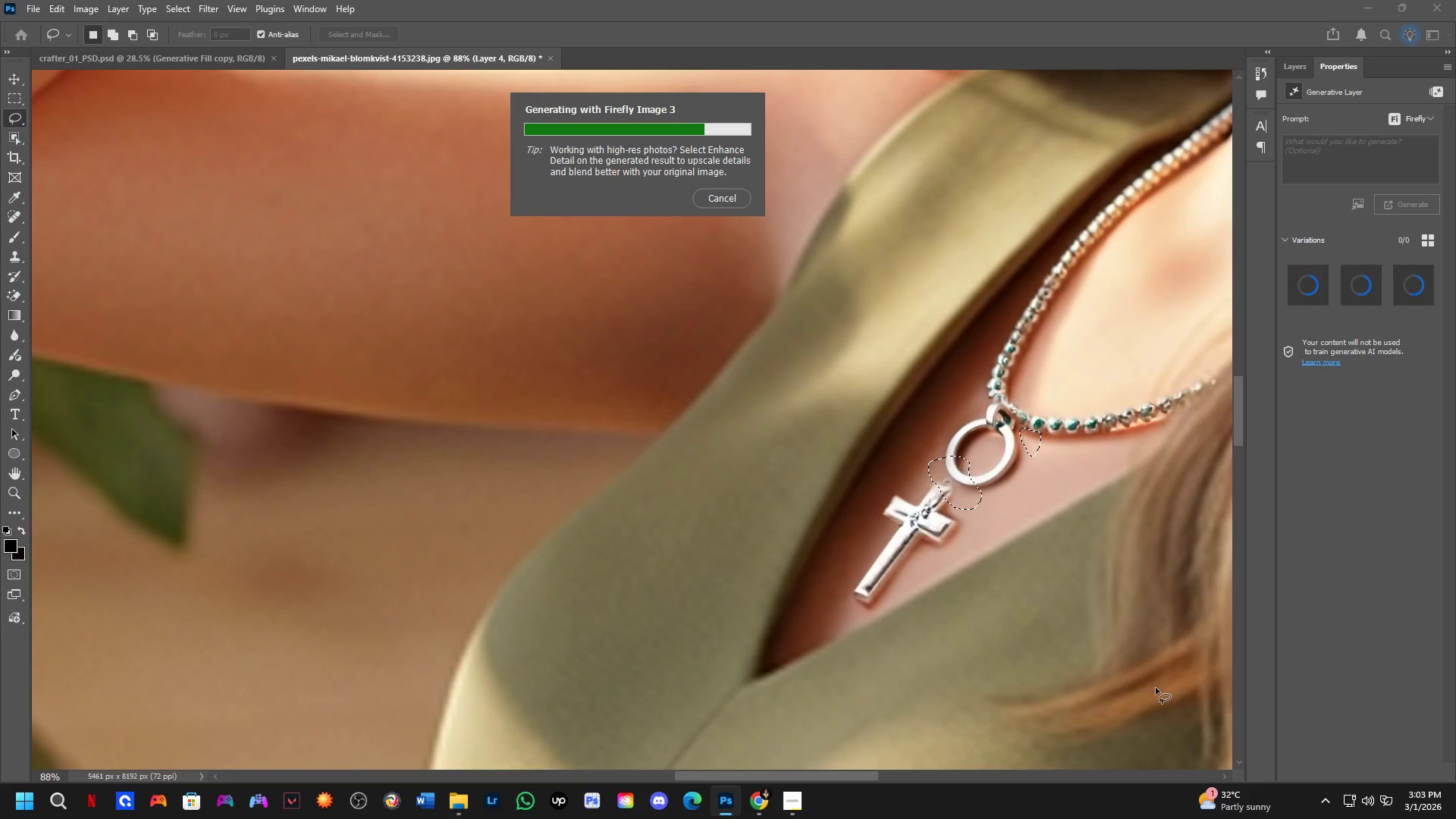 
wait(18.07)
 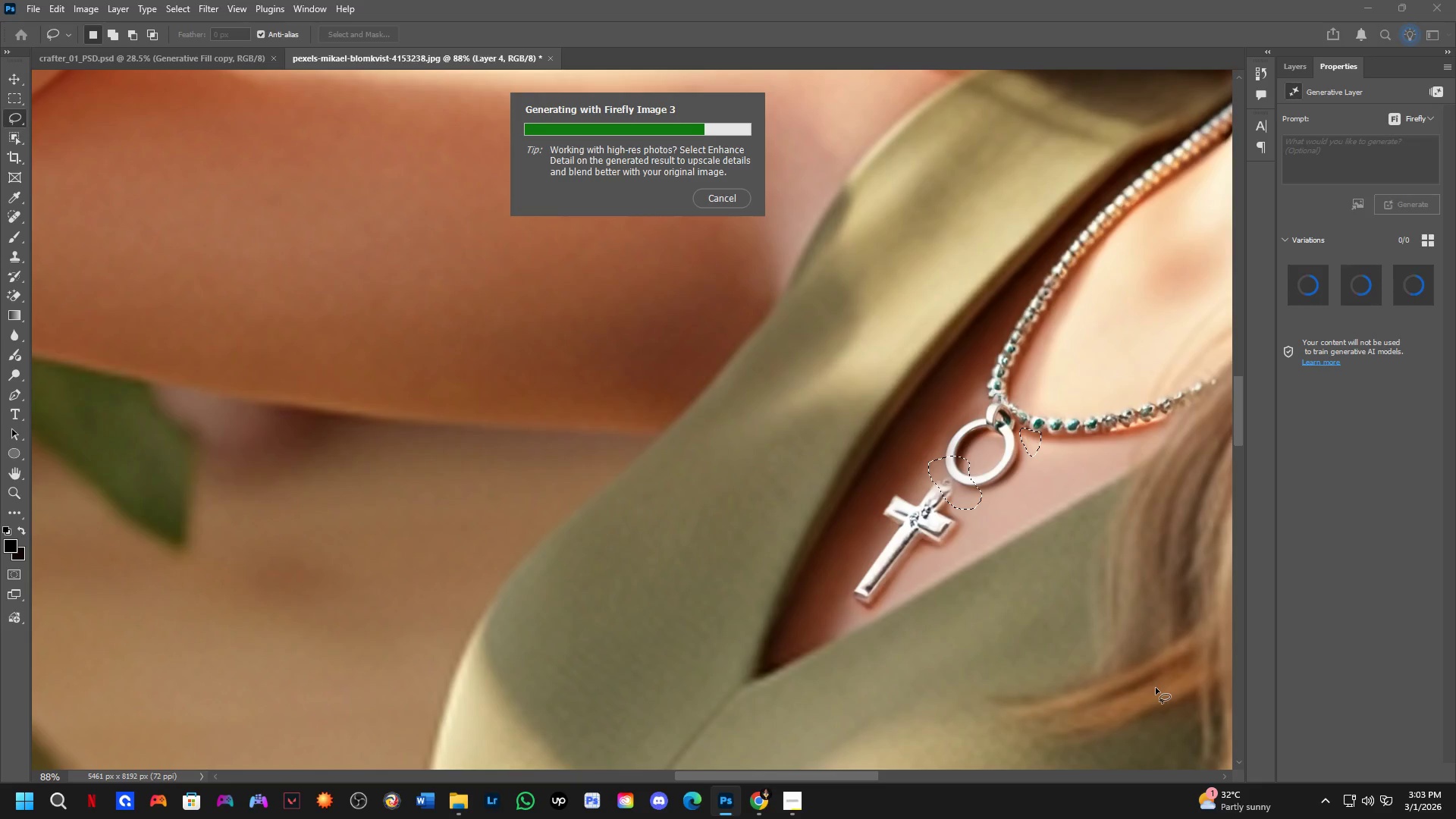 
left_click([1397, 287])
 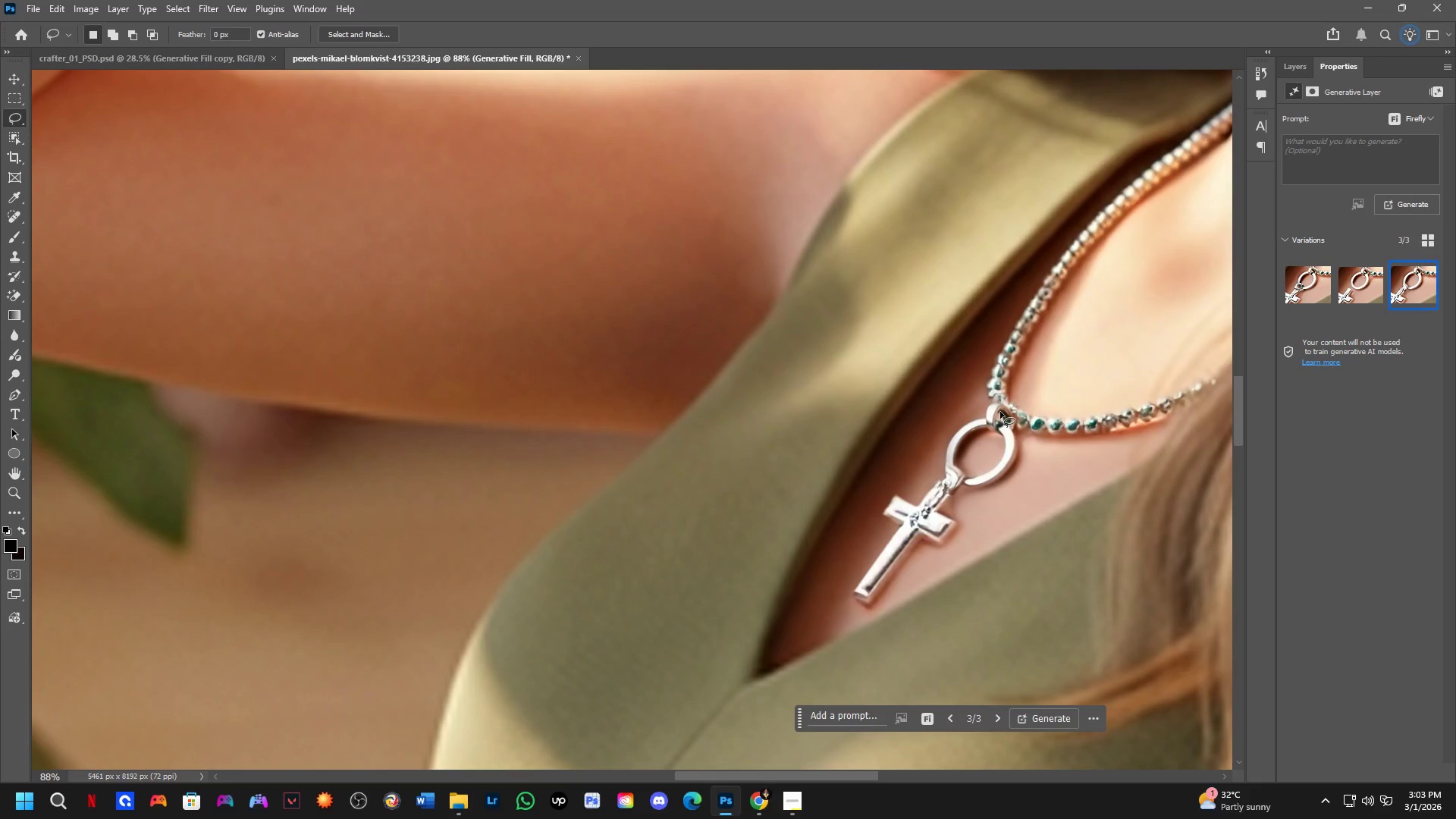 
key(Shift+ShiftLeft)
 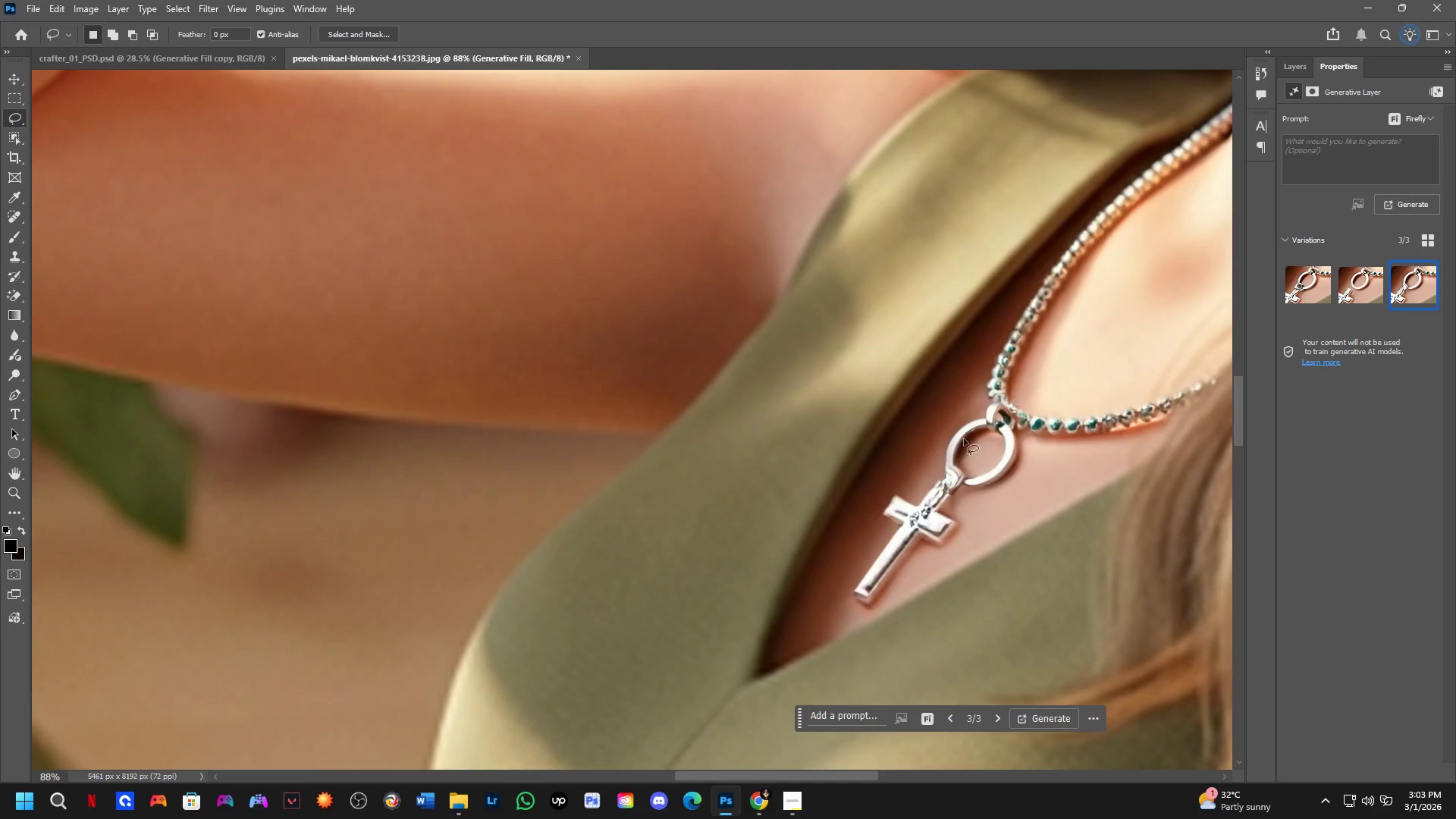 
key(Shift+ShiftLeft)
 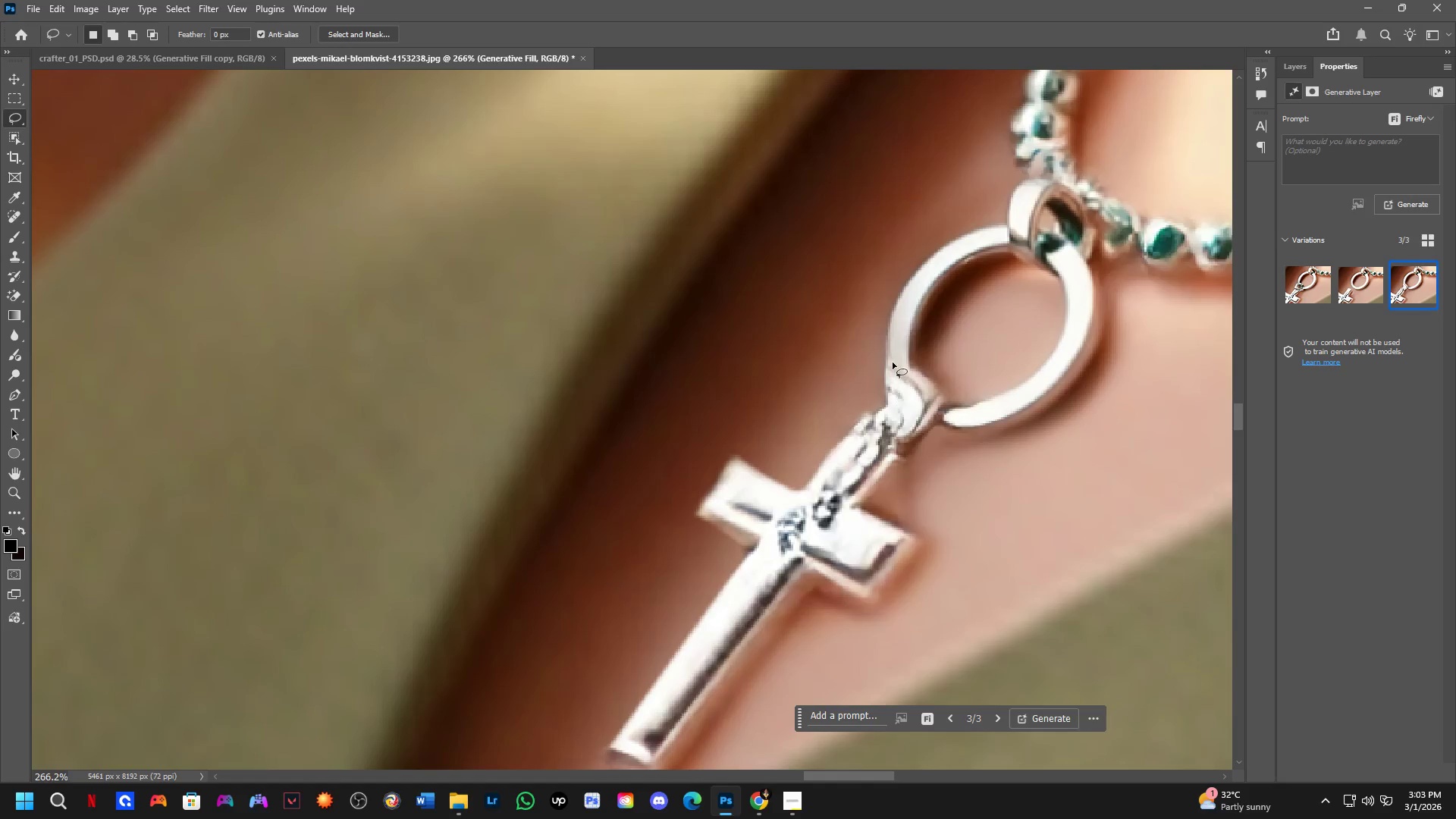 
scroll: coordinate [905, 422], scroll_direction: up, amount: 1.0
 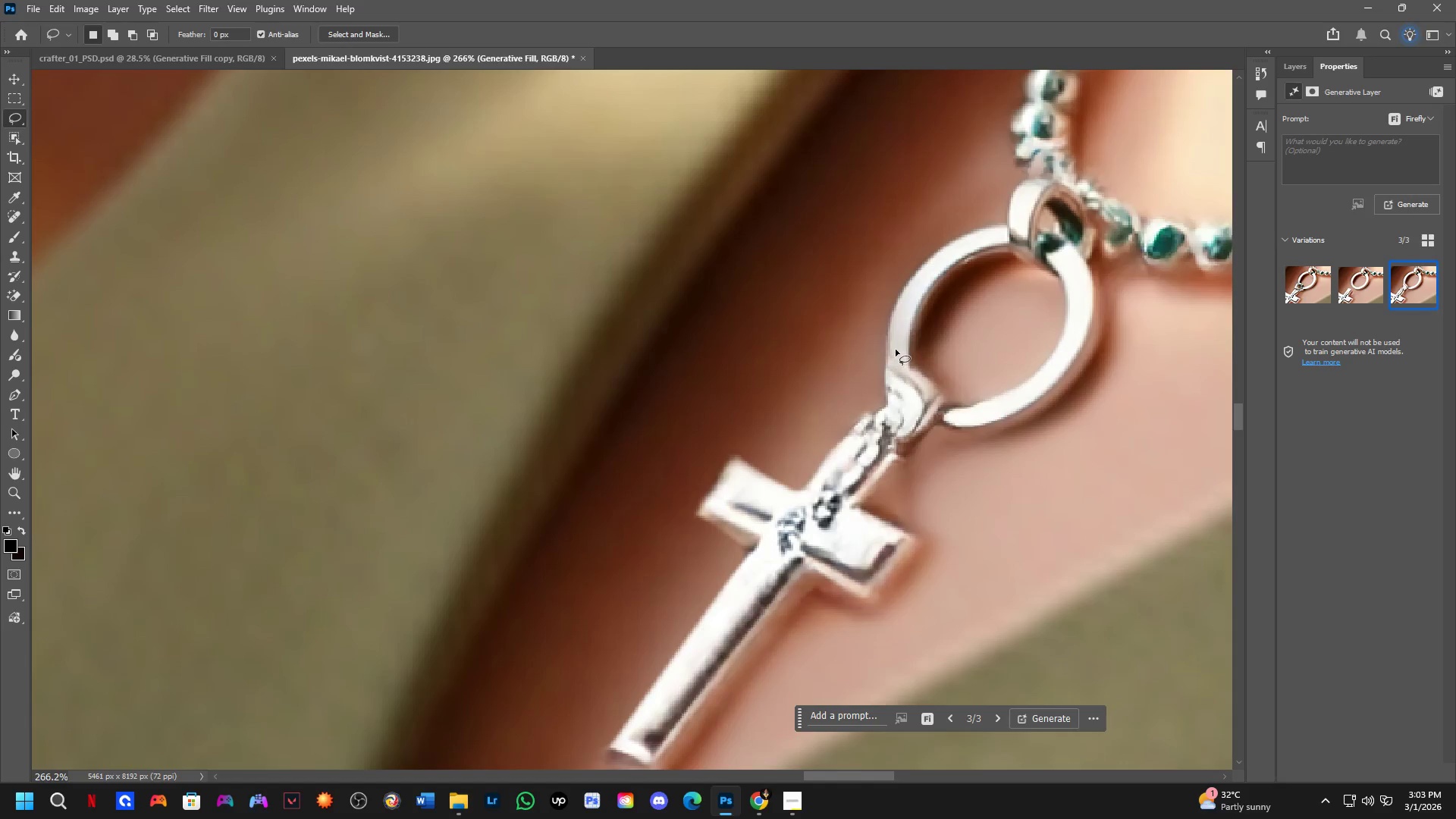 
left_click_drag(start_coordinate=[898, 347], to_coordinate=[927, 318])
 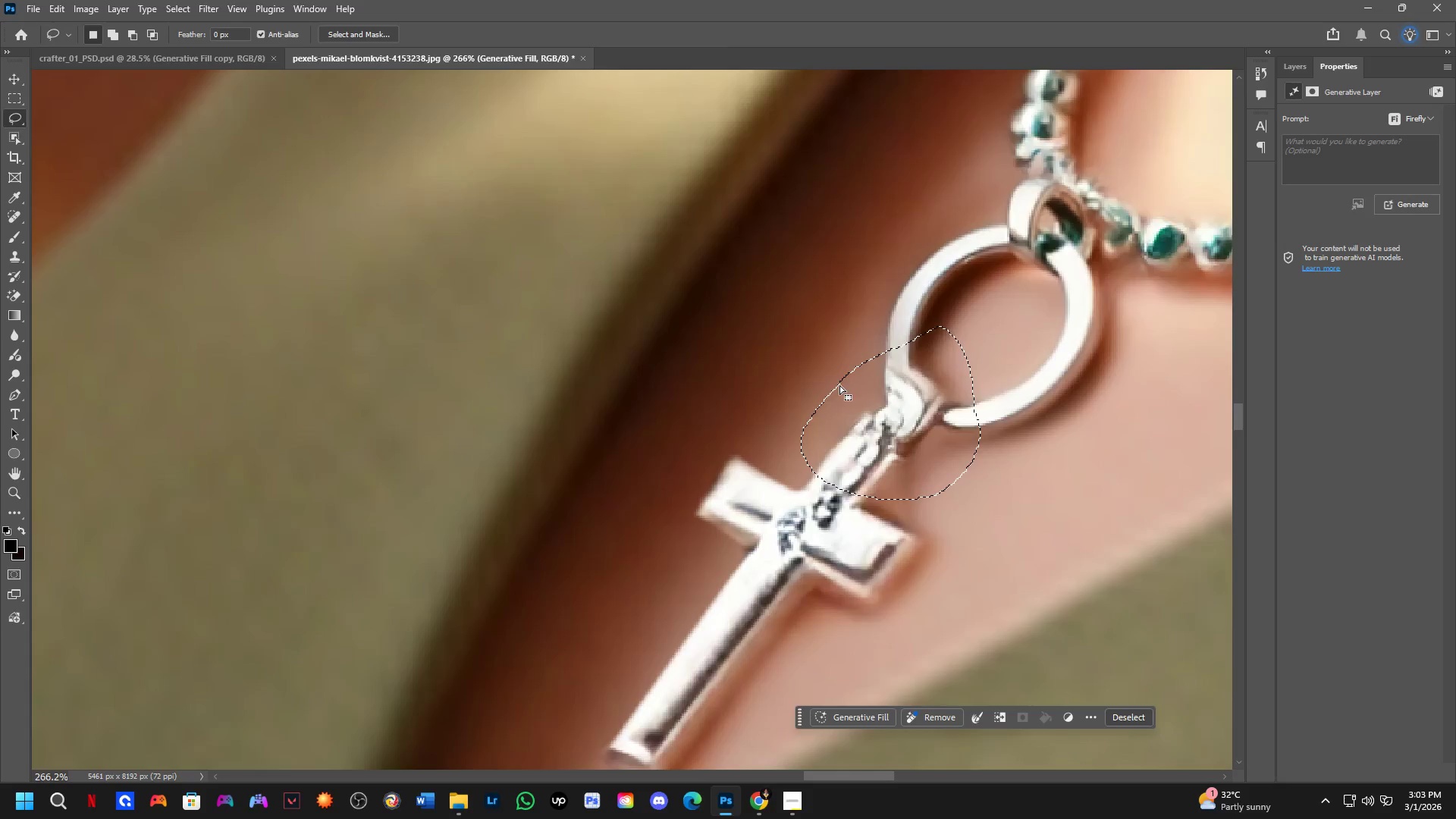 
scroll: coordinate [924, 510], scroll_direction: down, amount: 9.0
 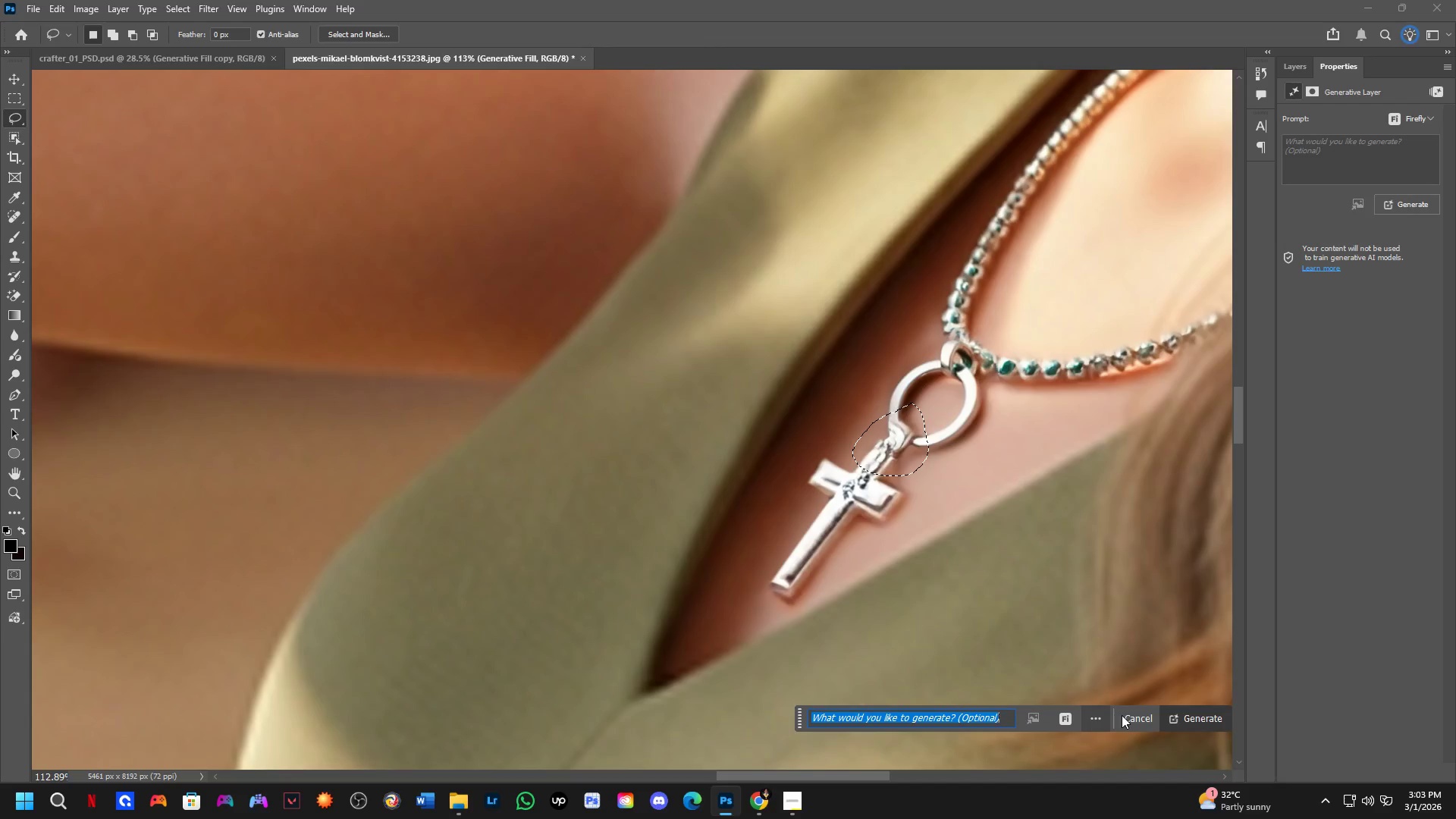 
left_click([1201, 715])
 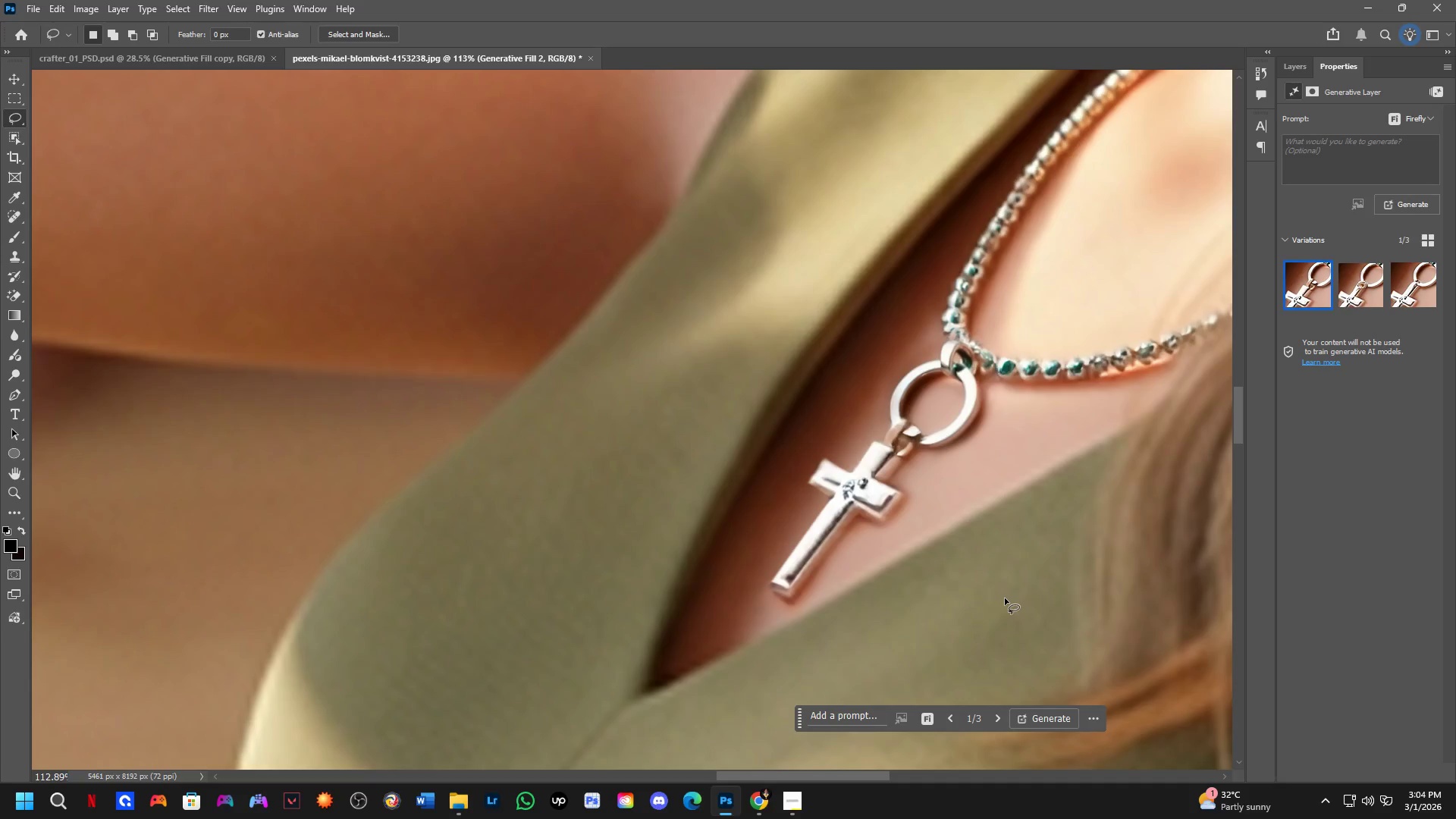 
wait(72.98)
 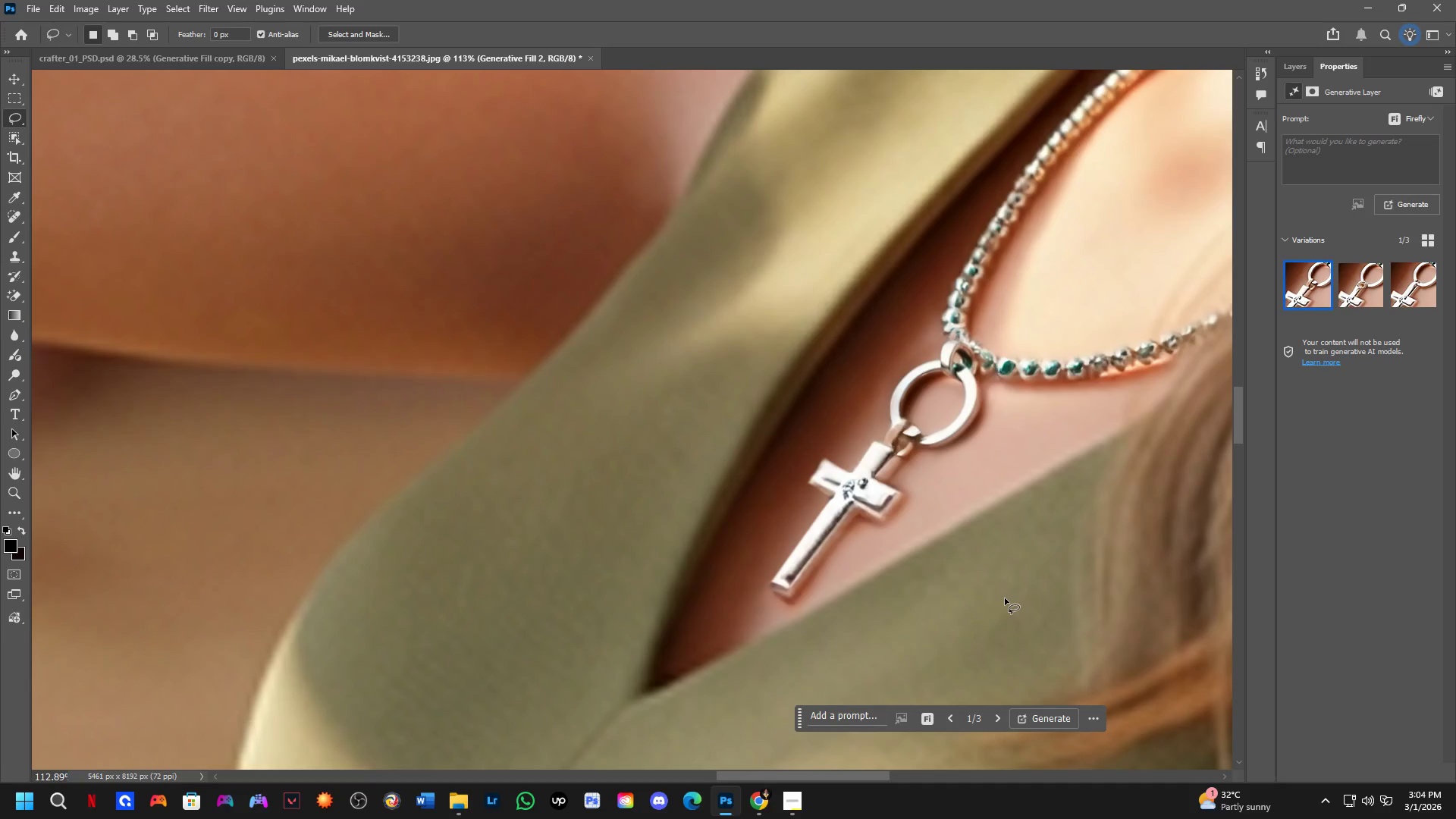 
scroll: coordinate [984, 404], scroll_direction: down, amount: 6.0
 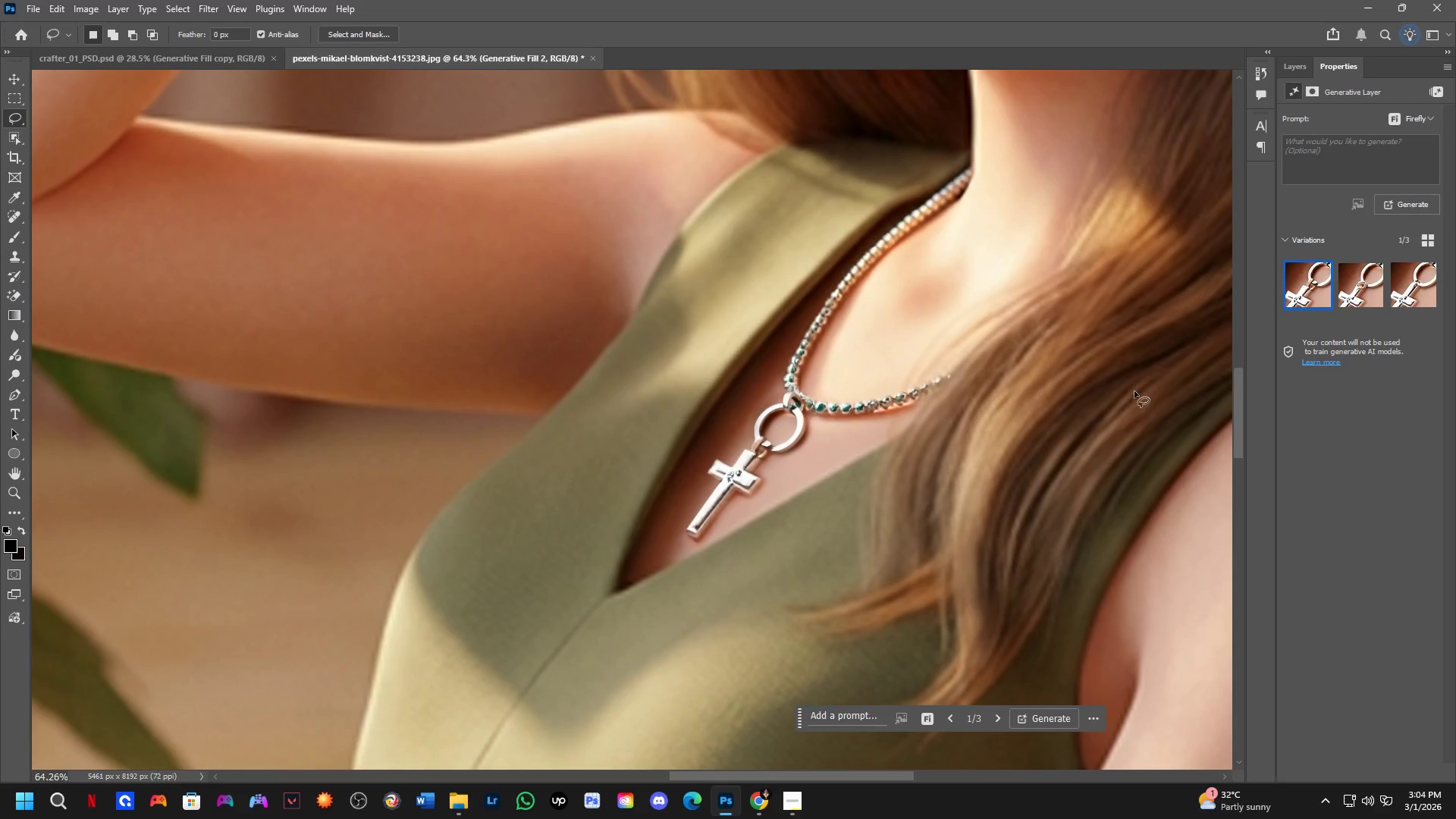 
key(Shift+ShiftLeft)
 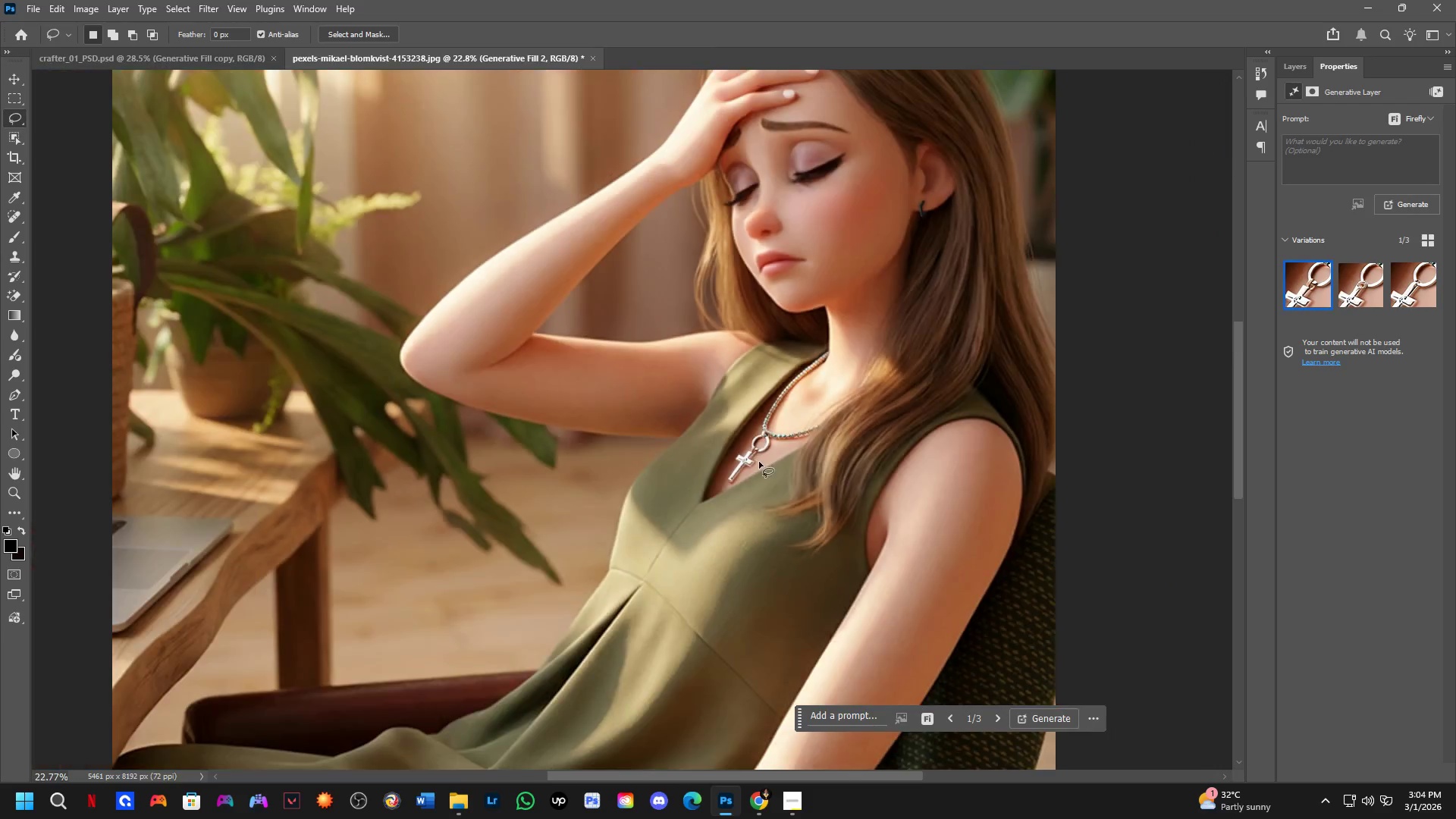 
key(Shift+ShiftLeft)
 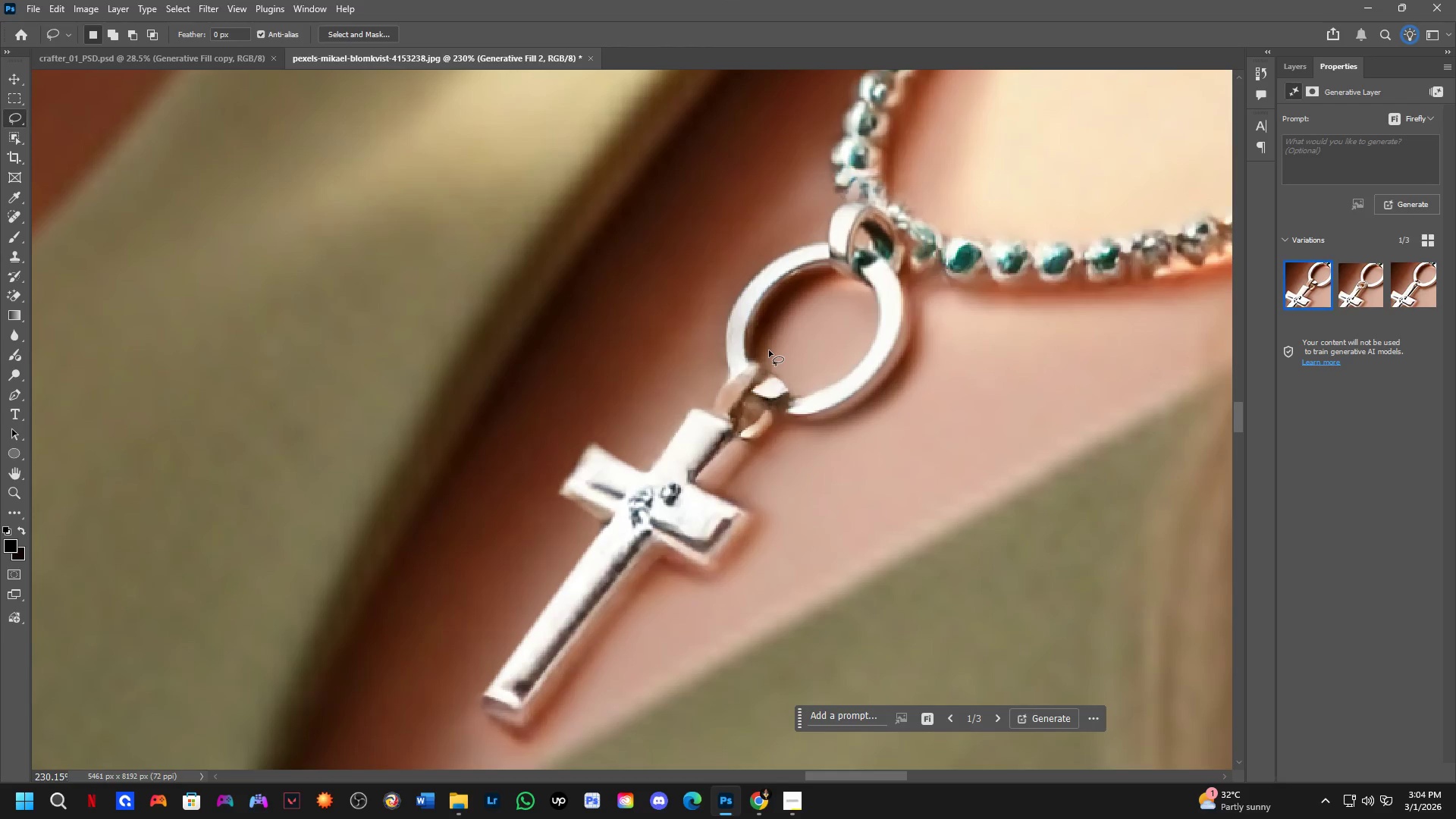 
scroll: coordinate [743, 434], scroll_direction: up, amount: 21.0
 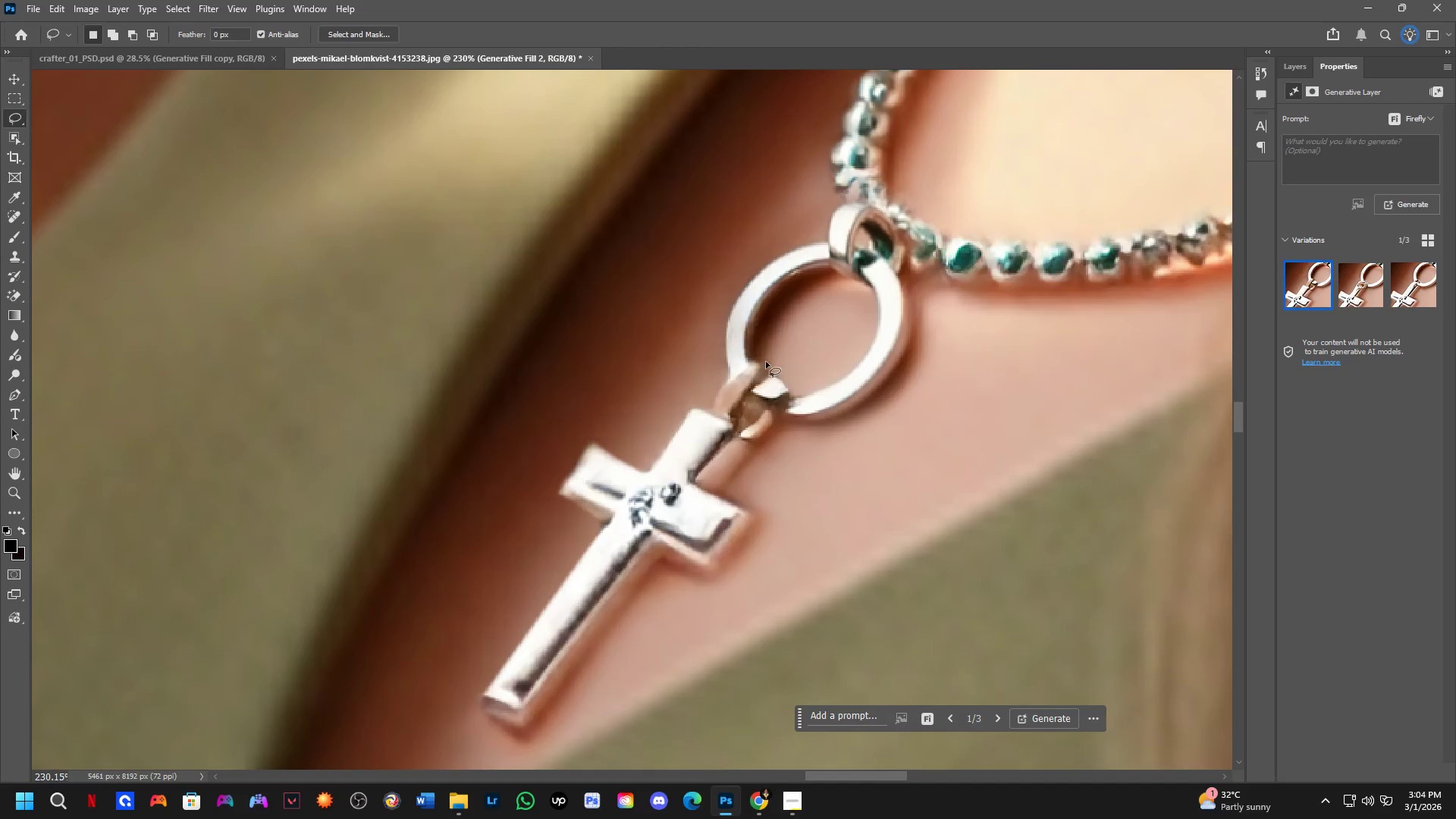 
left_click_drag(start_coordinate=[786, 361], to_coordinate=[813, 364])
 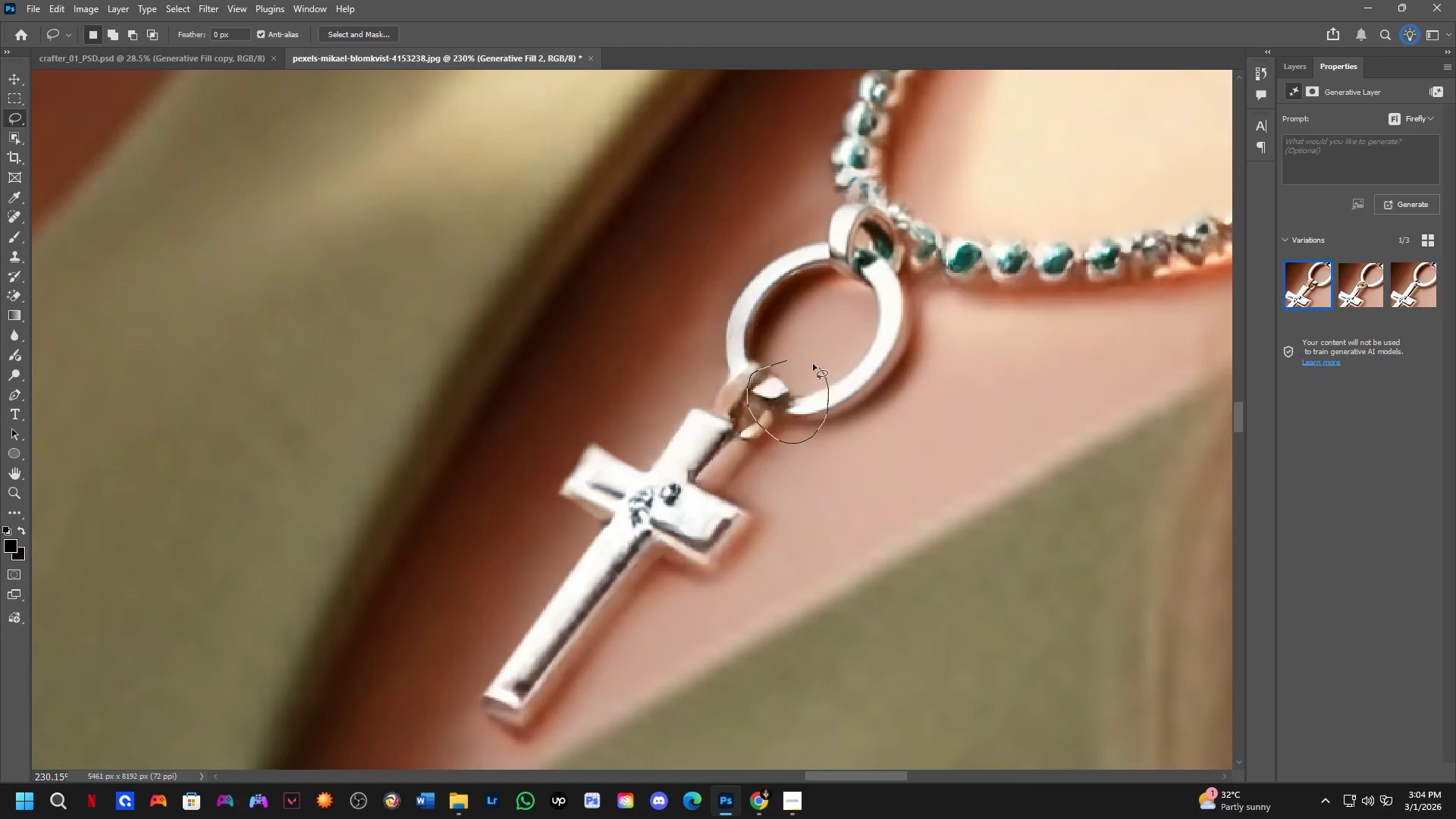 
key(Shift+ShiftLeft)
 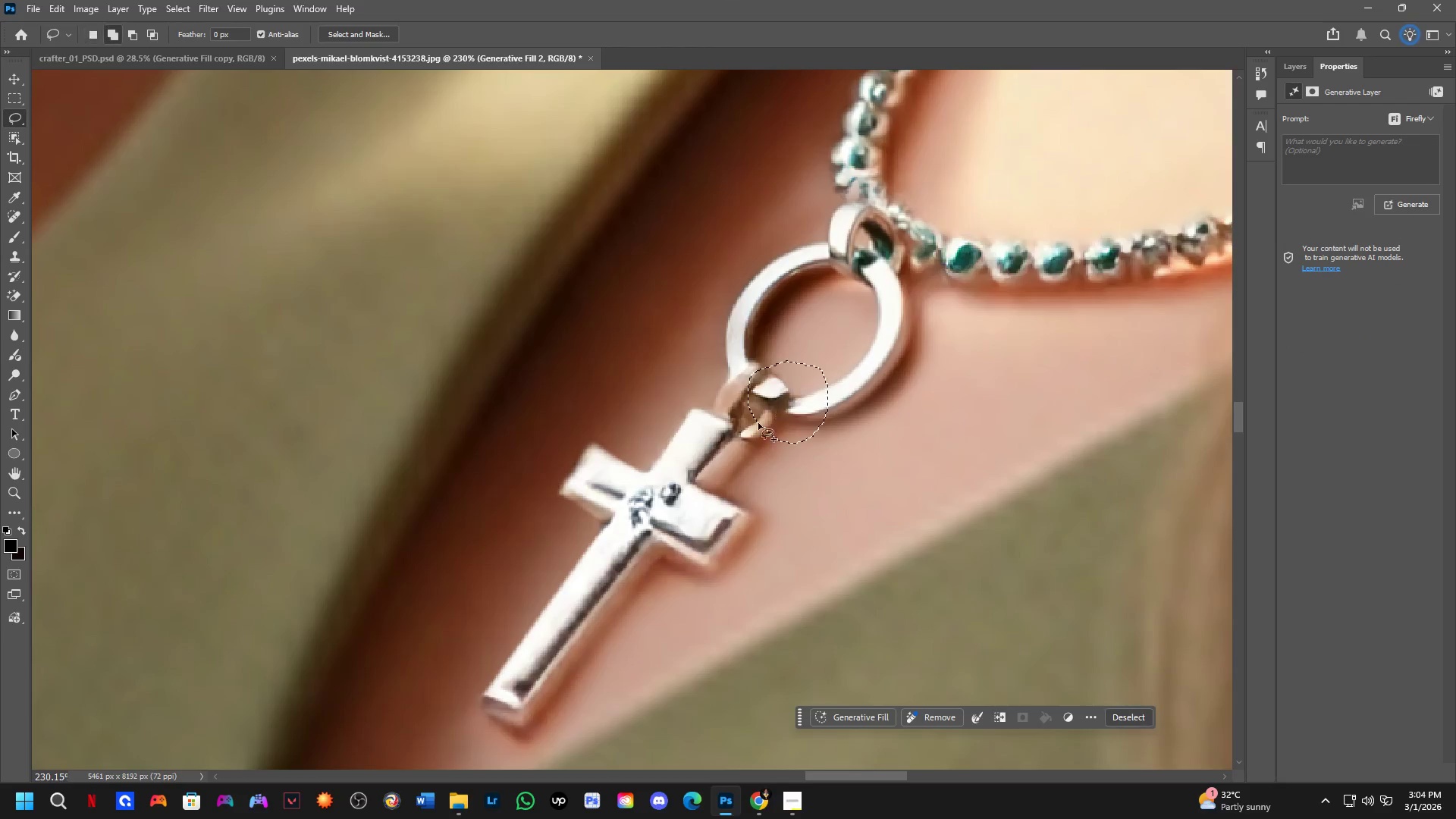 
scroll: coordinate [756, 435], scroll_direction: down, amount: 4.0
 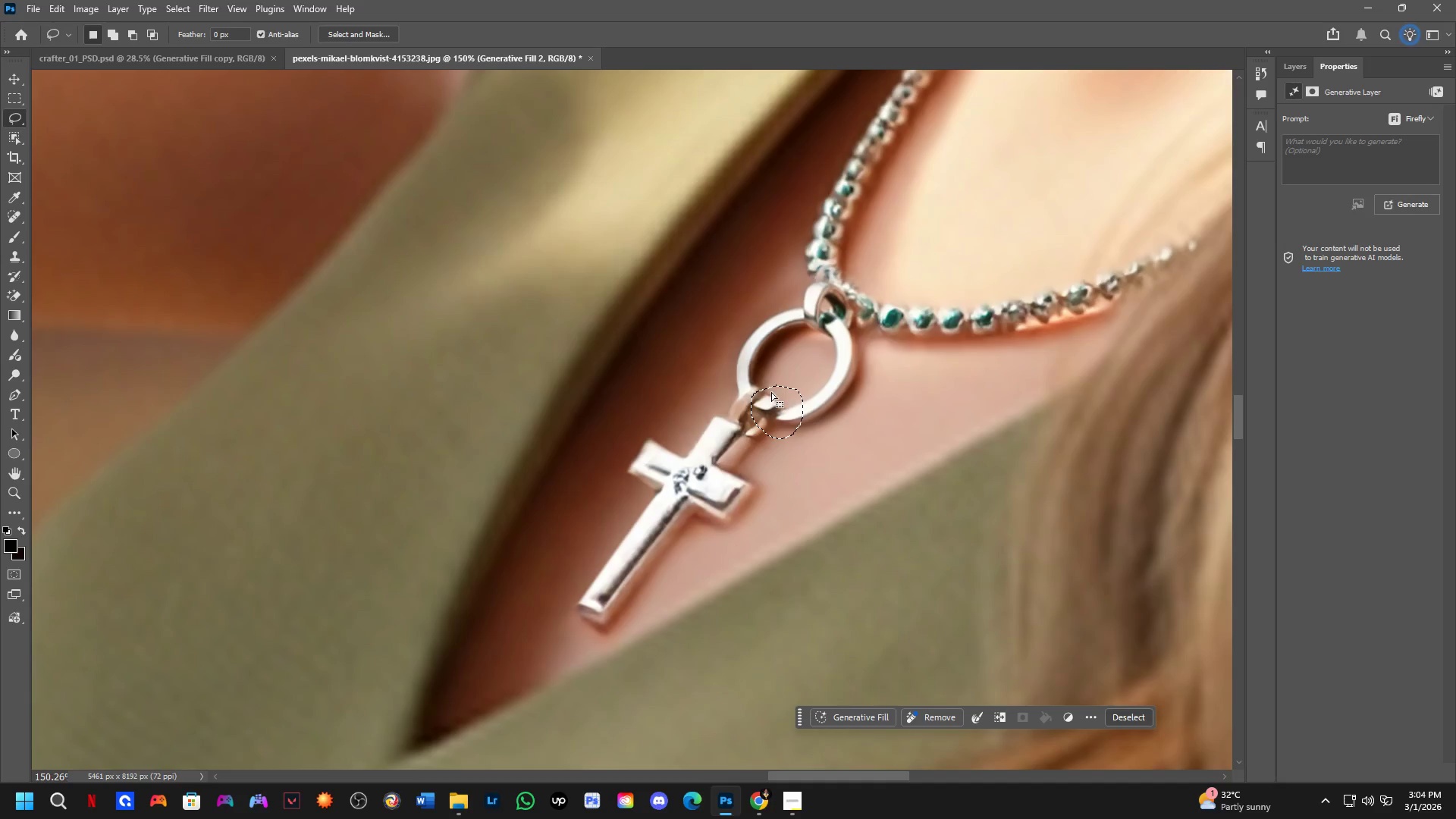 
left_click_drag(start_coordinate=[772, 366], to_coordinate=[795, 378])
 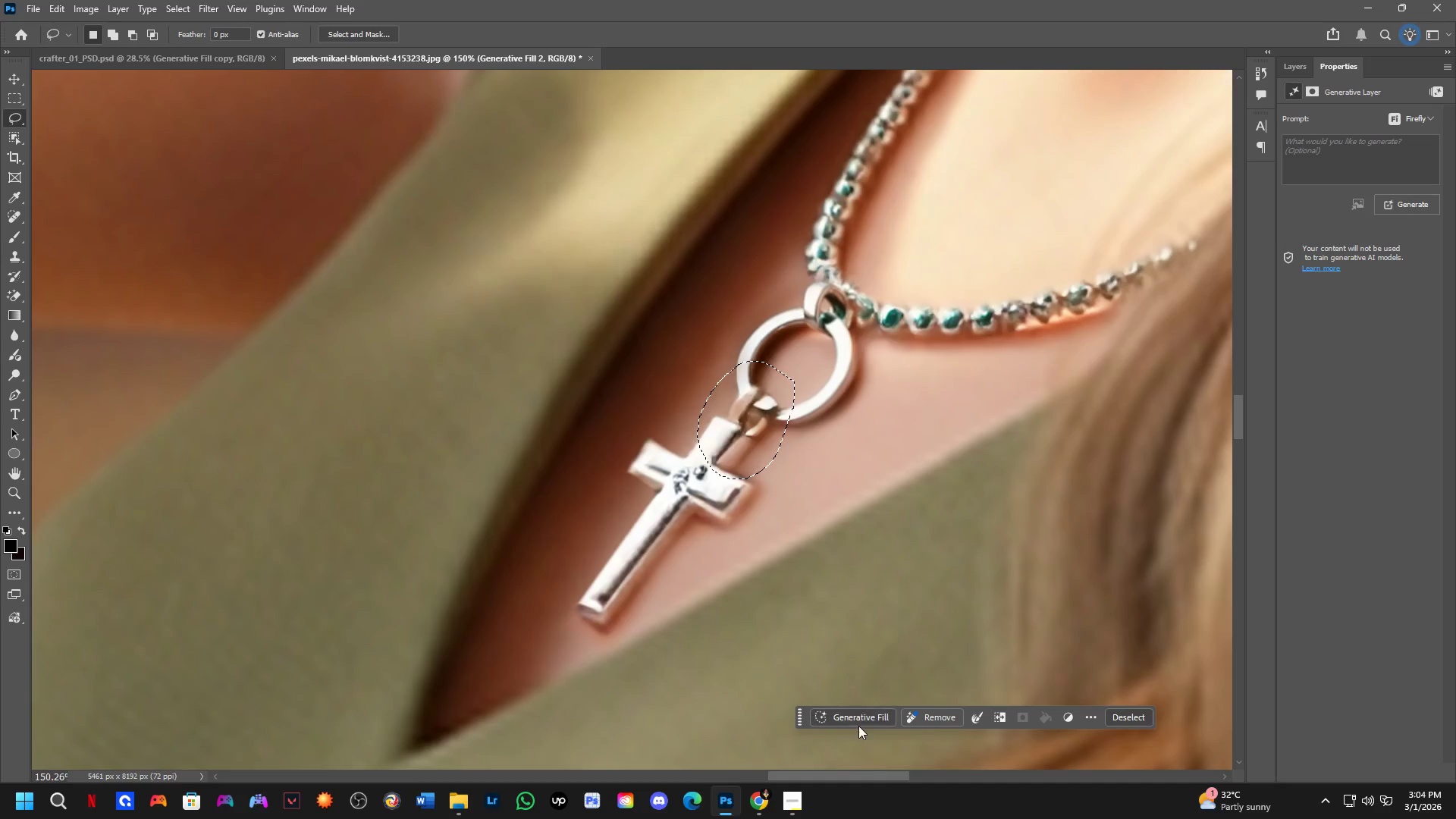 
left_click([858, 720])
 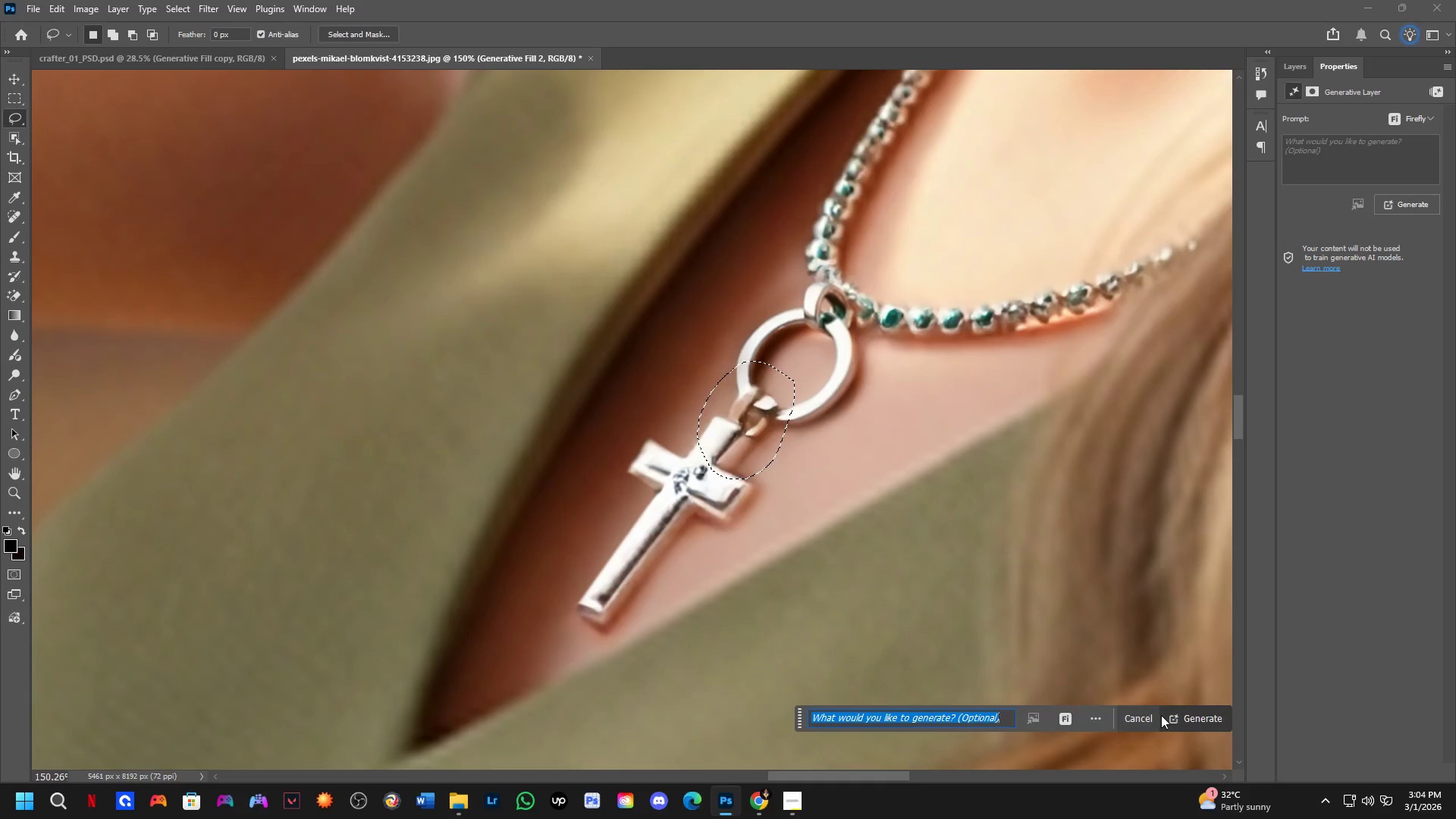 
left_click([1187, 717])
 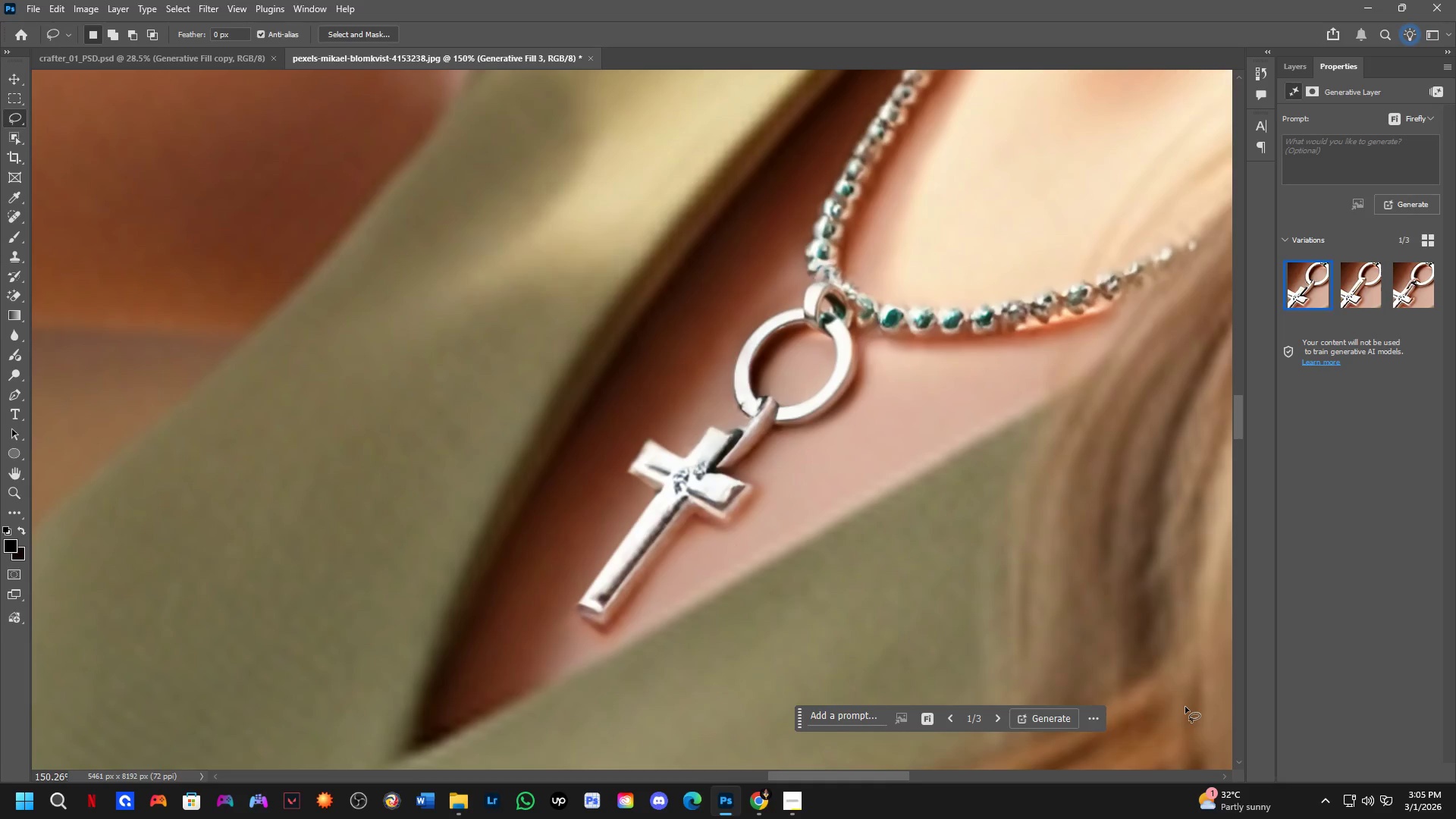 
wait(25.27)
 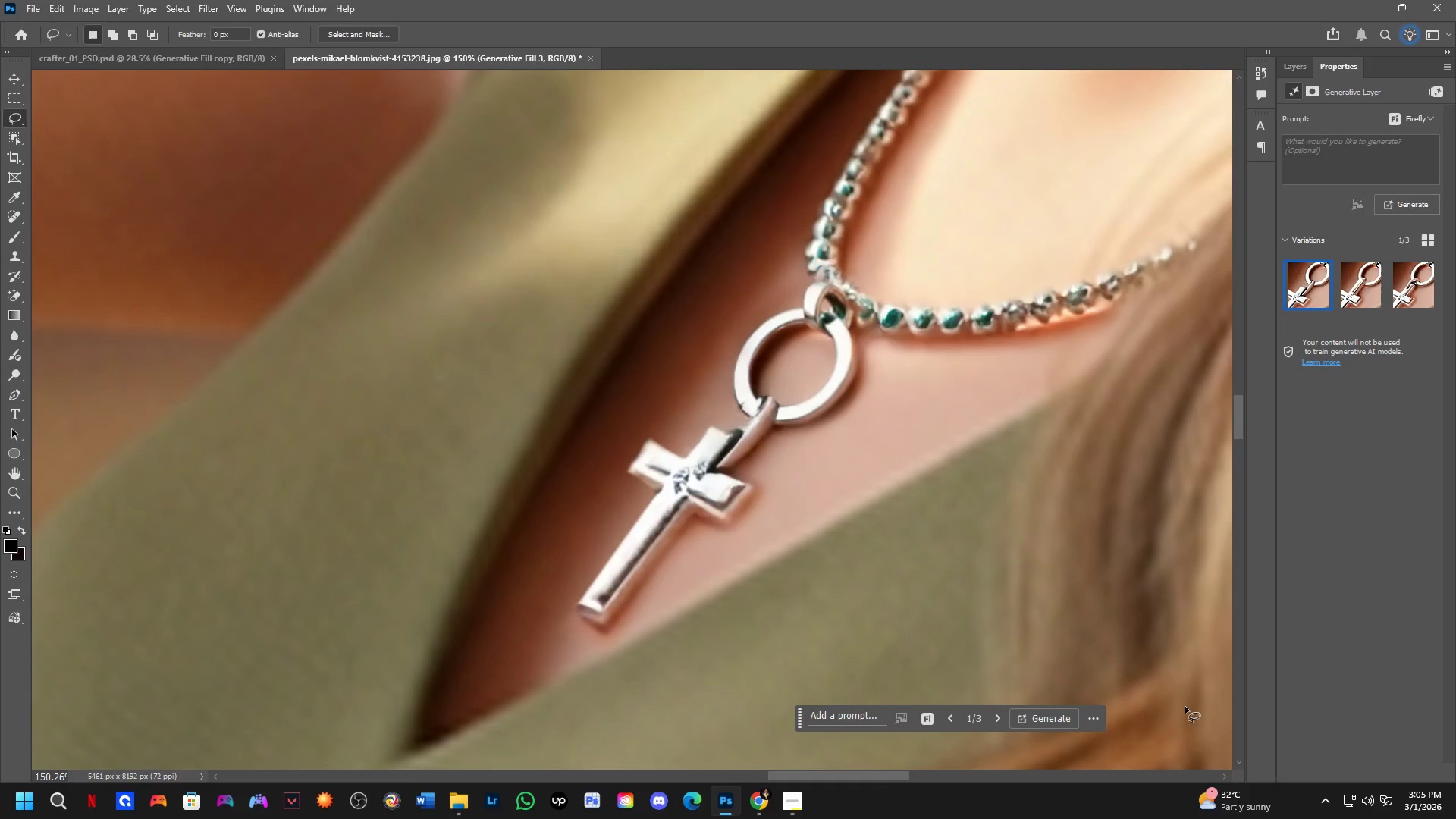 
key(Control+Z)
 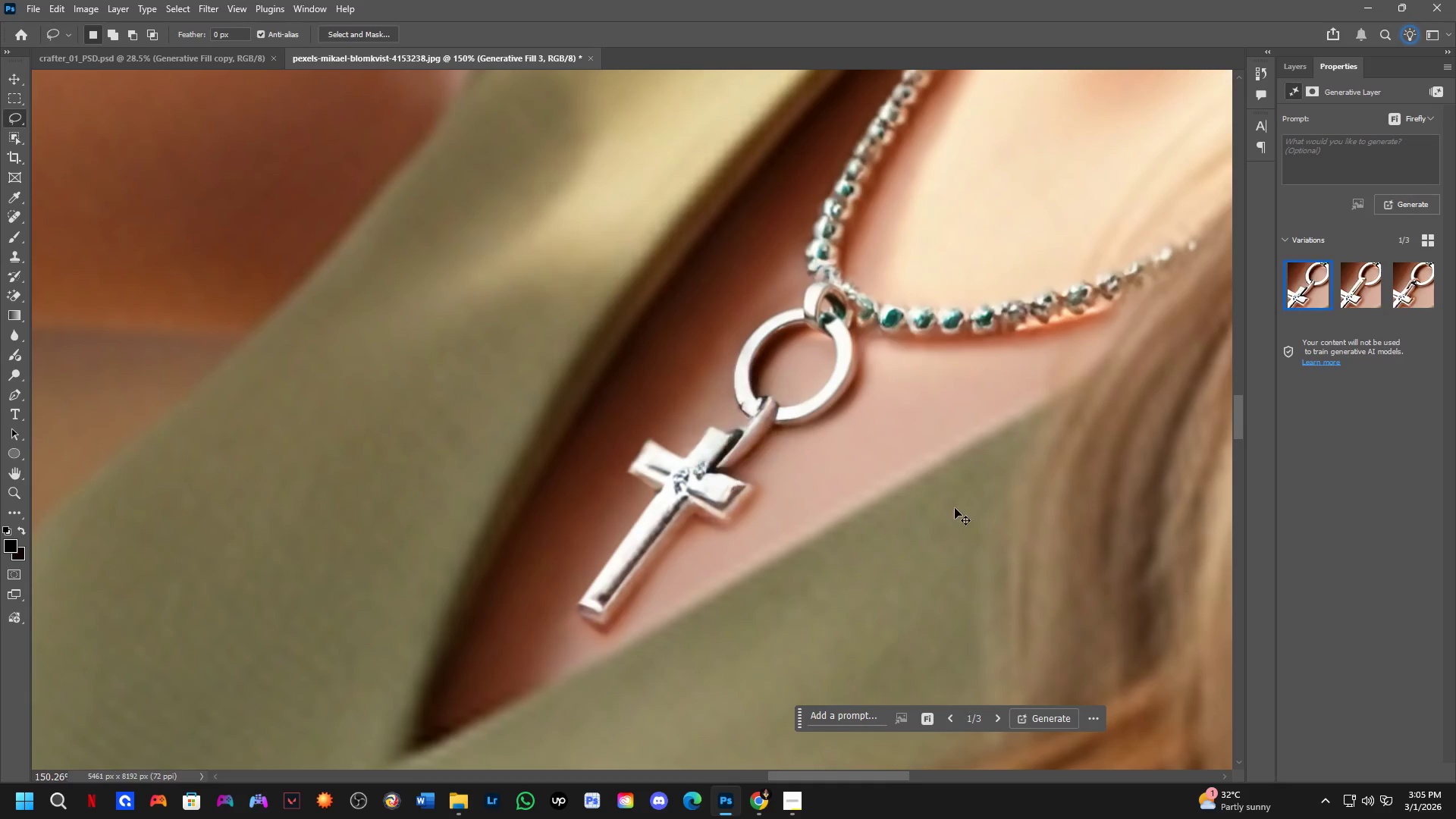 
key(Control+Z)
 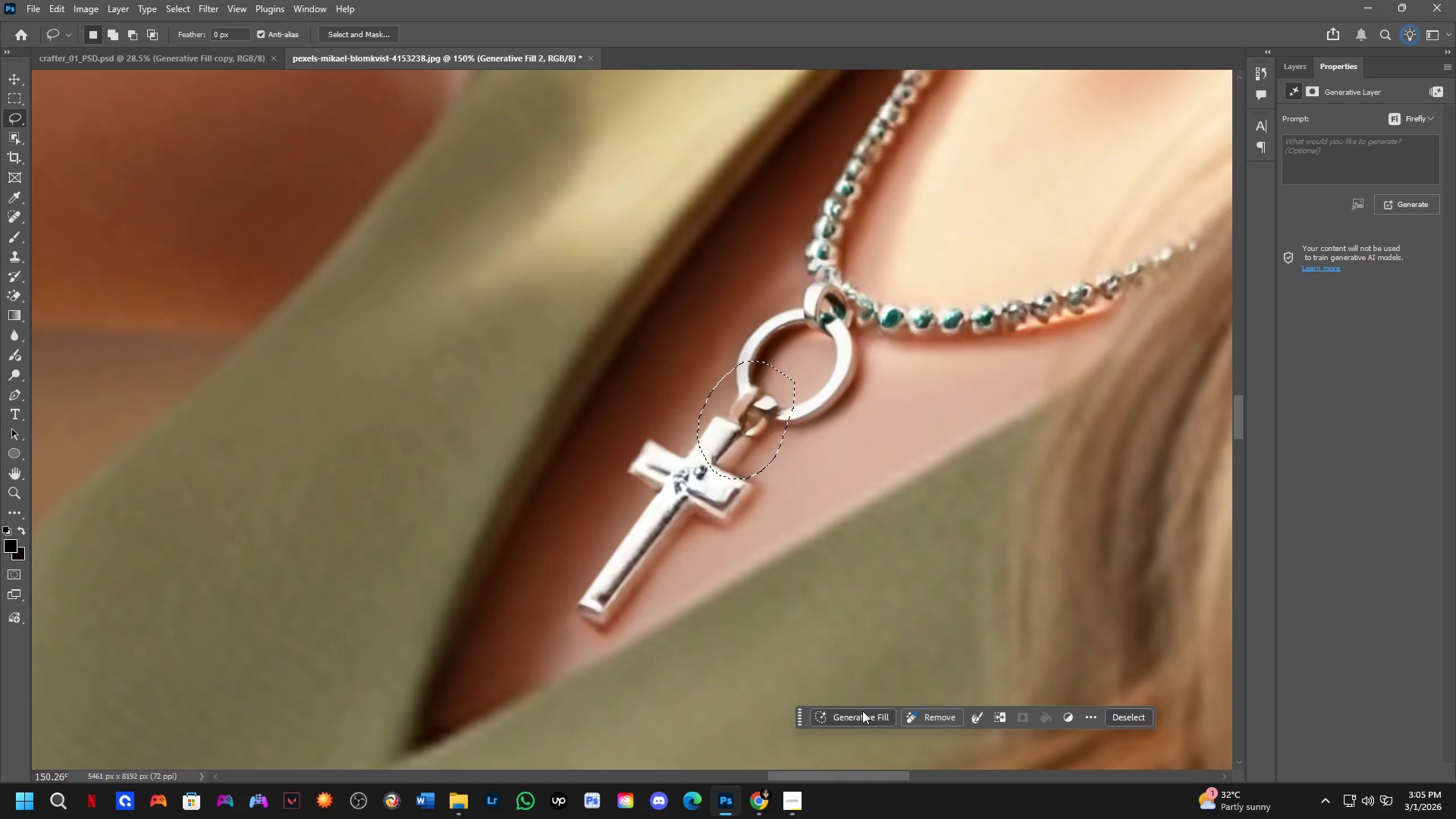 
left_click([862, 711])
 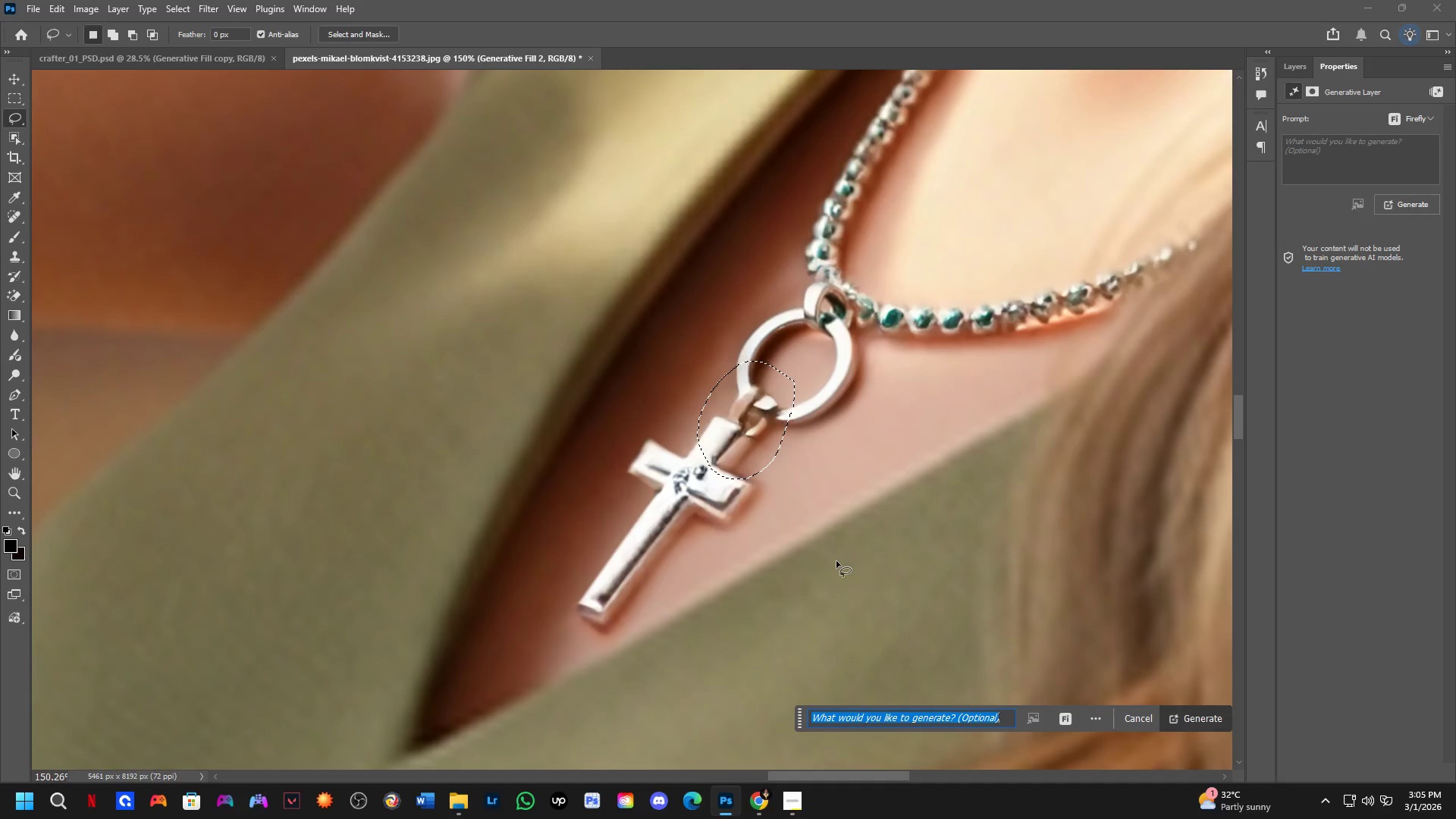 
left_click([805, 463])
 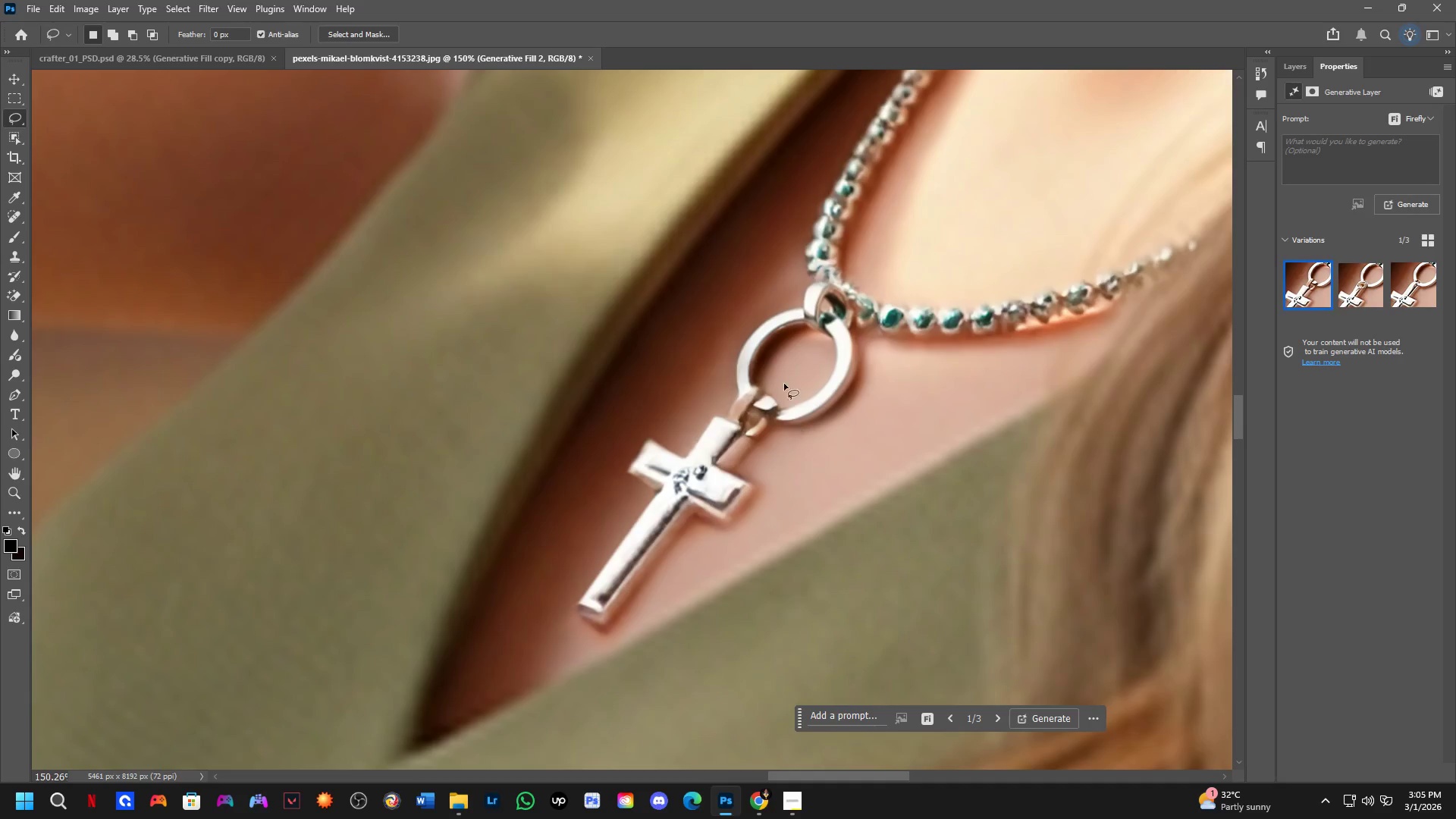 
left_click_drag(start_coordinate=[780, 366], to_coordinate=[798, 375])
 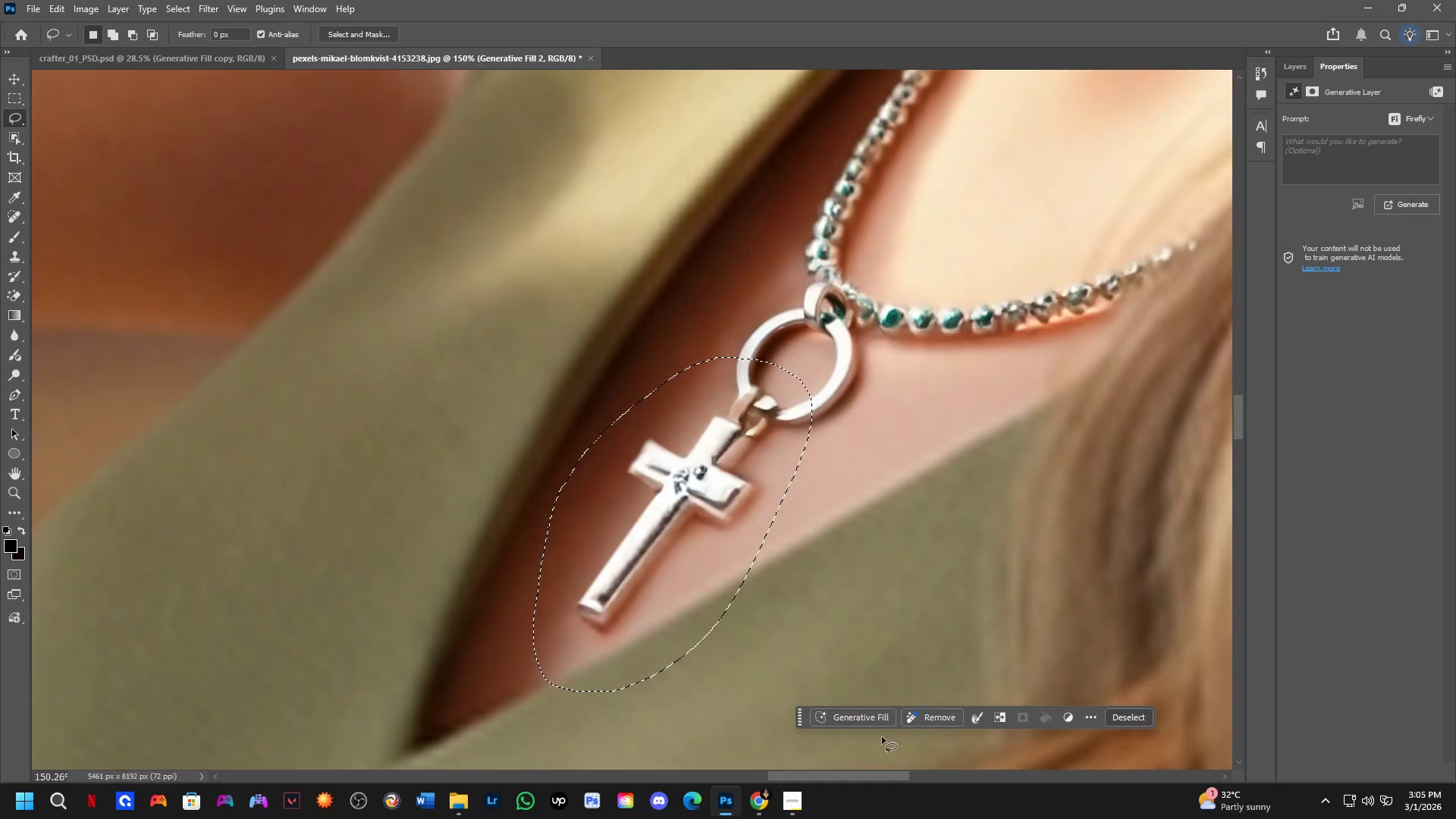 
left_click([867, 720])
 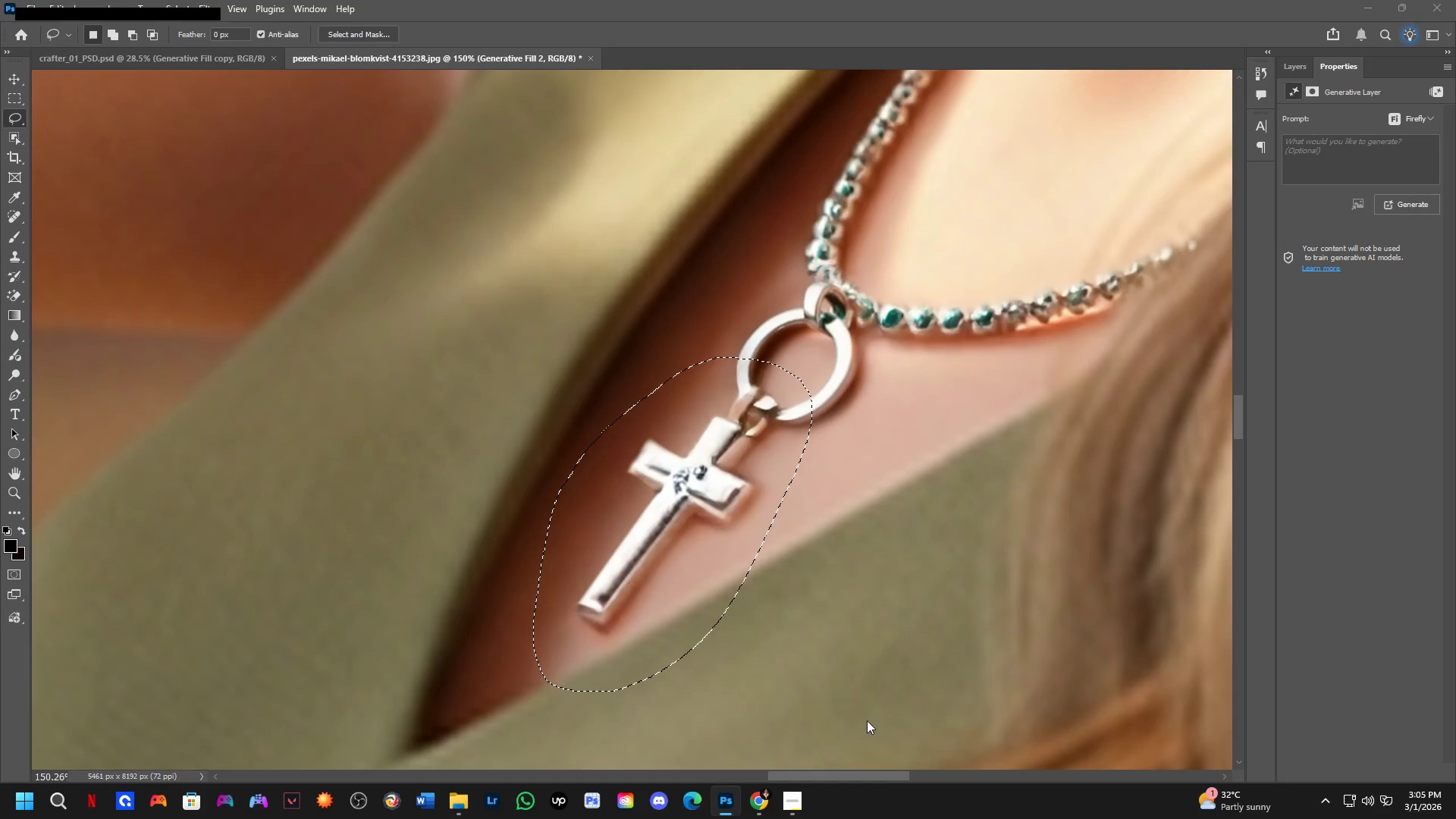 
type(add cross penm)
key(Backspace)
type(danr)
key(Backspace)
type(t)
 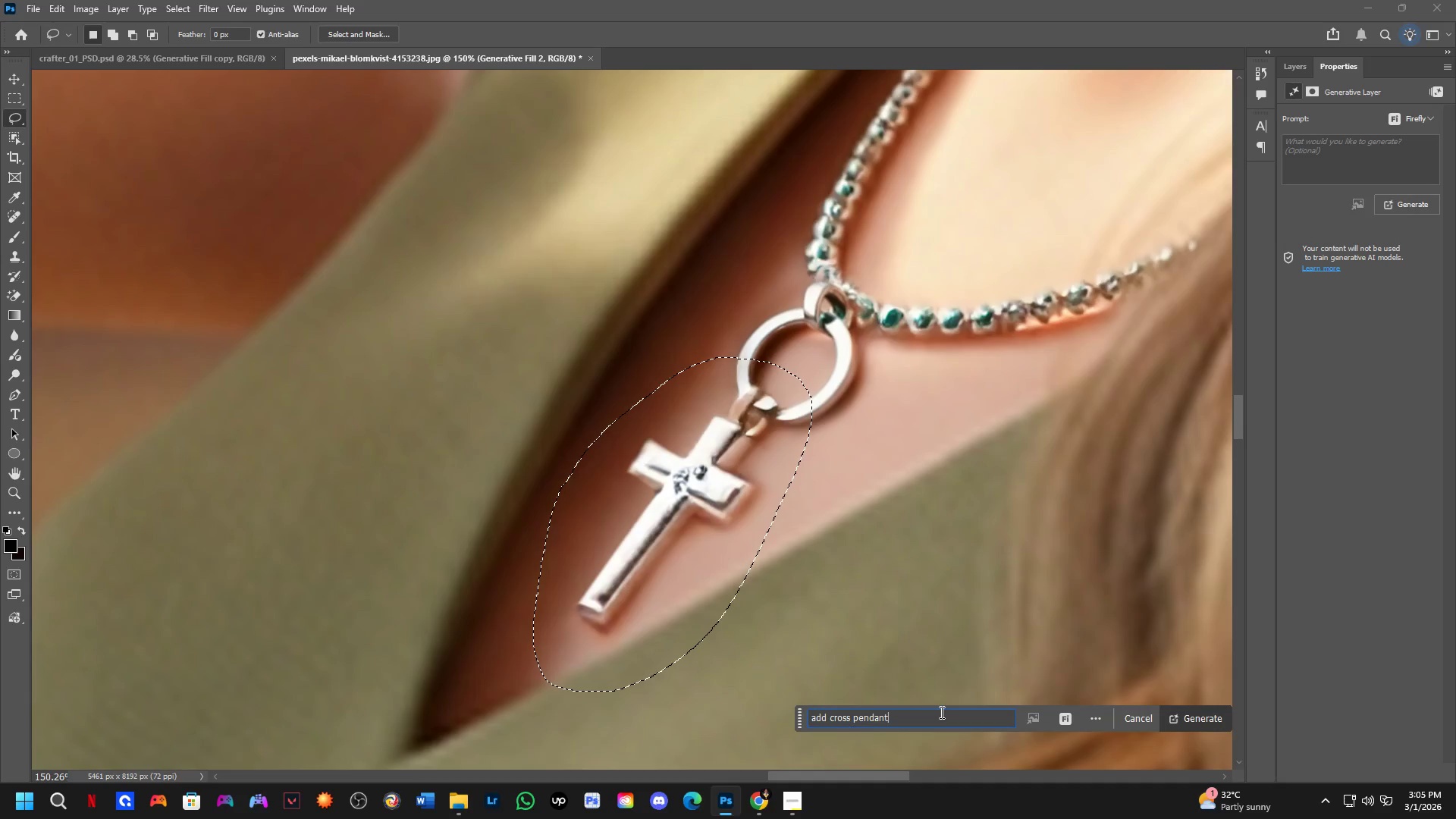 
key(Enter)
 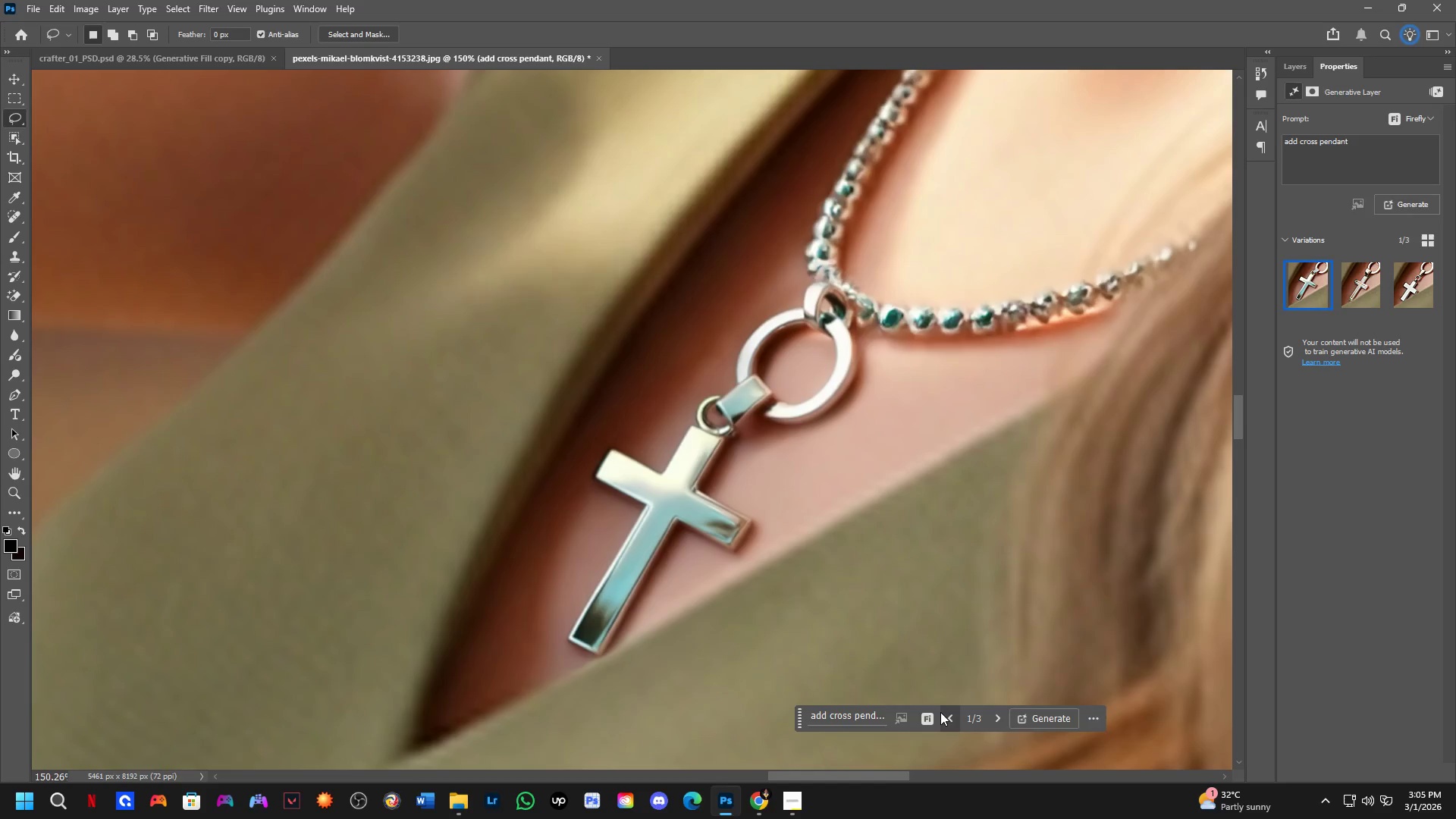 
wait(22.7)
 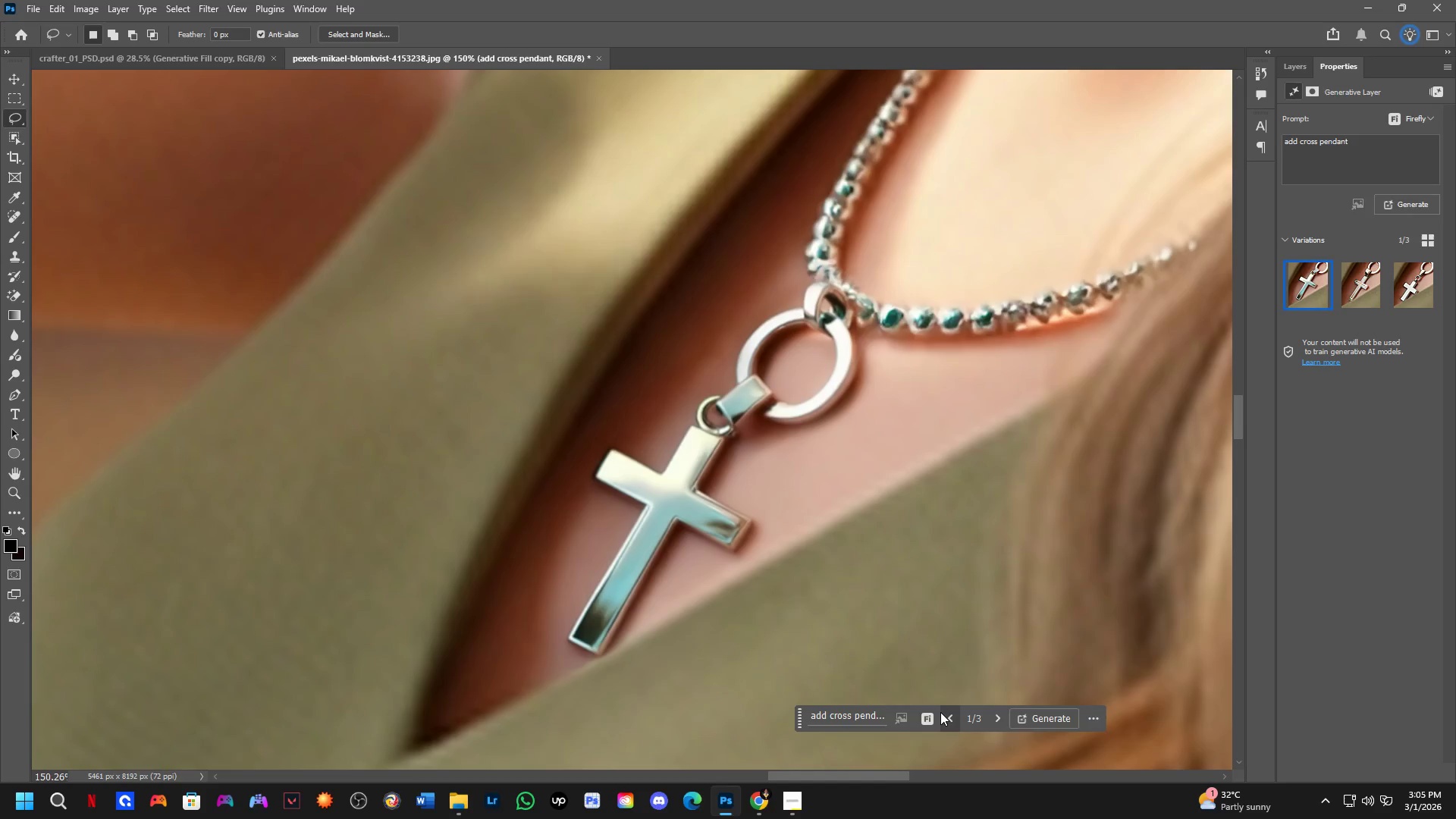 
left_click([1403, 291])
 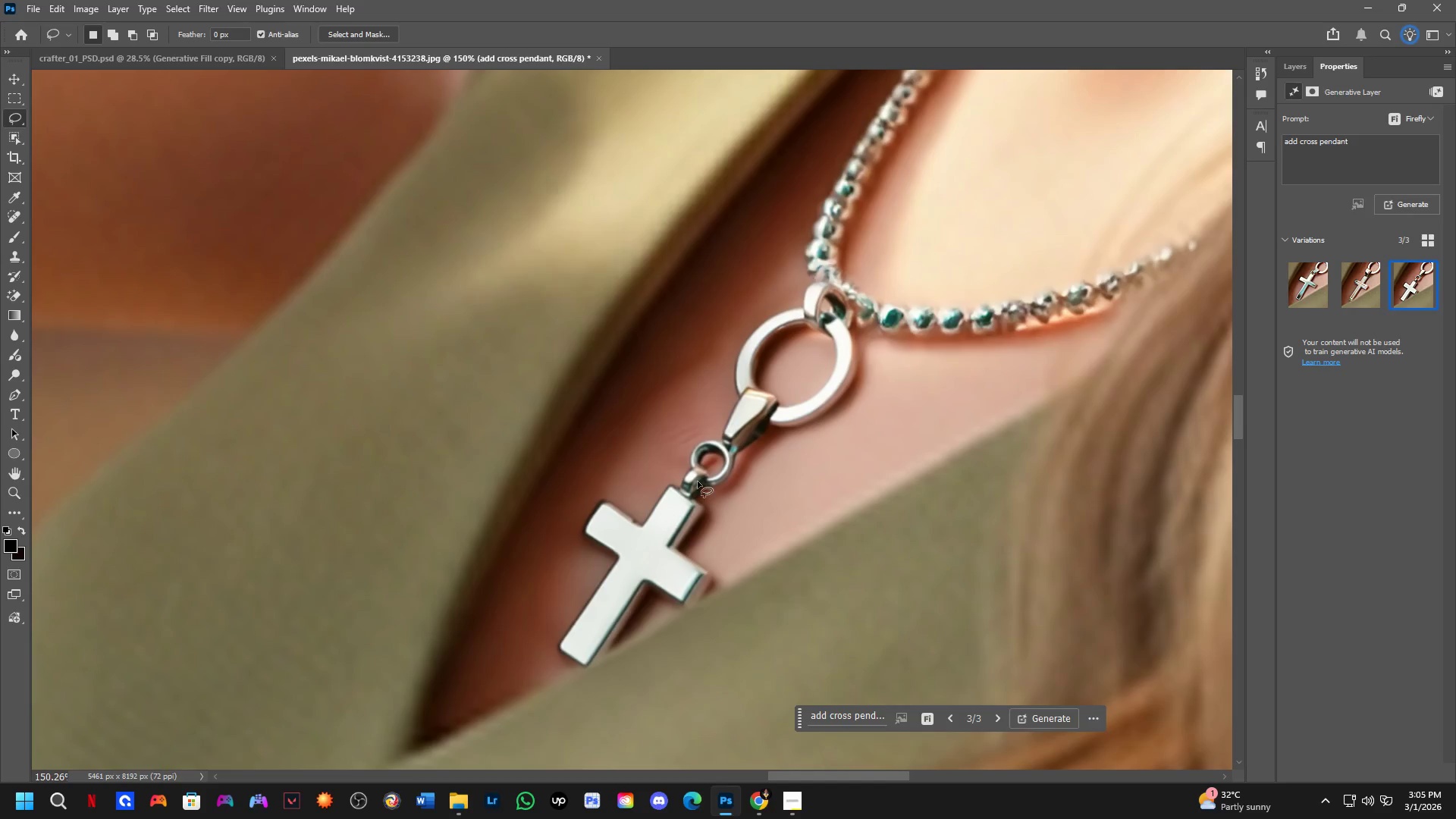 
key(Shift+ShiftLeft)
 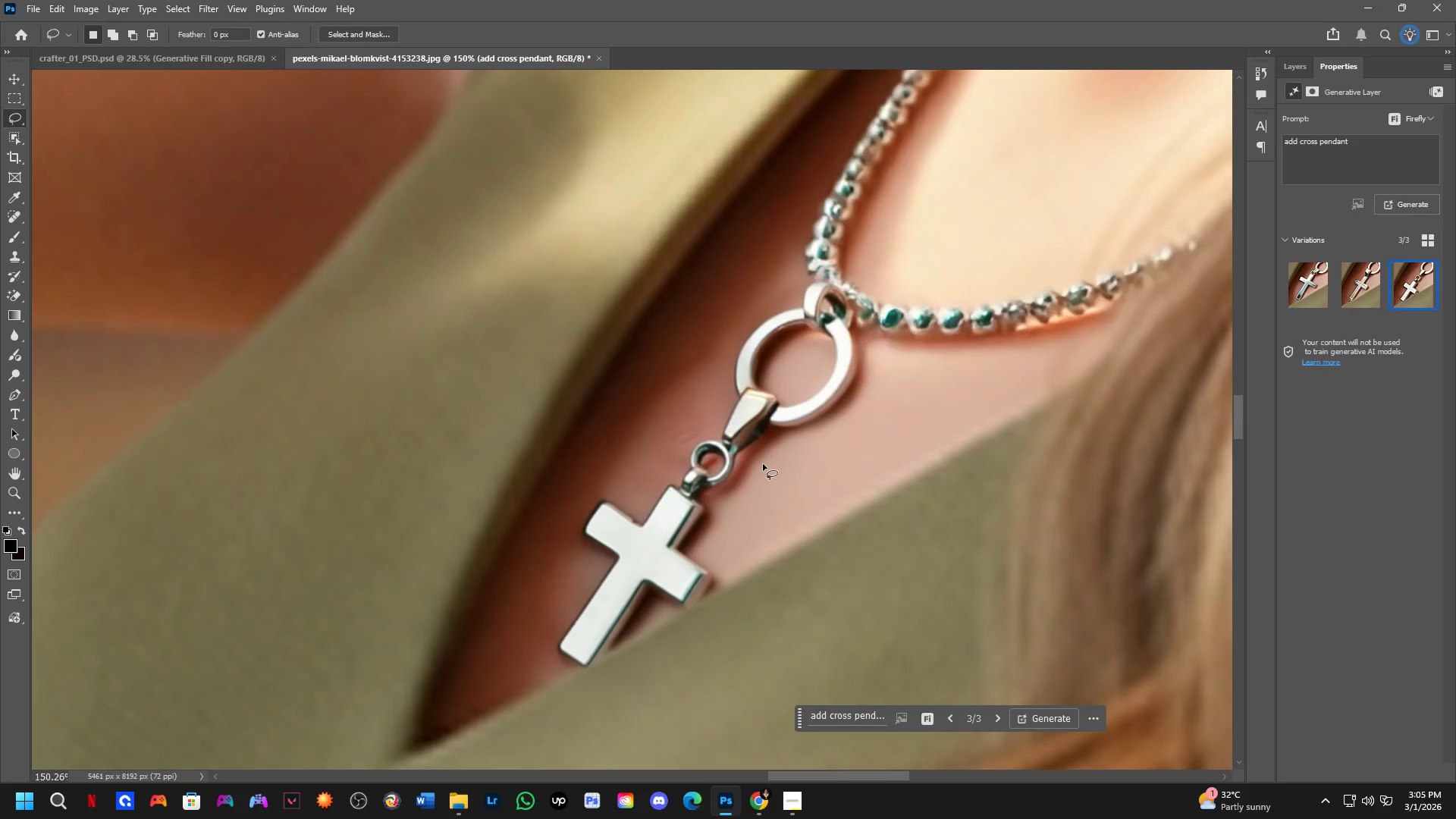 
scroll: coordinate [763, 464], scroll_direction: down, amount: 3.0
 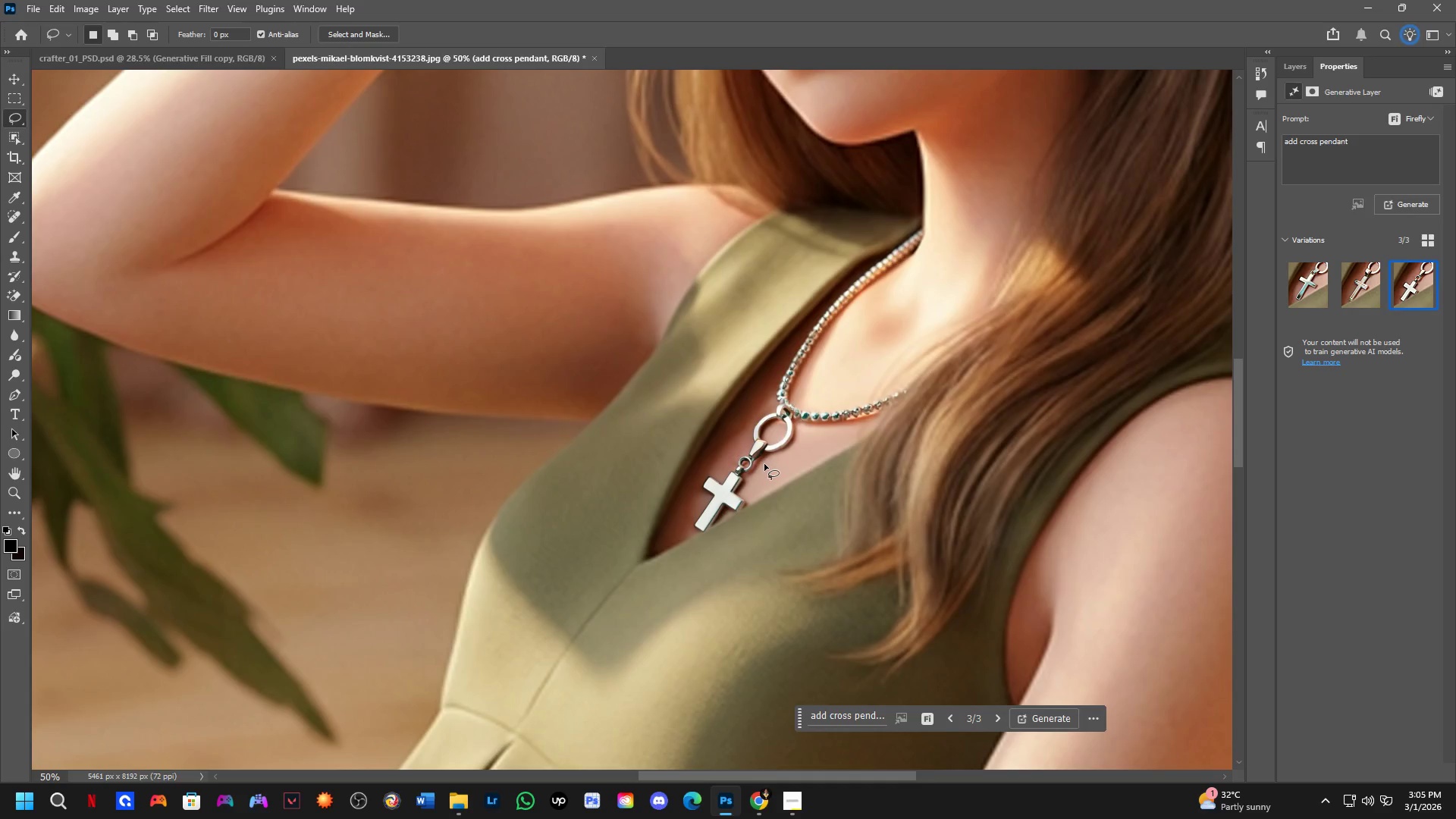 
scroll: coordinate [767, 464], scroll_direction: up, amount: 1.0
 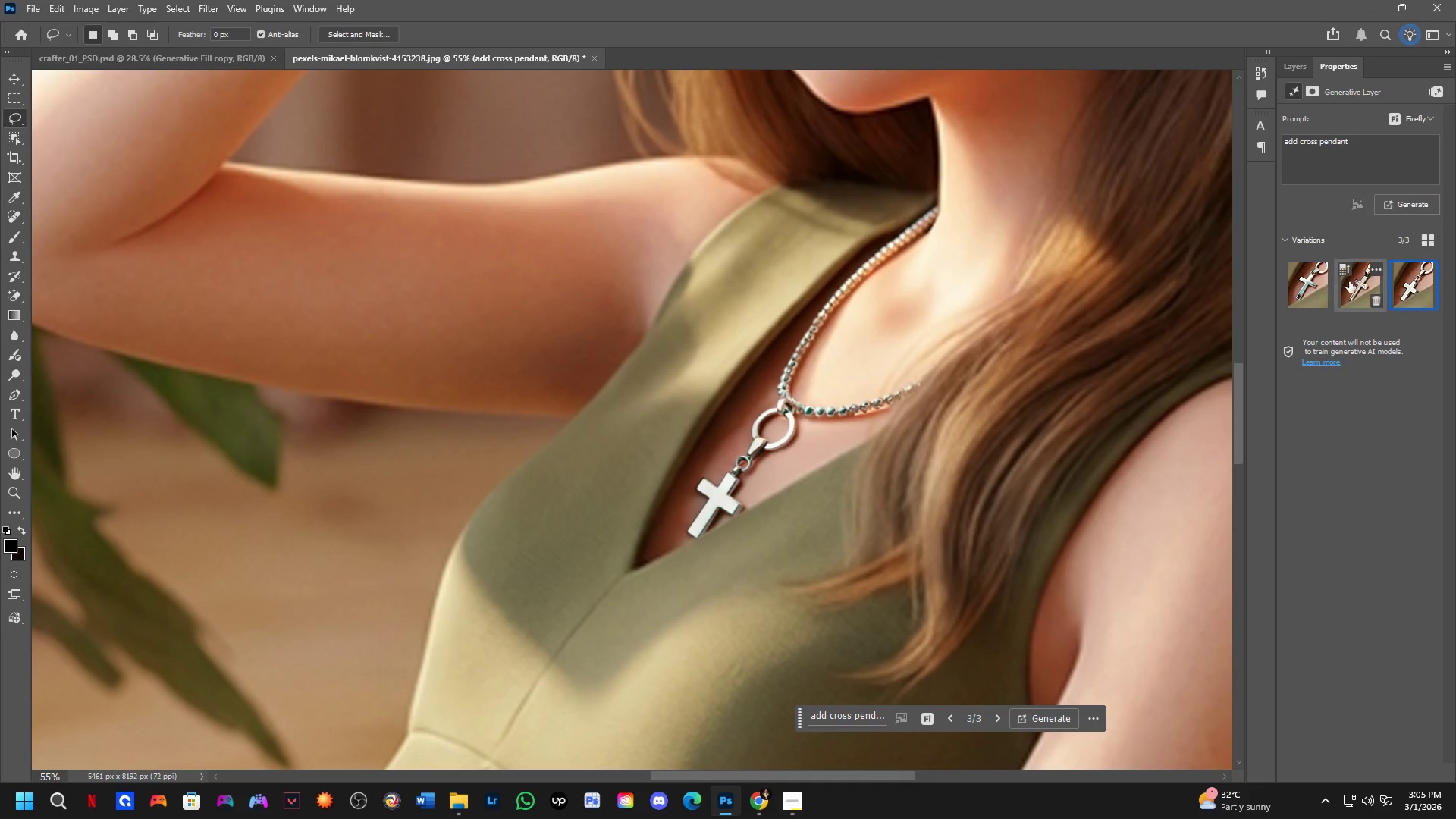 
left_click([1357, 285])
 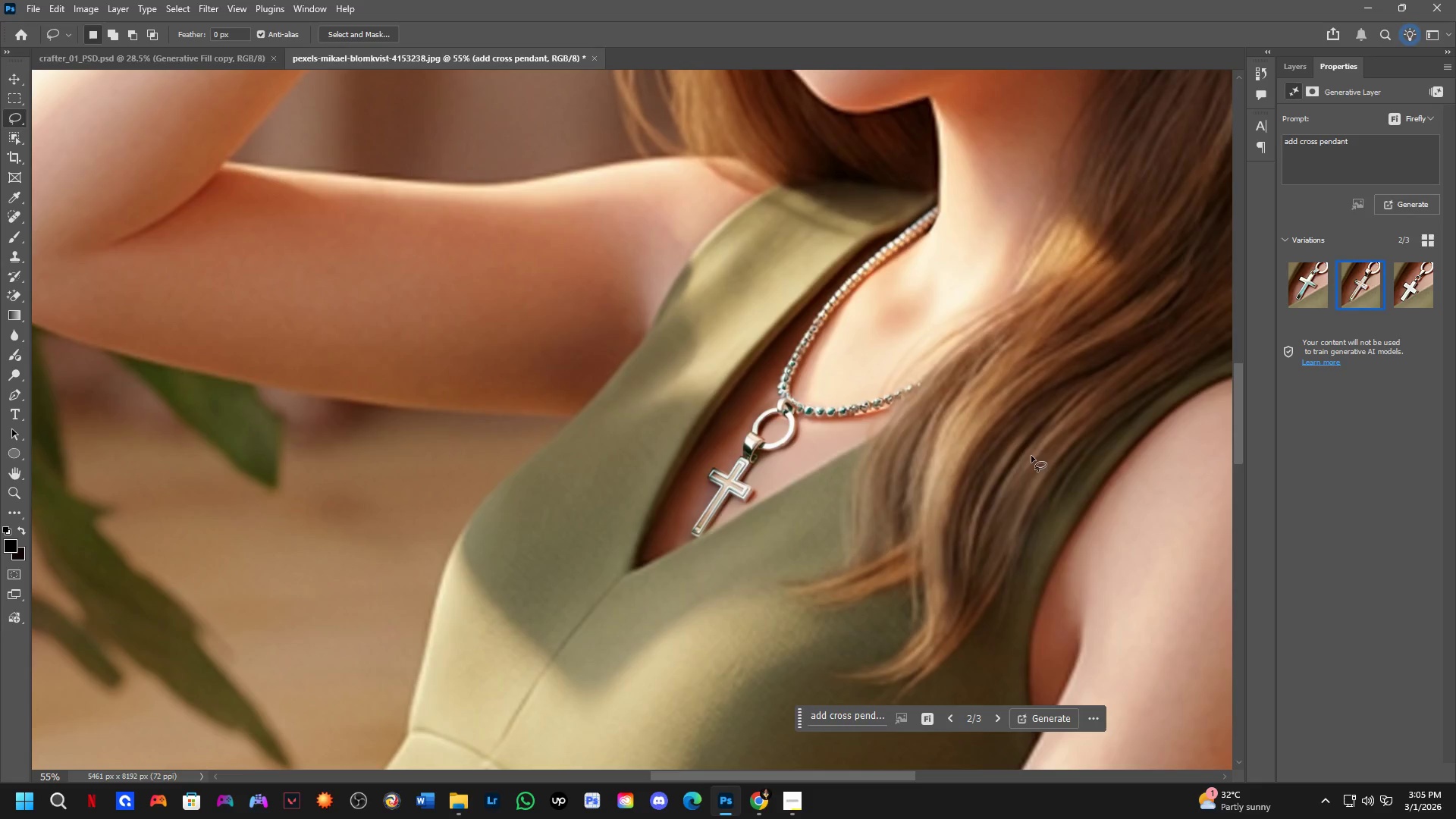 
hold_key(key=ShiftLeft, duration=0.36)
scroll: coordinate [865, 485], scroll_direction: down, amount: 5.0
 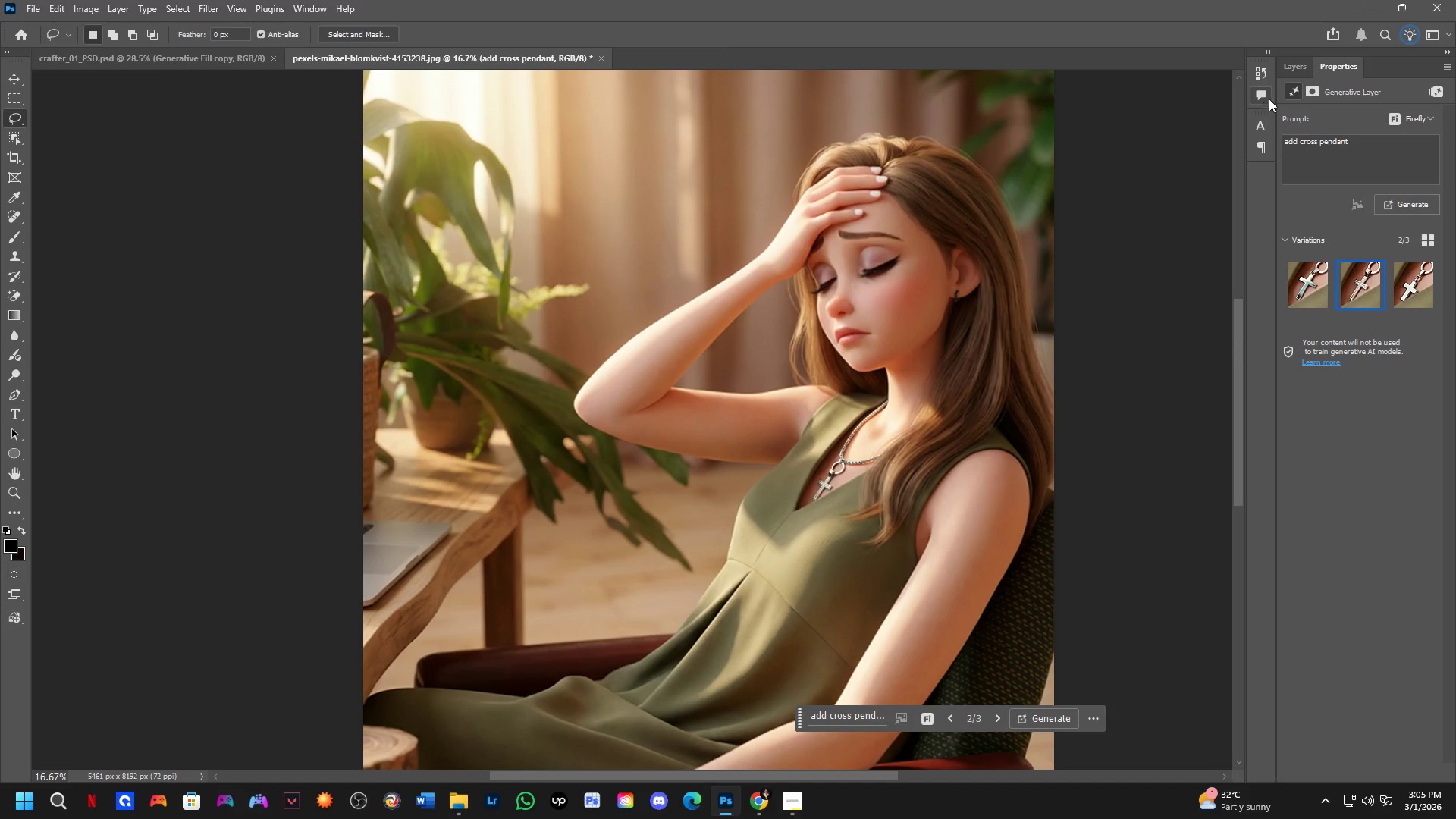 
left_click([1294, 66])
 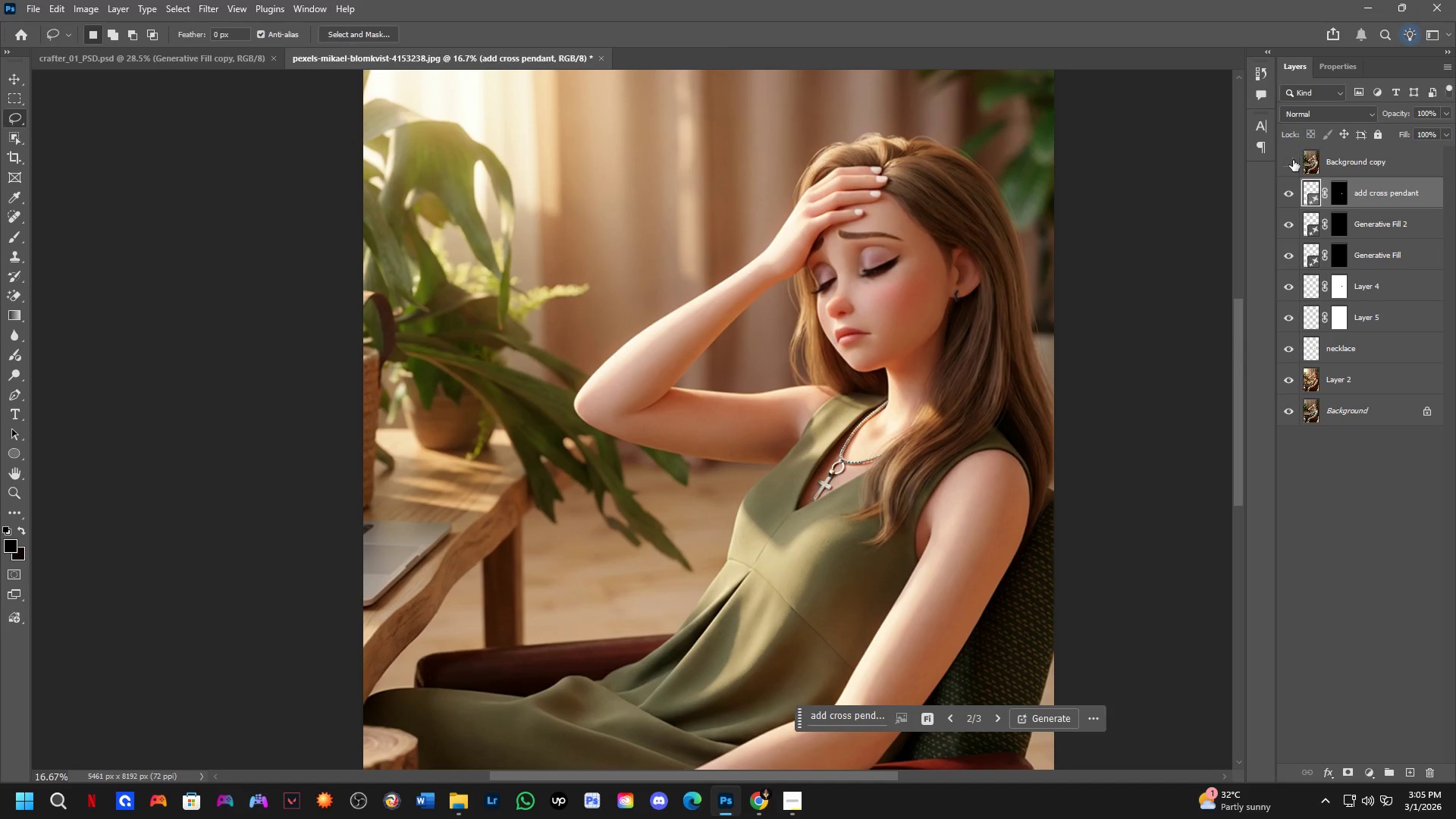 
left_click([1291, 165])
 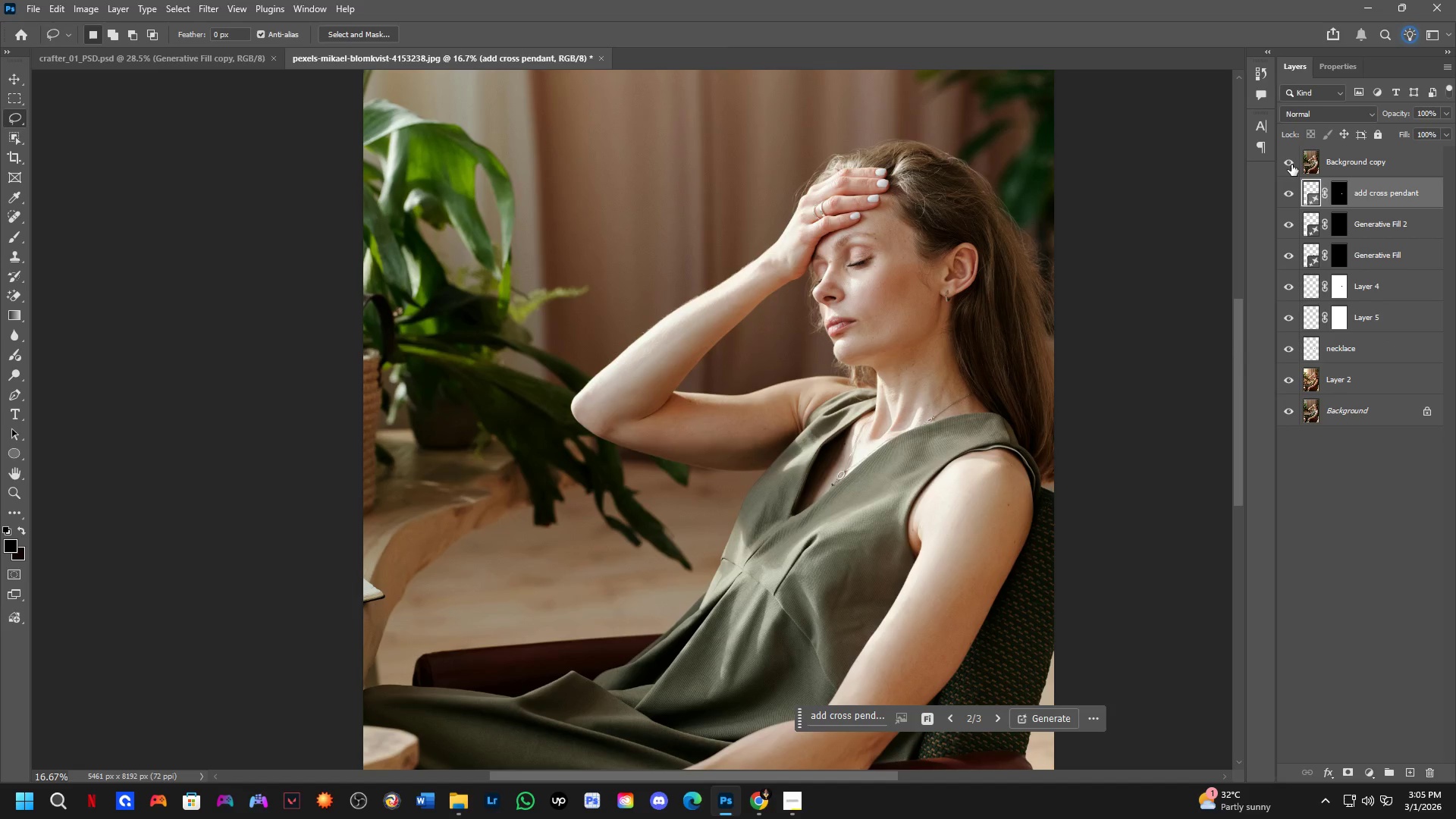 
left_click([1291, 165])
 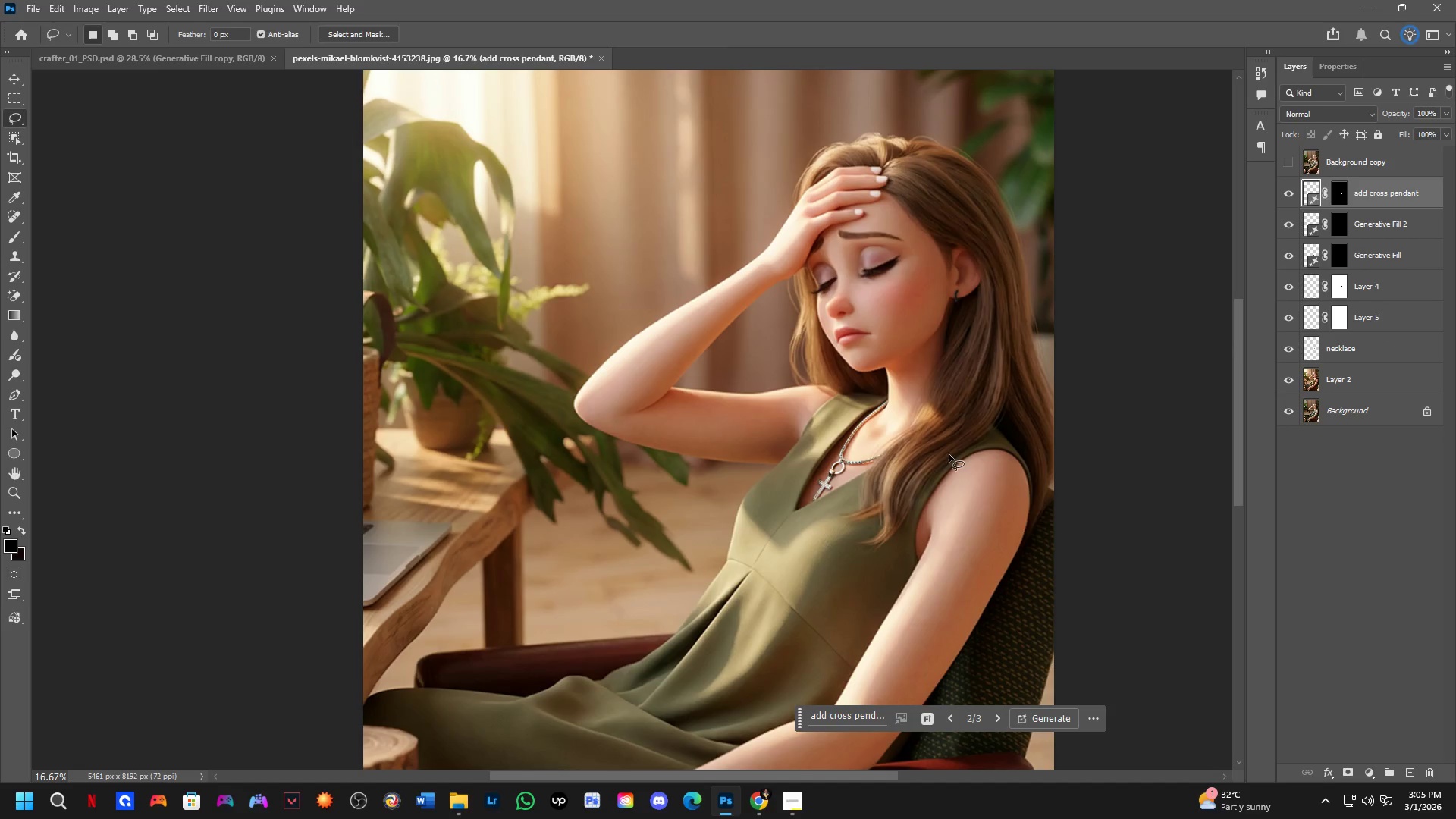 
hold_key(key=ShiftLeft, duration=0.39)
hold_key(key=ShiftLeft, duration=1.45)
scroll: coordinate [772, 459], scroll_direction: up, amount: 8.0
 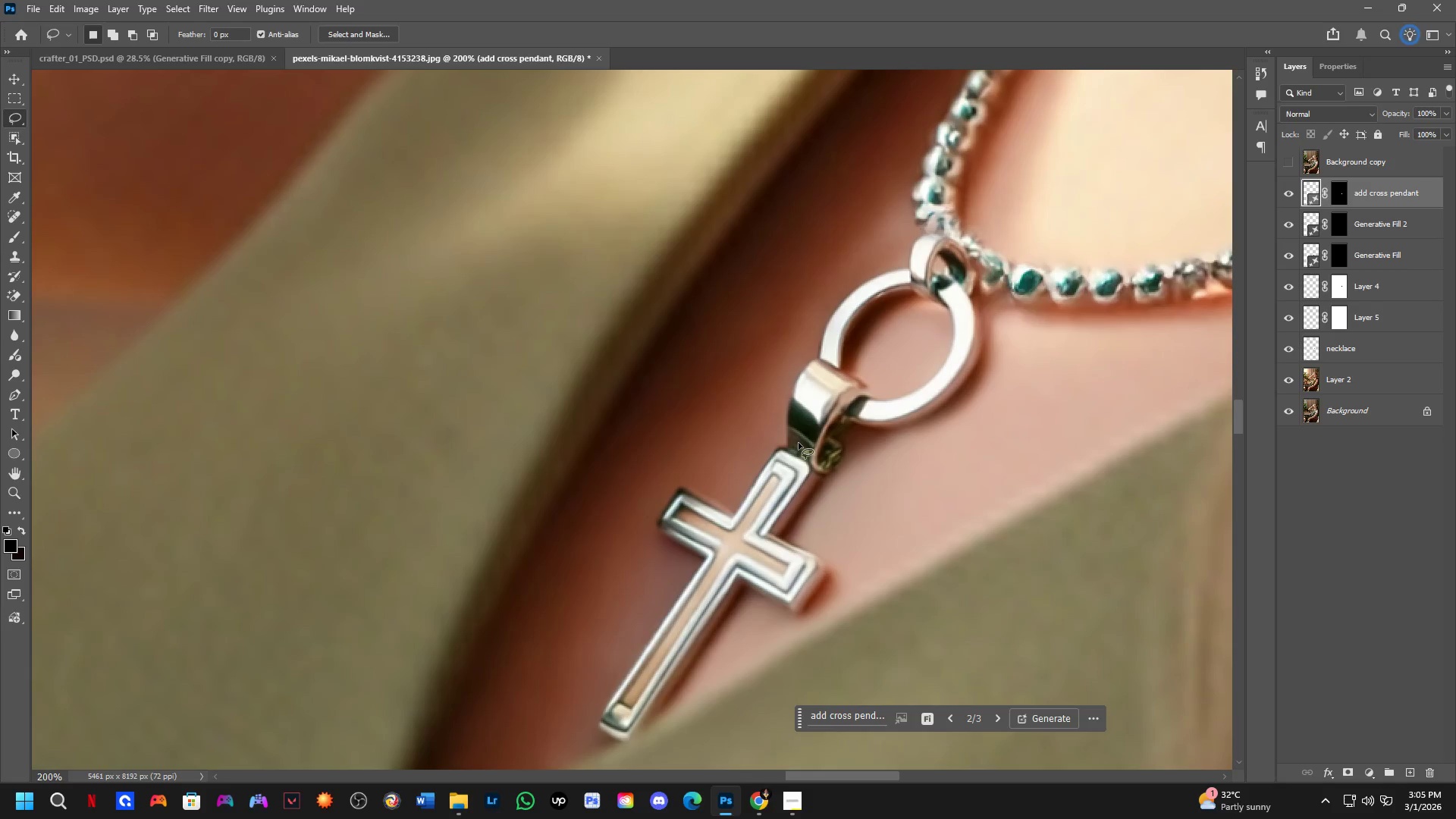 
key(Shift+ShiftLeft)
 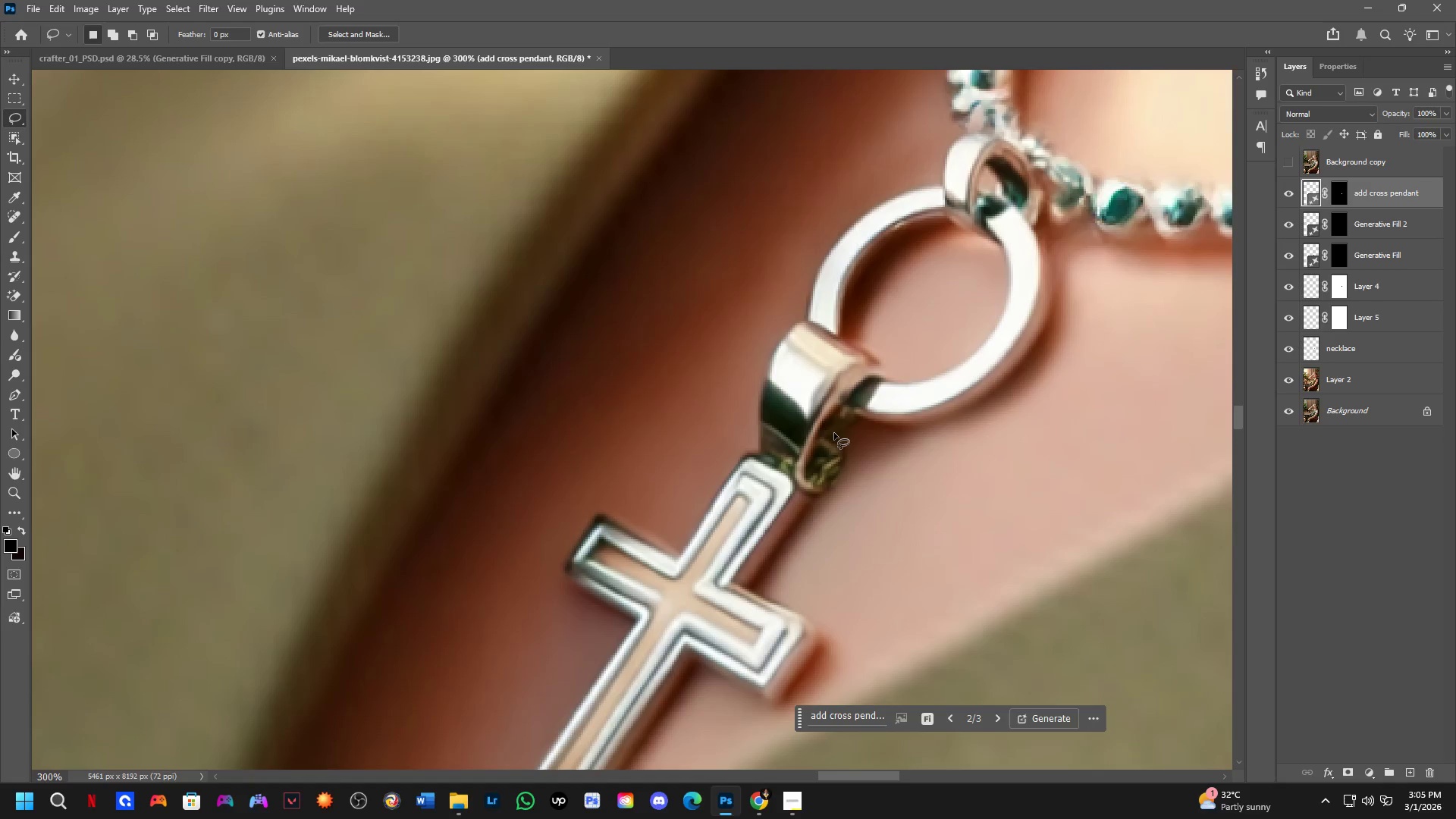 
scroll: coordinate [825, 435], scroll_direction: up, amount: 1.0
 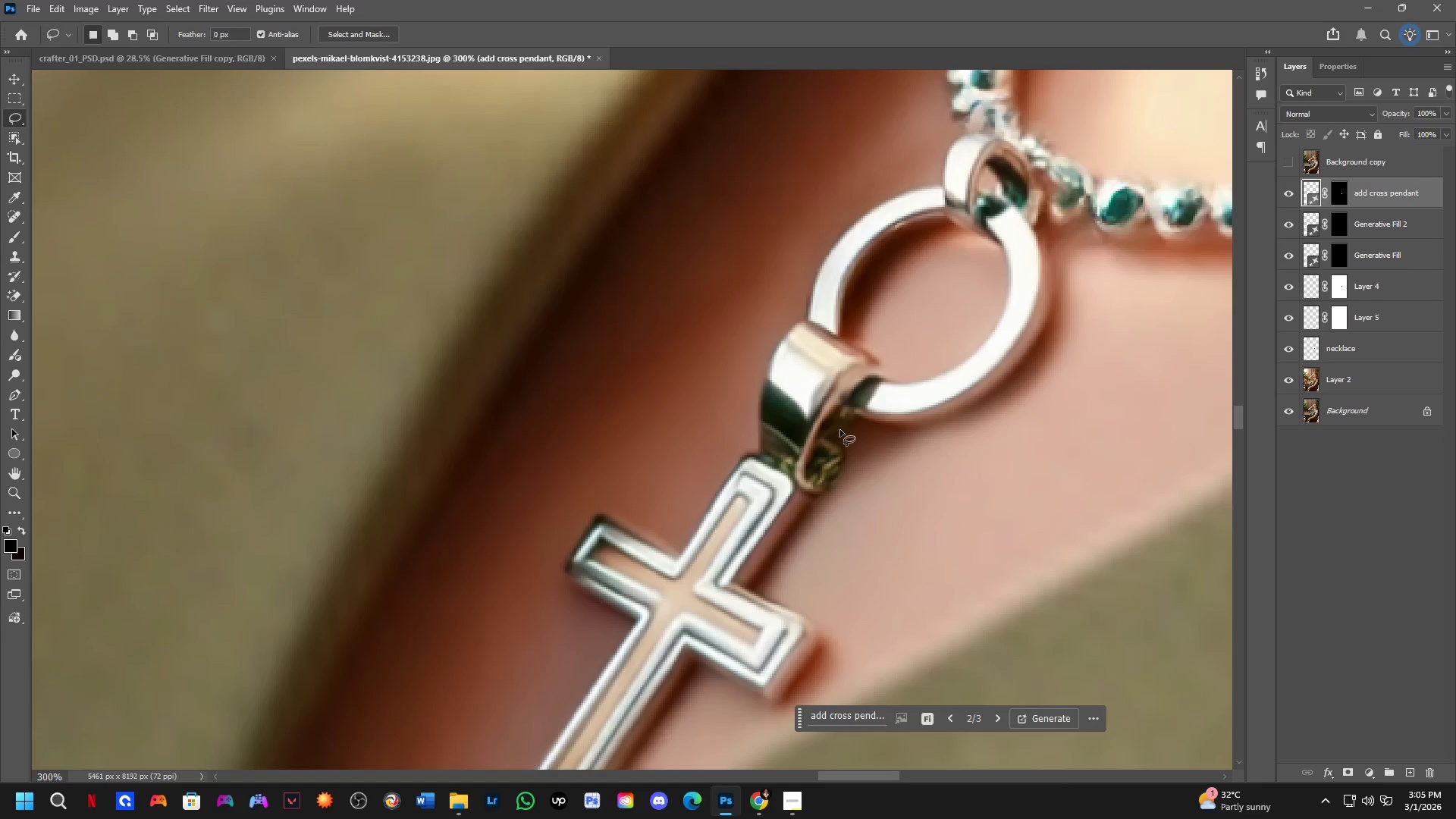 
hold_key(key=ShiftLeft, duration=0.36)
scroll: coordinate [840, 430], scroll_direction: down, amount: 5.0
 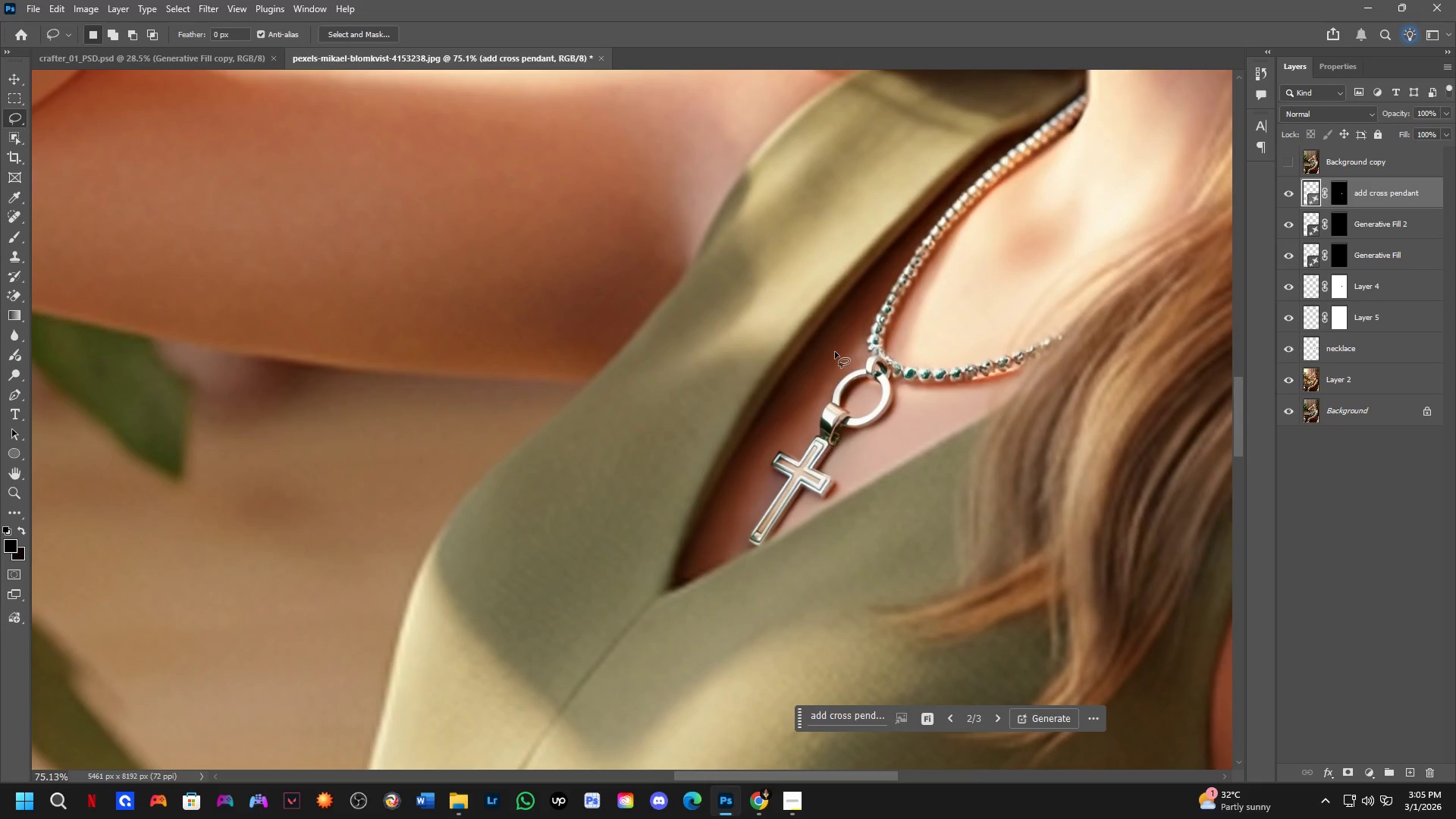 
key(Shift+ShiftLeft)
 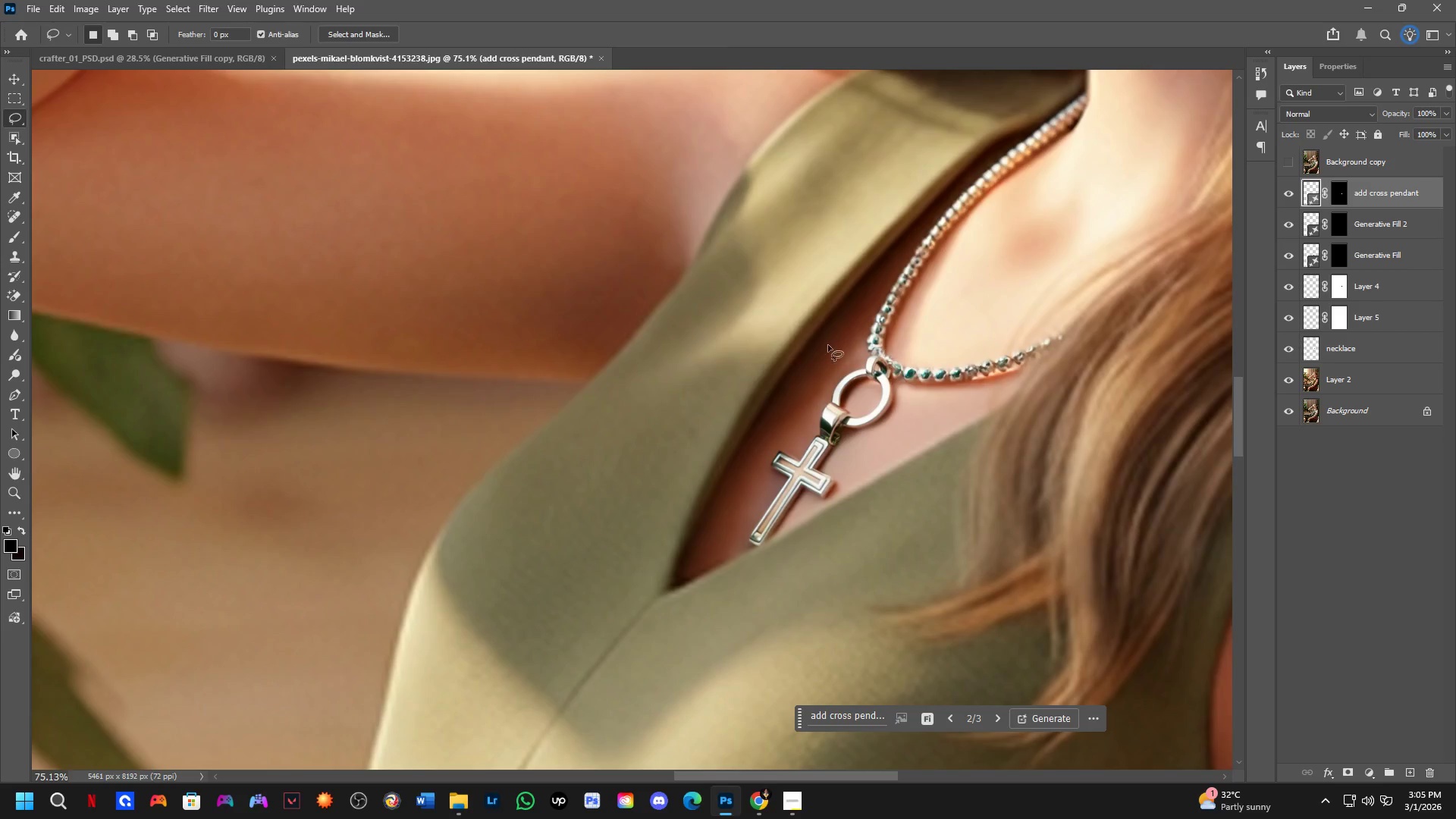 
hold_key(key=Space, duration=0.62)
 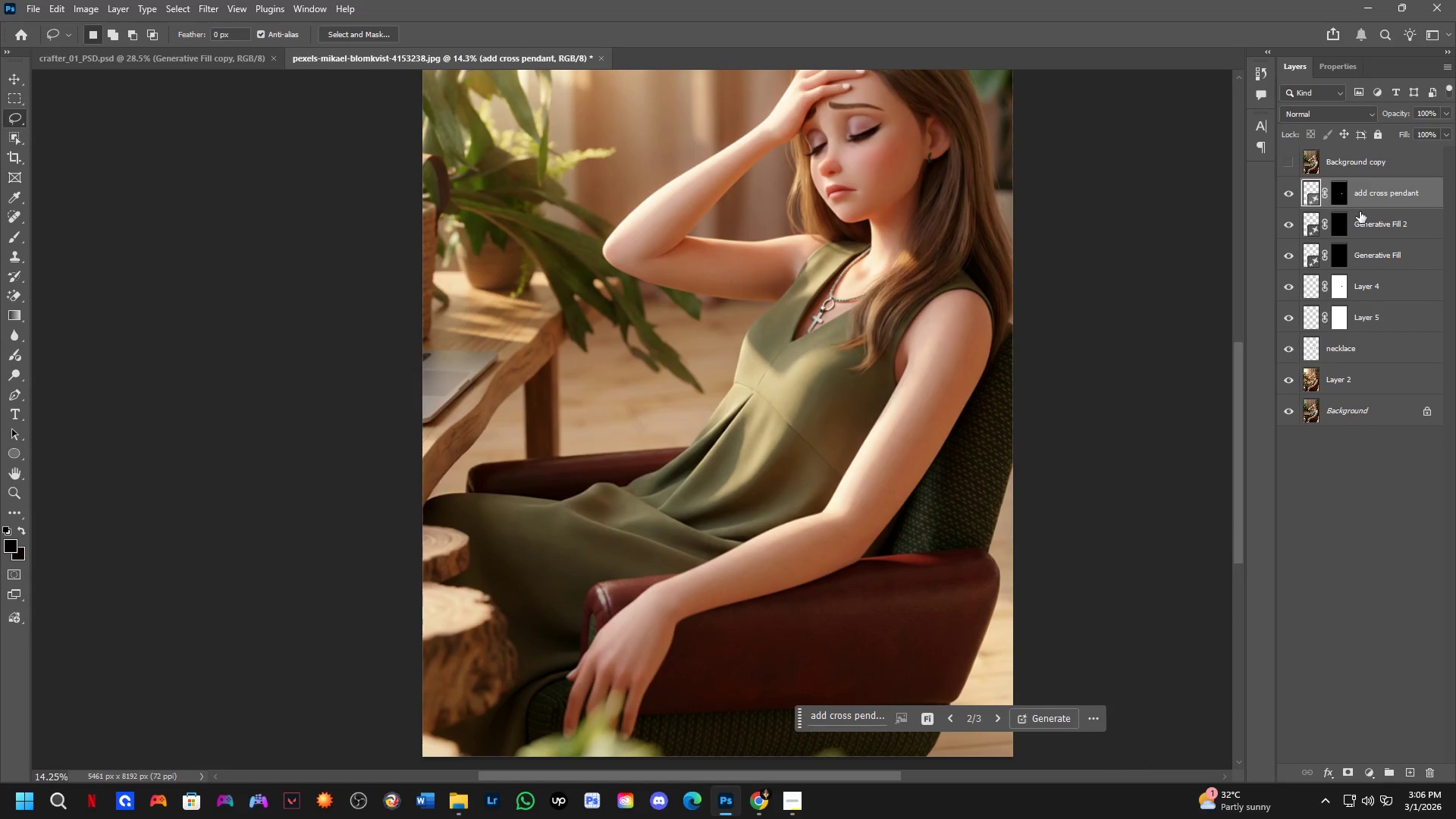 
left_click_drag(start_coordinate=[960, 307], to_coordinate=[902, 256])
 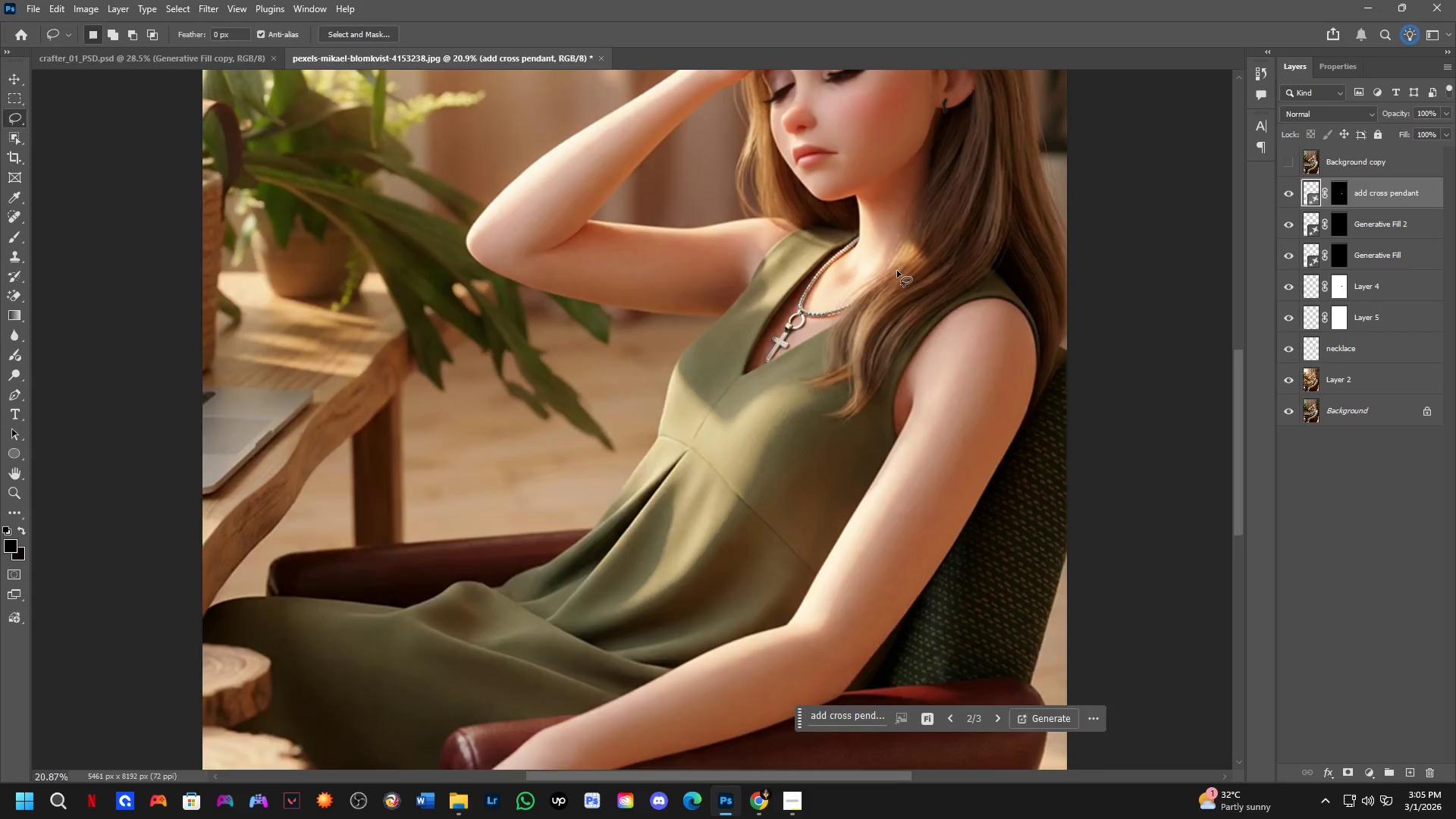 
scroll: coordinate [897, 271], scroll_direction: down, amount: 12.0
 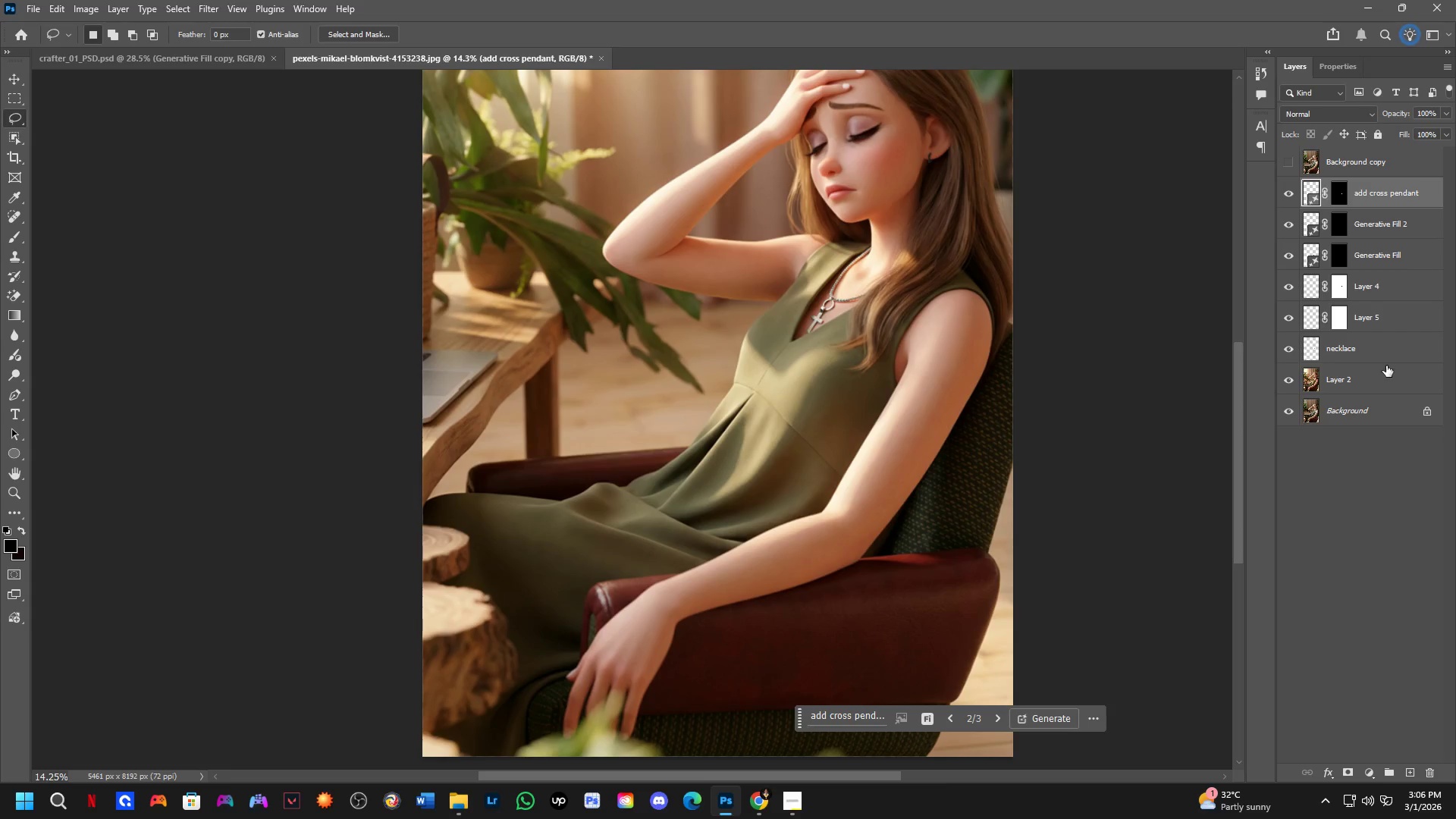 
hold_key(key=ControlLeft, duration=0.73)
 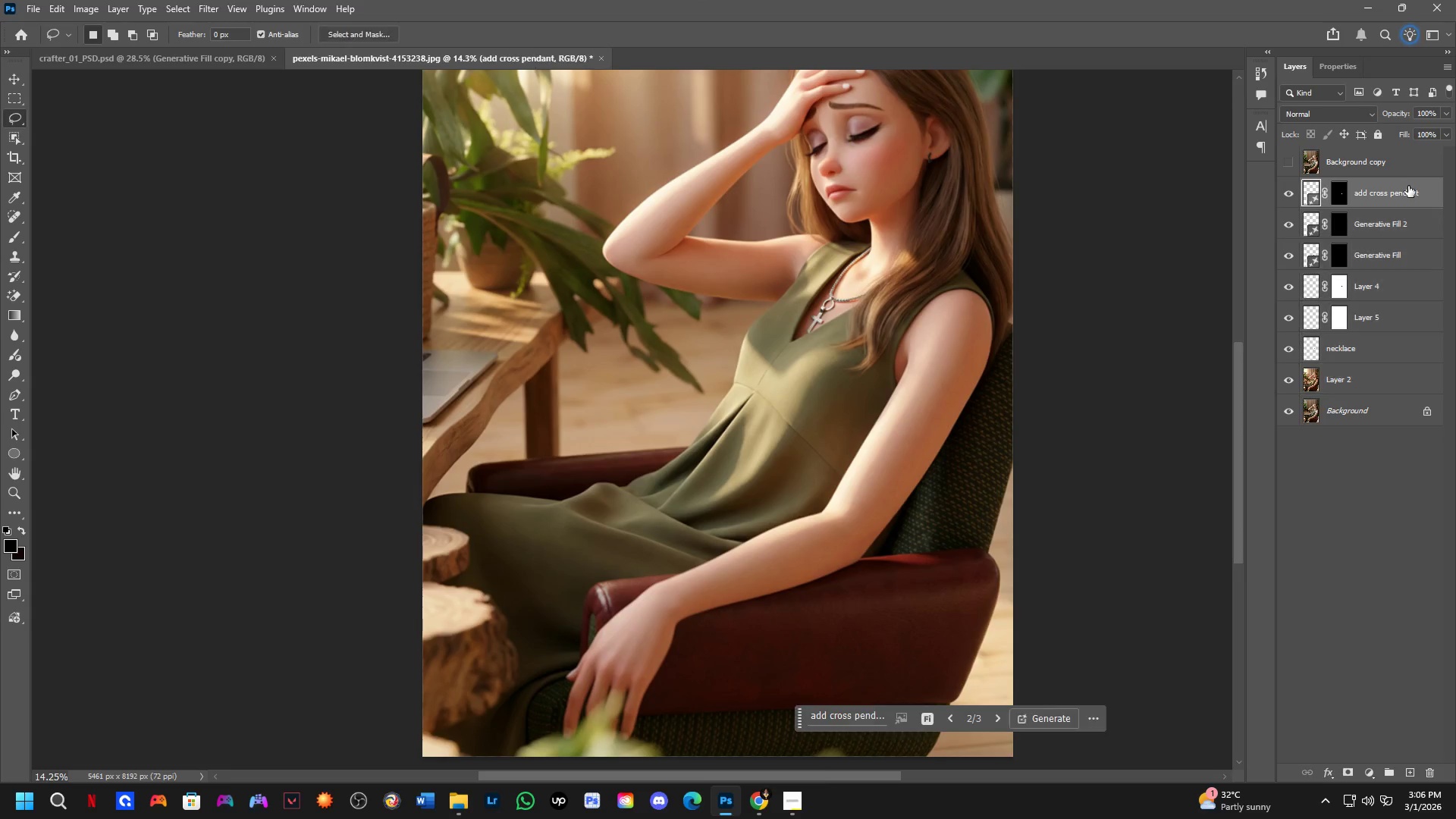 
key(Control+Shift+ShiftLeft)
 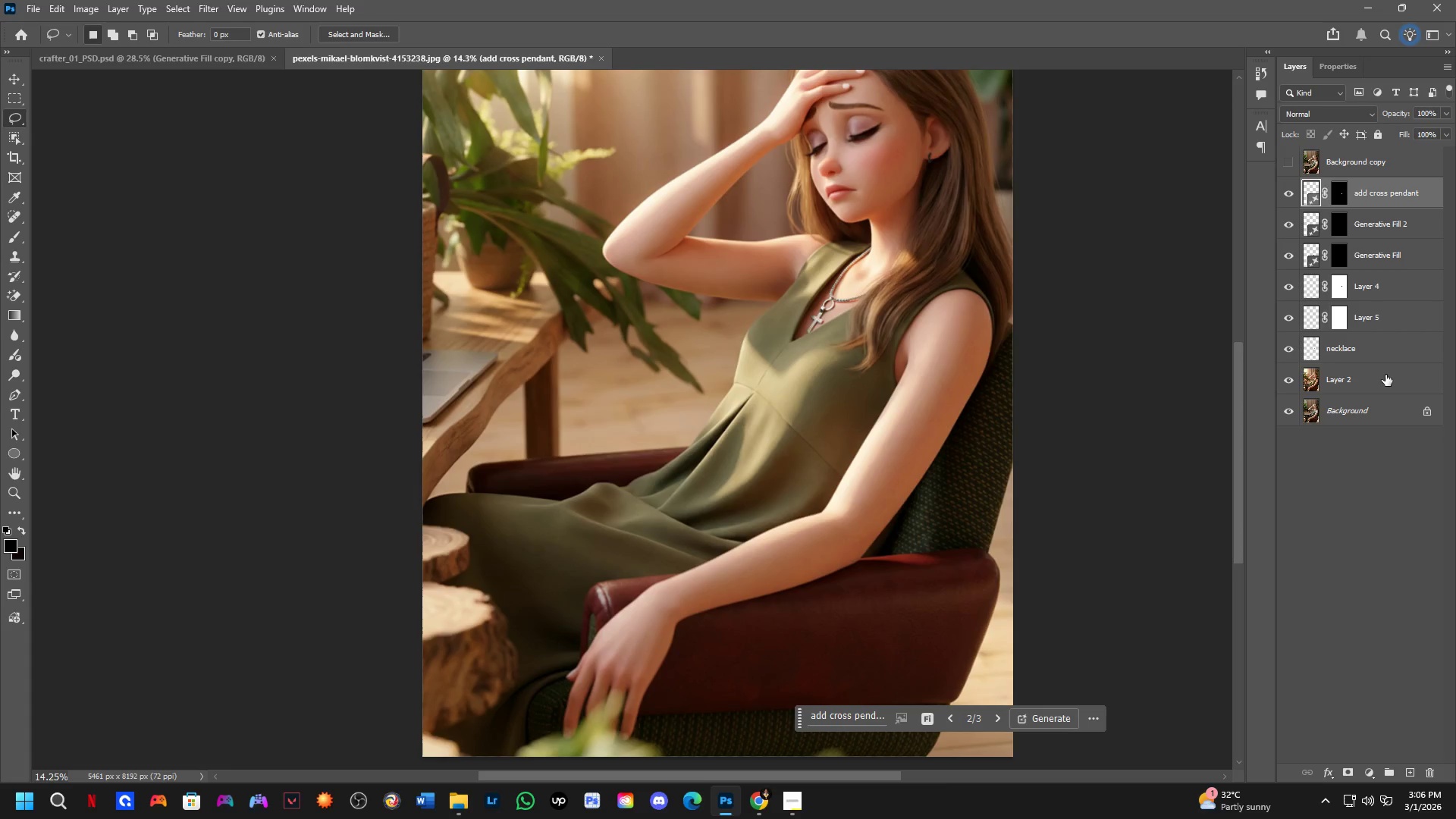 
left_click([1385, 375])
 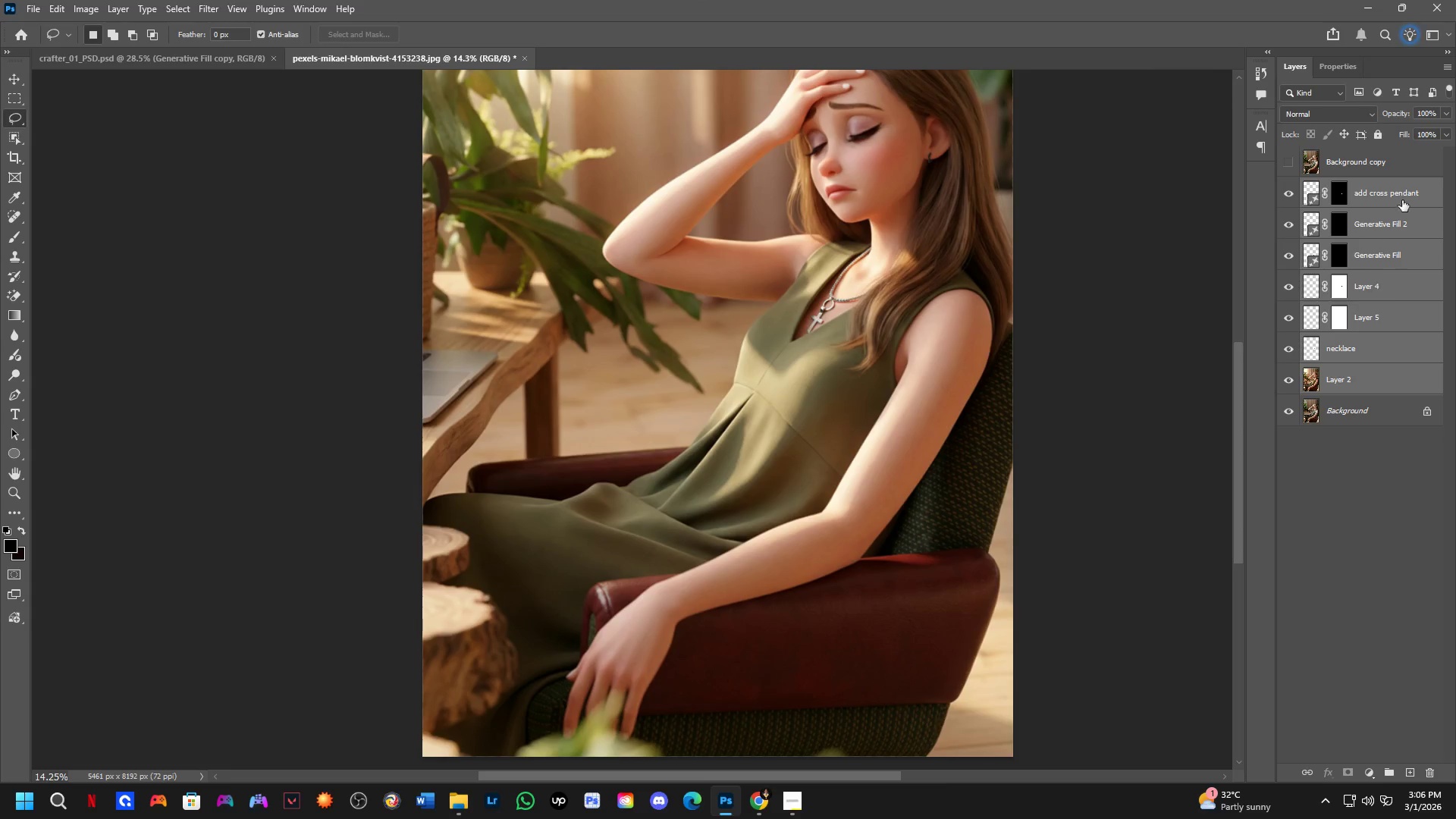 
left_click([1408, 186])
 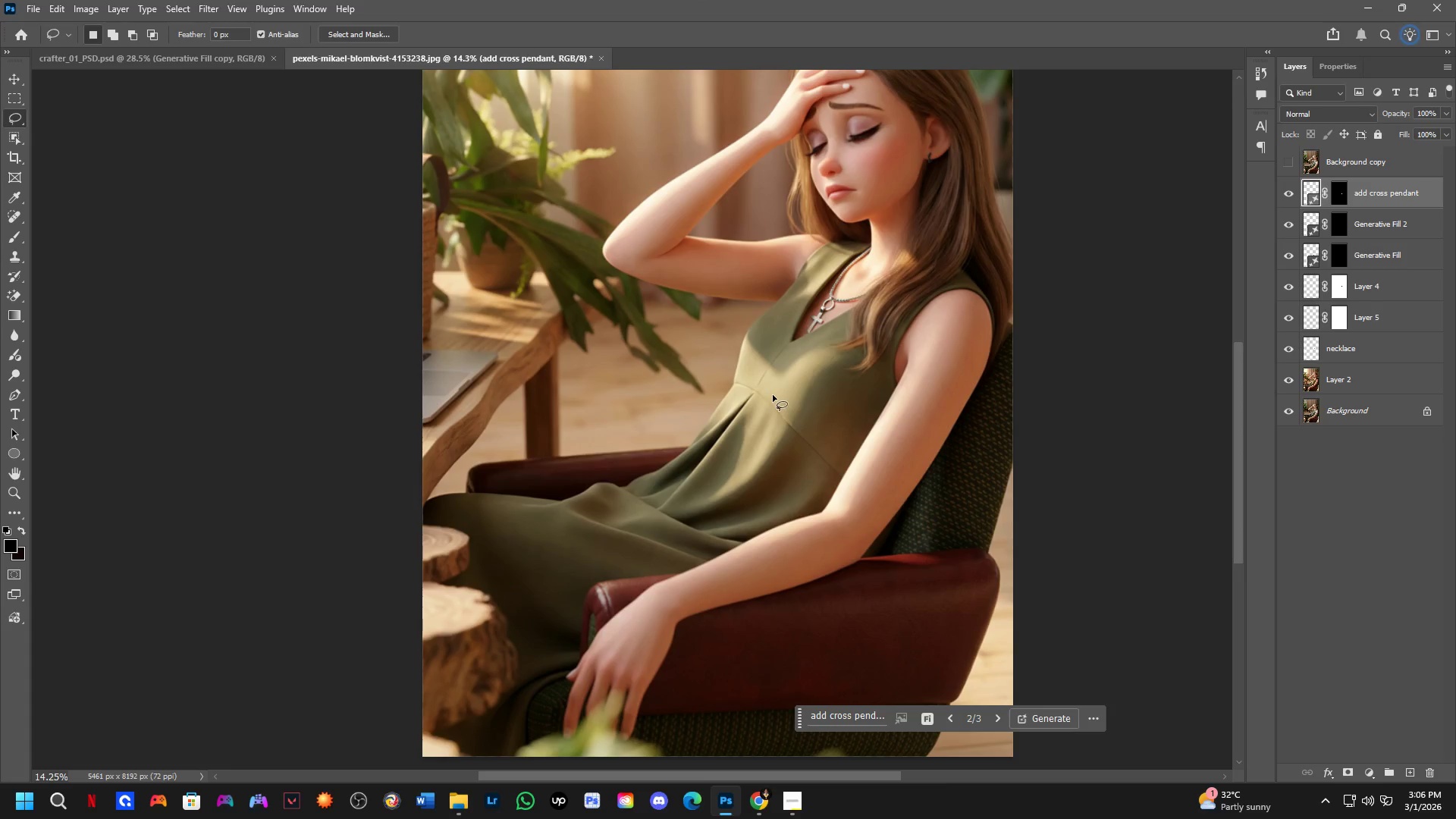 
hold_key(key=Space, duration=1.5)
 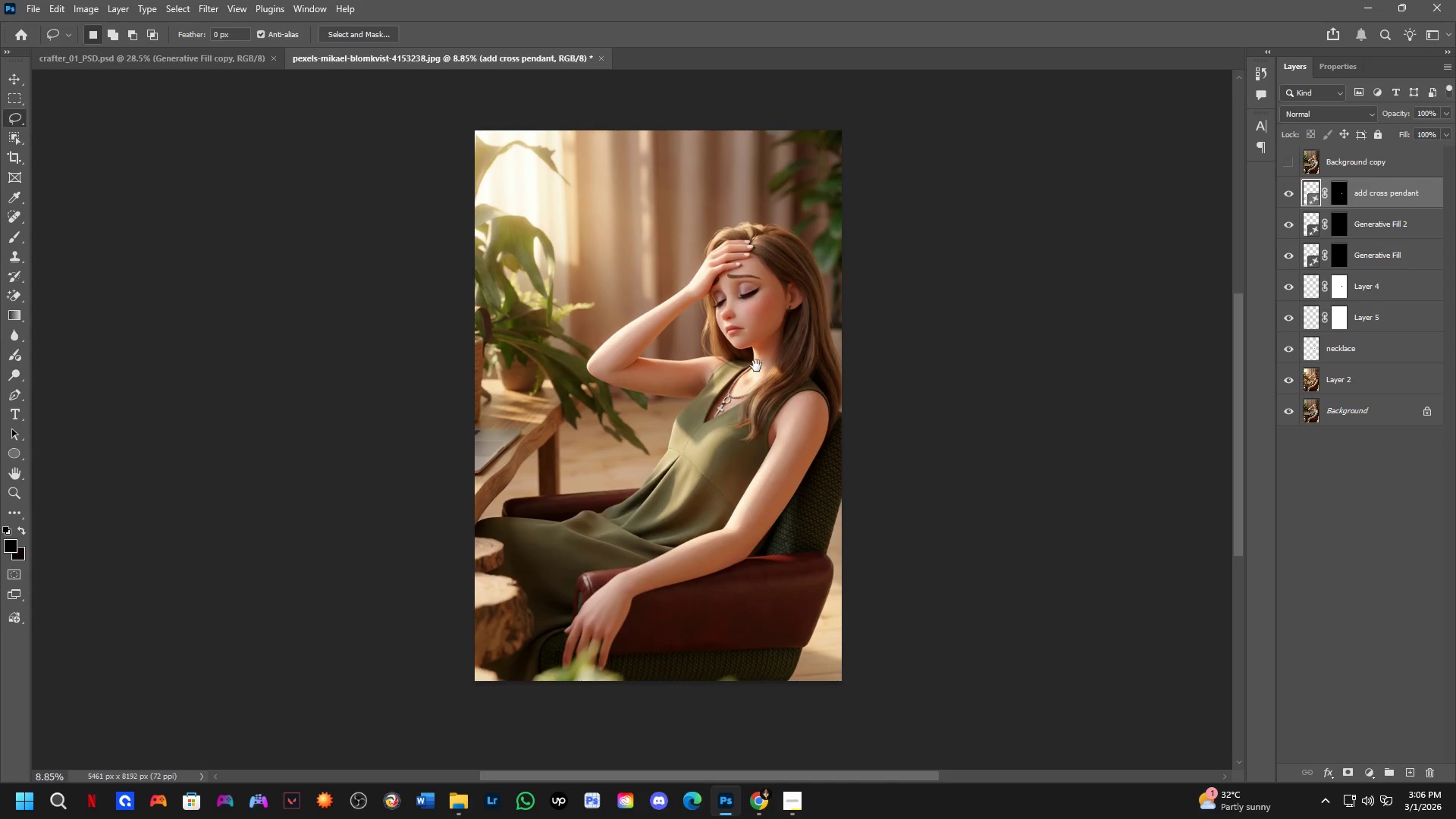 
left_click_drag(start_coordinate=[850, 327], to_coordinate=[760, 408])
 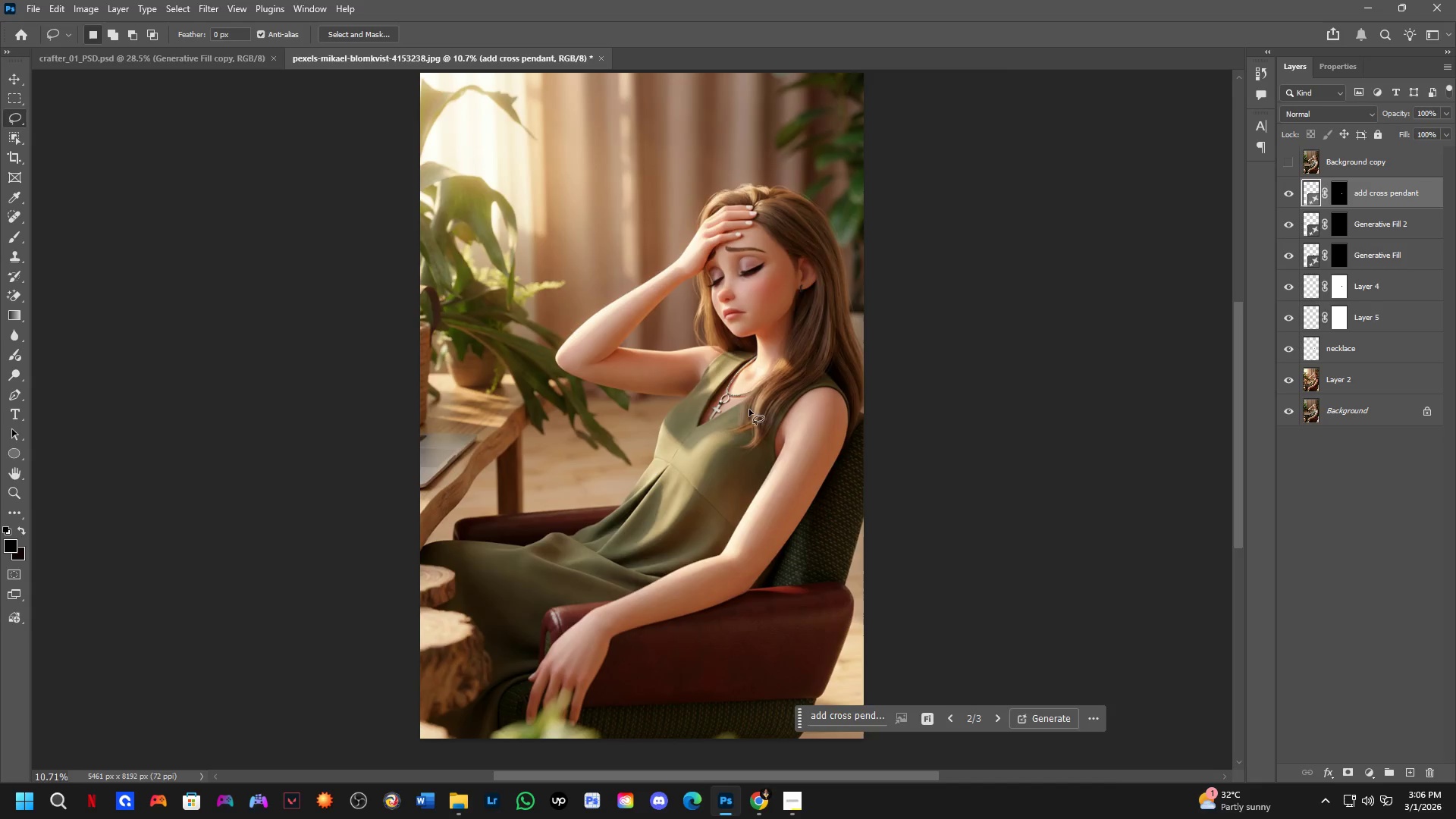 
scroll: coordinate [775, 355], scroll_direction: down, amount: 3.0
 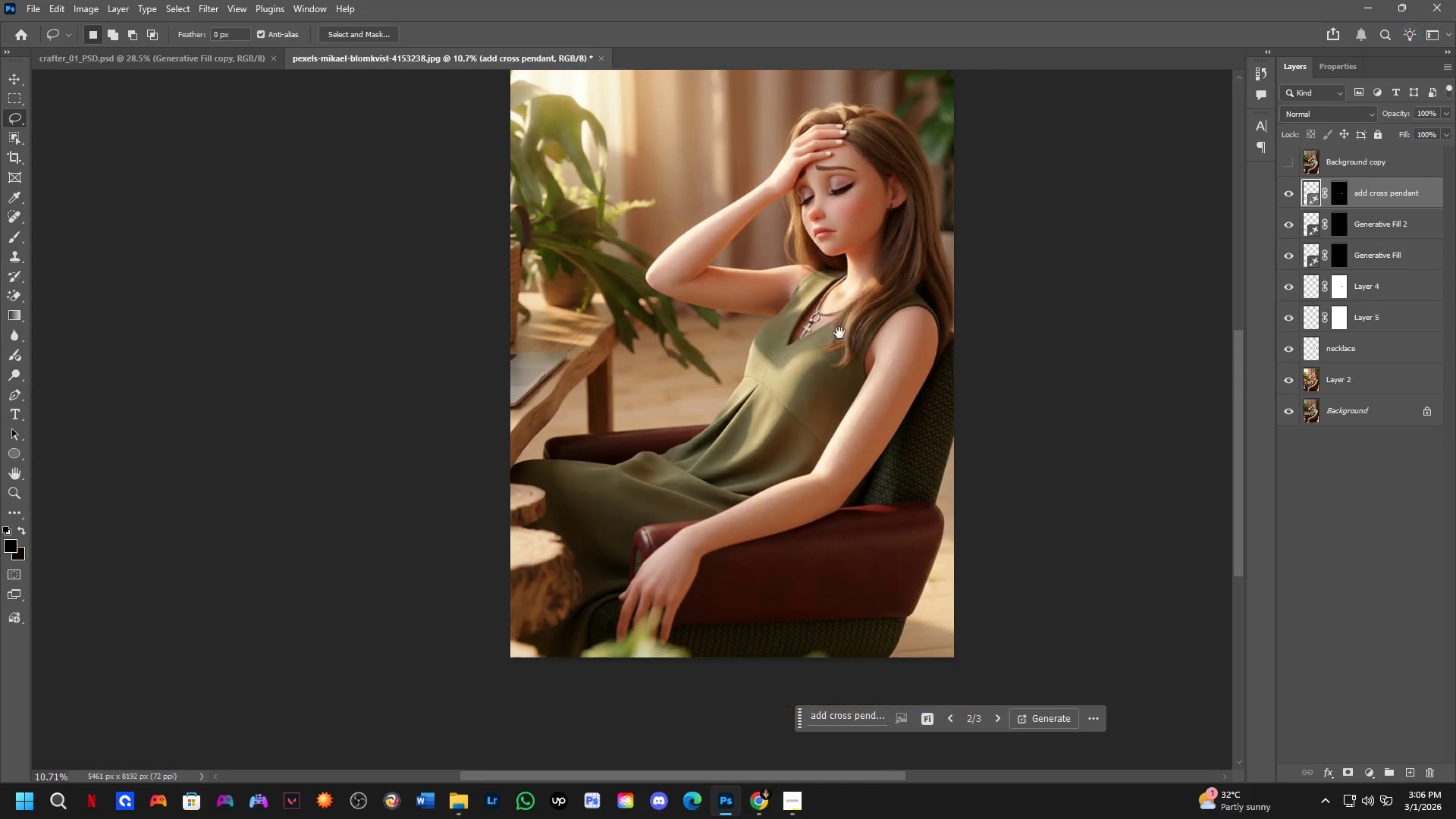 
key(Space)
 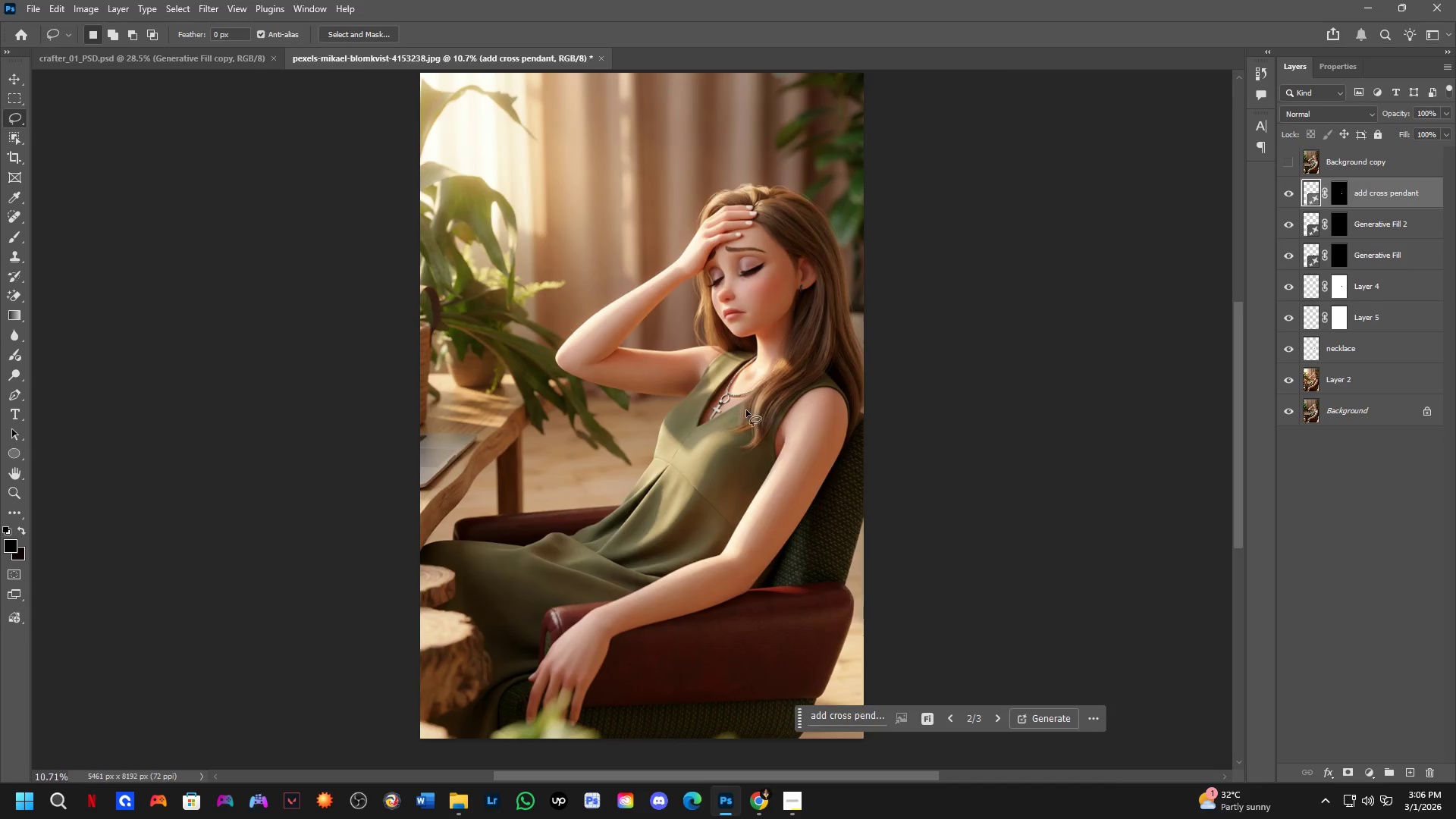 
hold_key(key=Space, duration=0.88)
 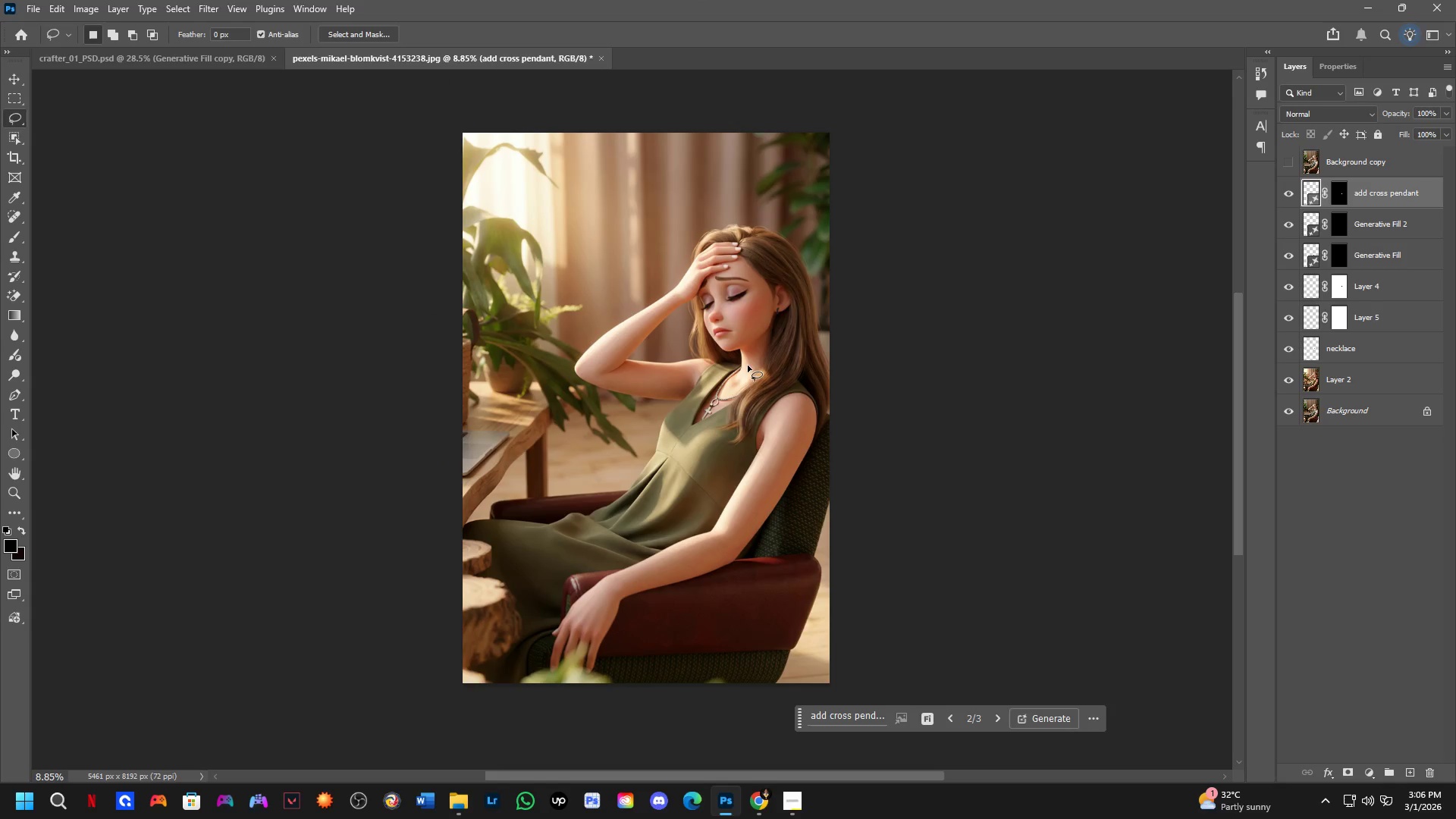 
left_click_drag(start_coordinate=[760, 366], to_coordinate=[746, 368])
 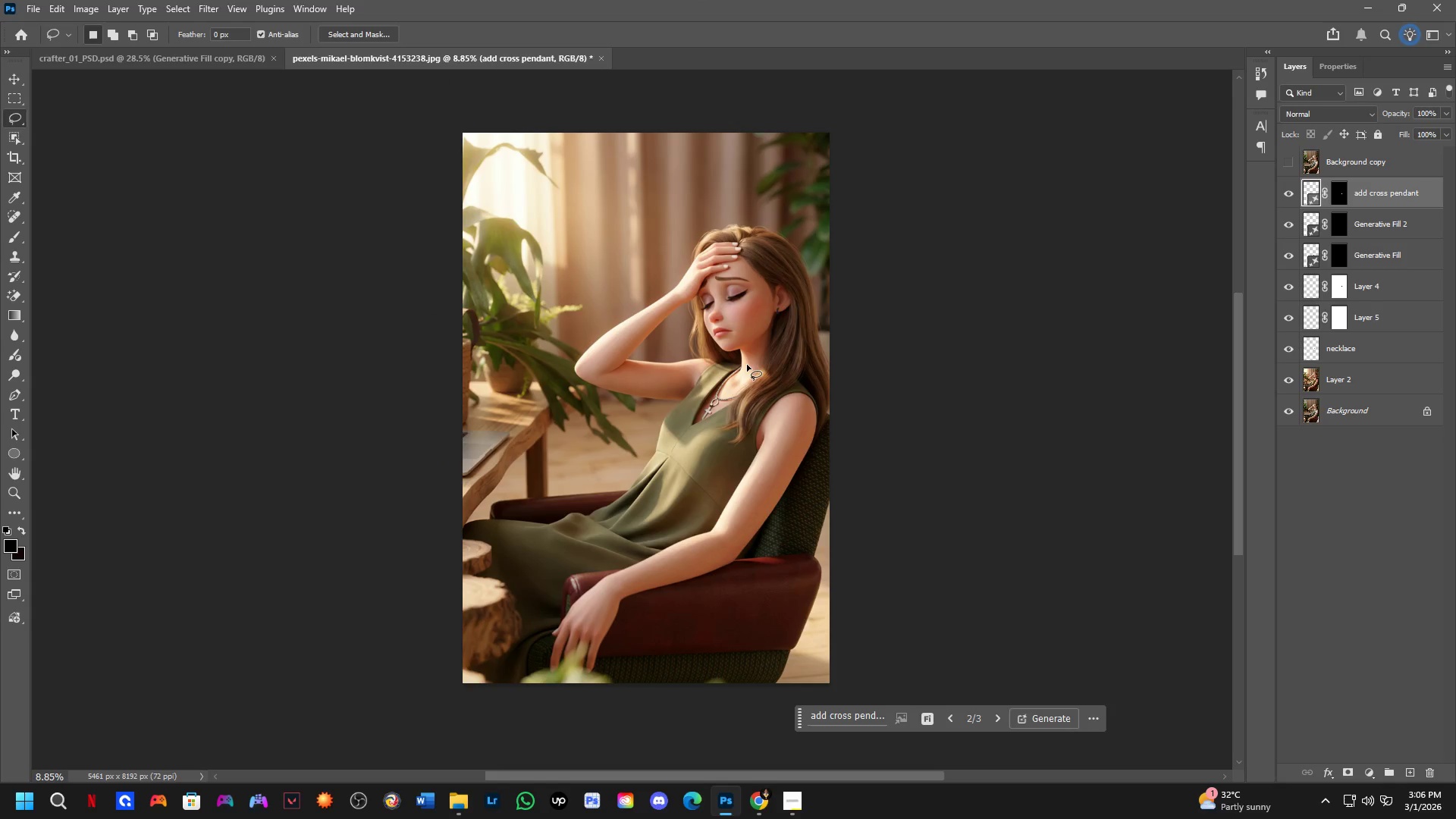 
scroll: coordinate [746, 410], scroll_direction: down, amount: 2.0
 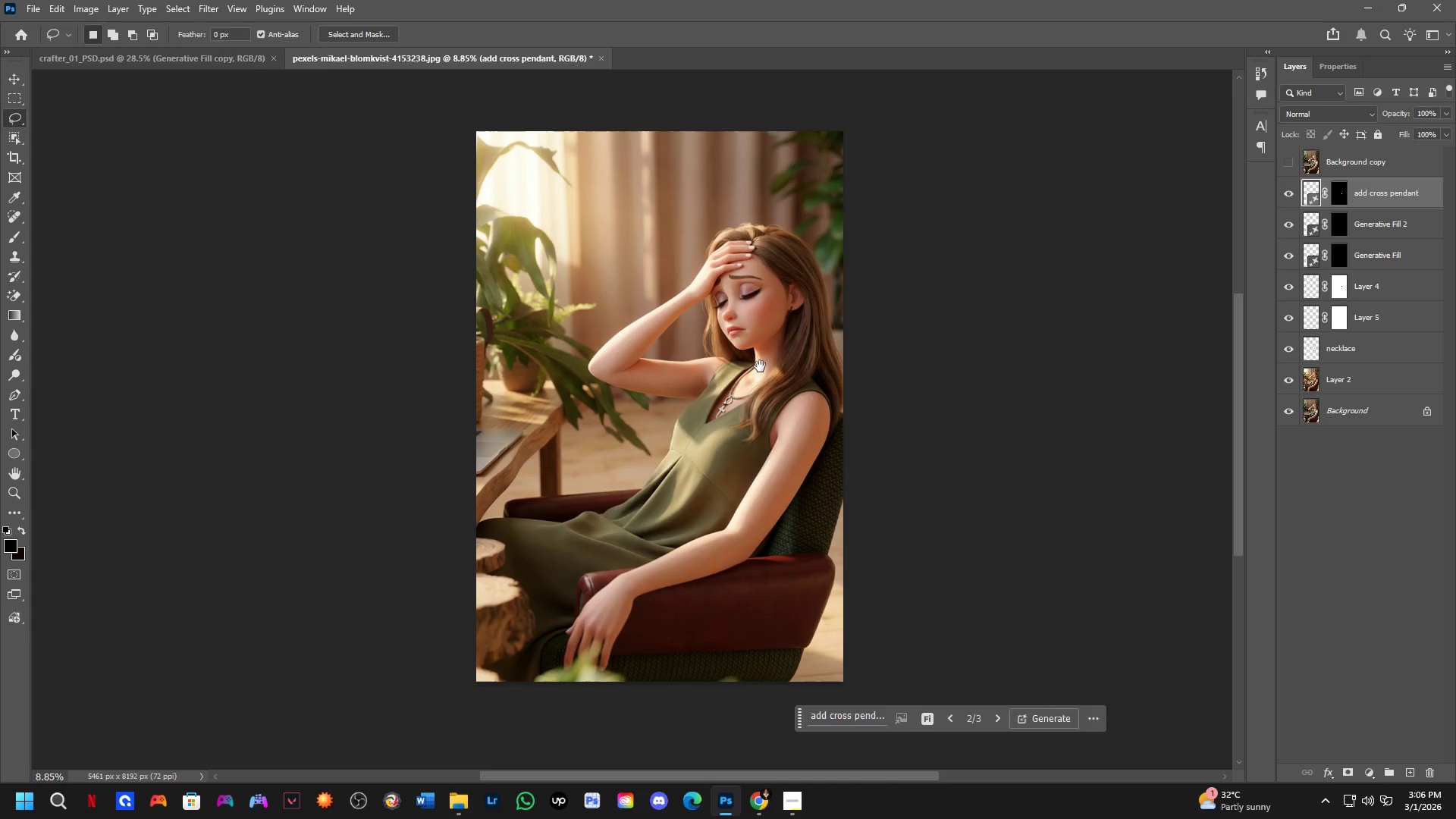 
hold_key(key=ShiftLeft, duration=0.31)
 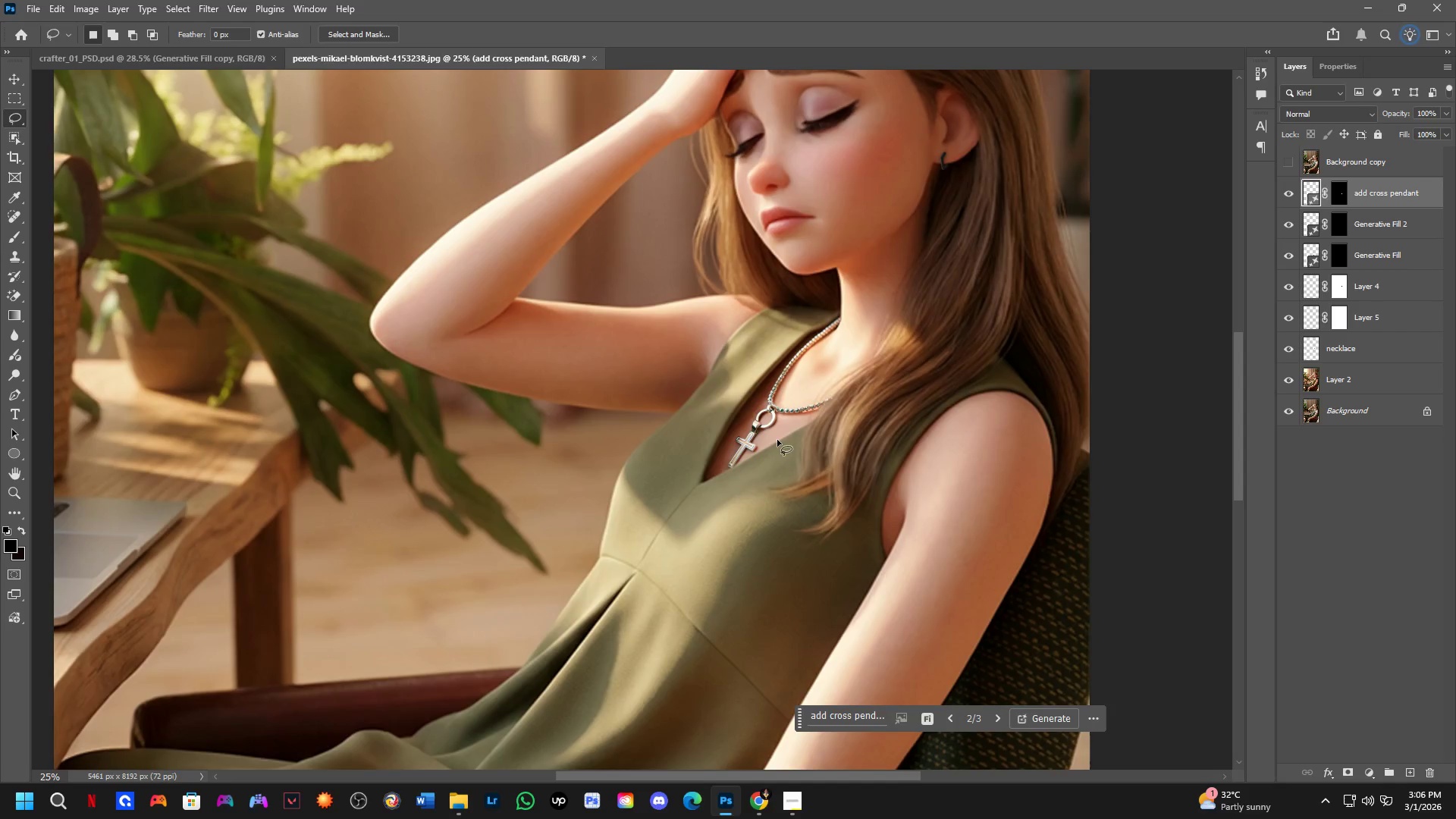 
hold_key(key=ShiftLeft, duration=0.39)
 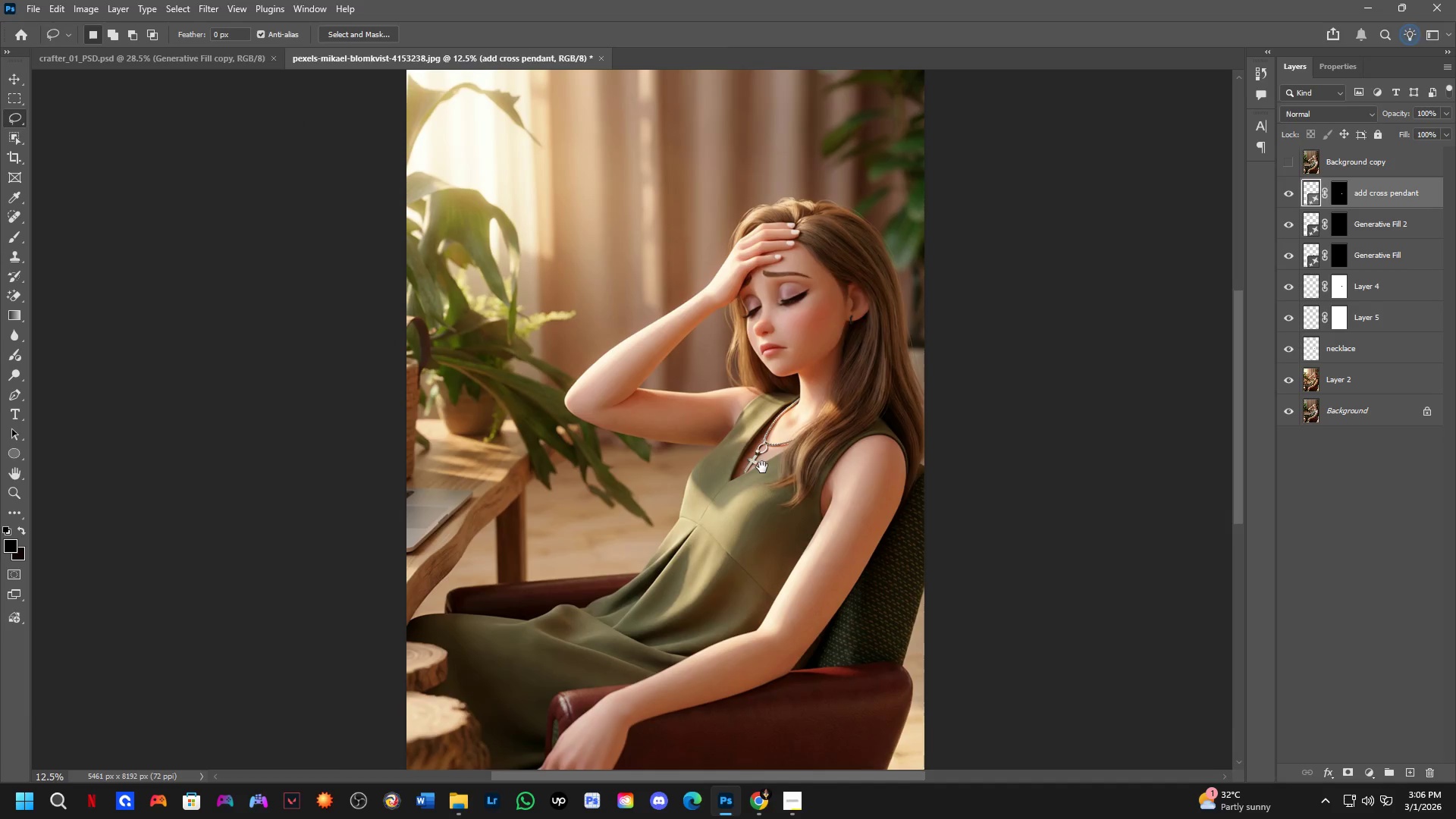 
scroll: coordinate [688, 394], scroll_direction: up, amount: 3.0
 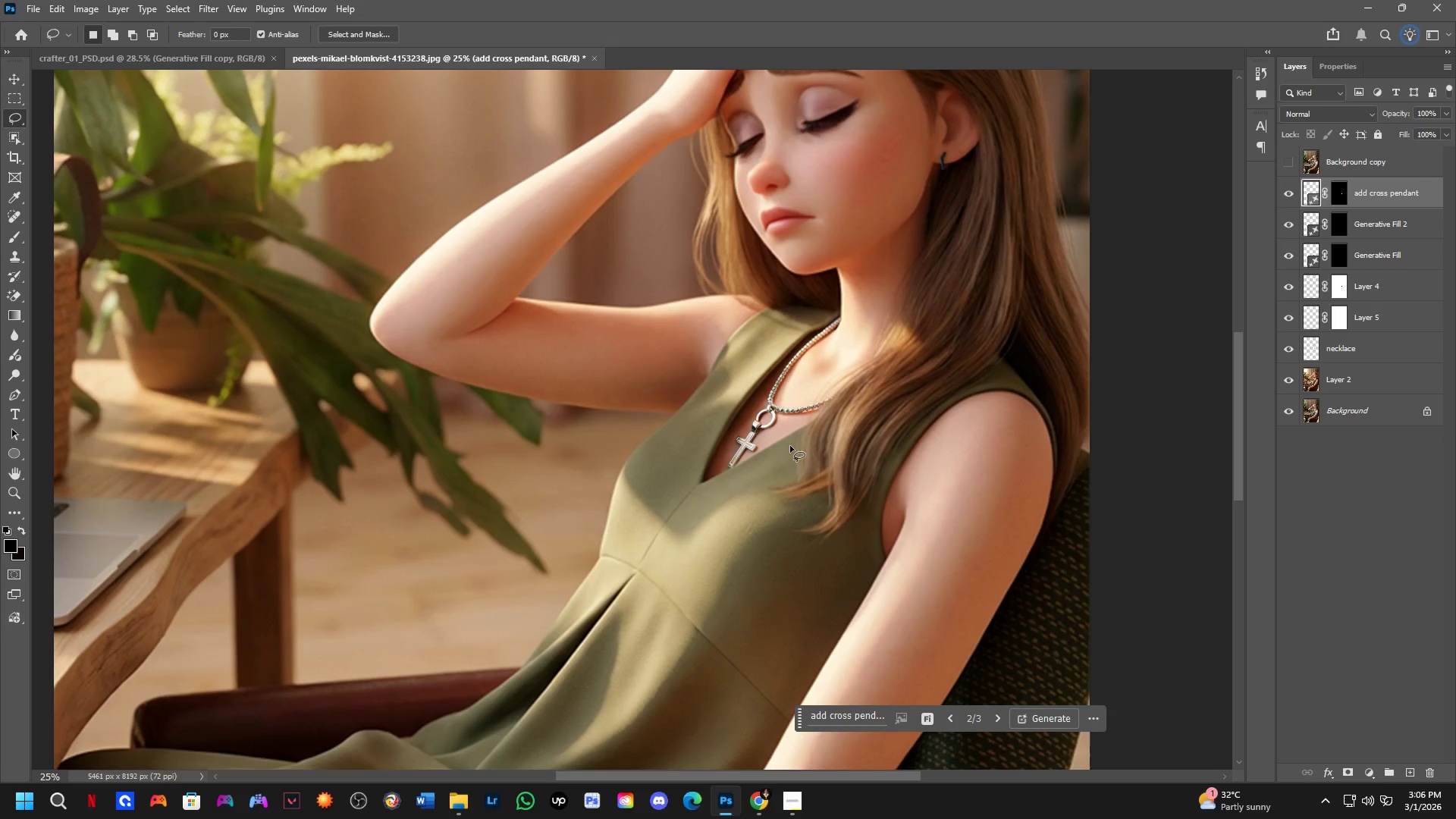 
hold_key(key=Space, duration=0.94)
 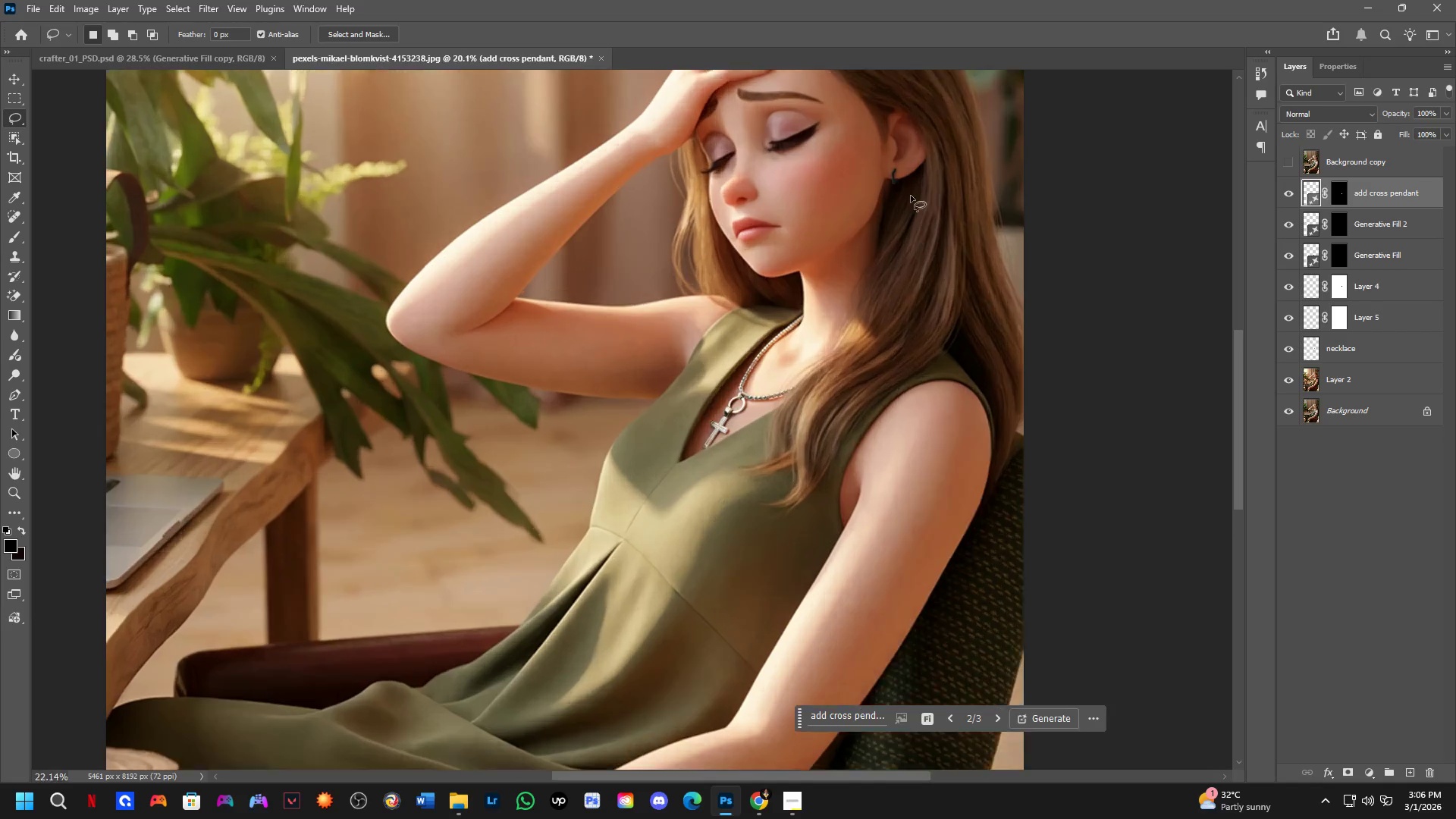 
left_click_drag(start_coordinate=[766, 447], to_coordinate=[816, 350])
 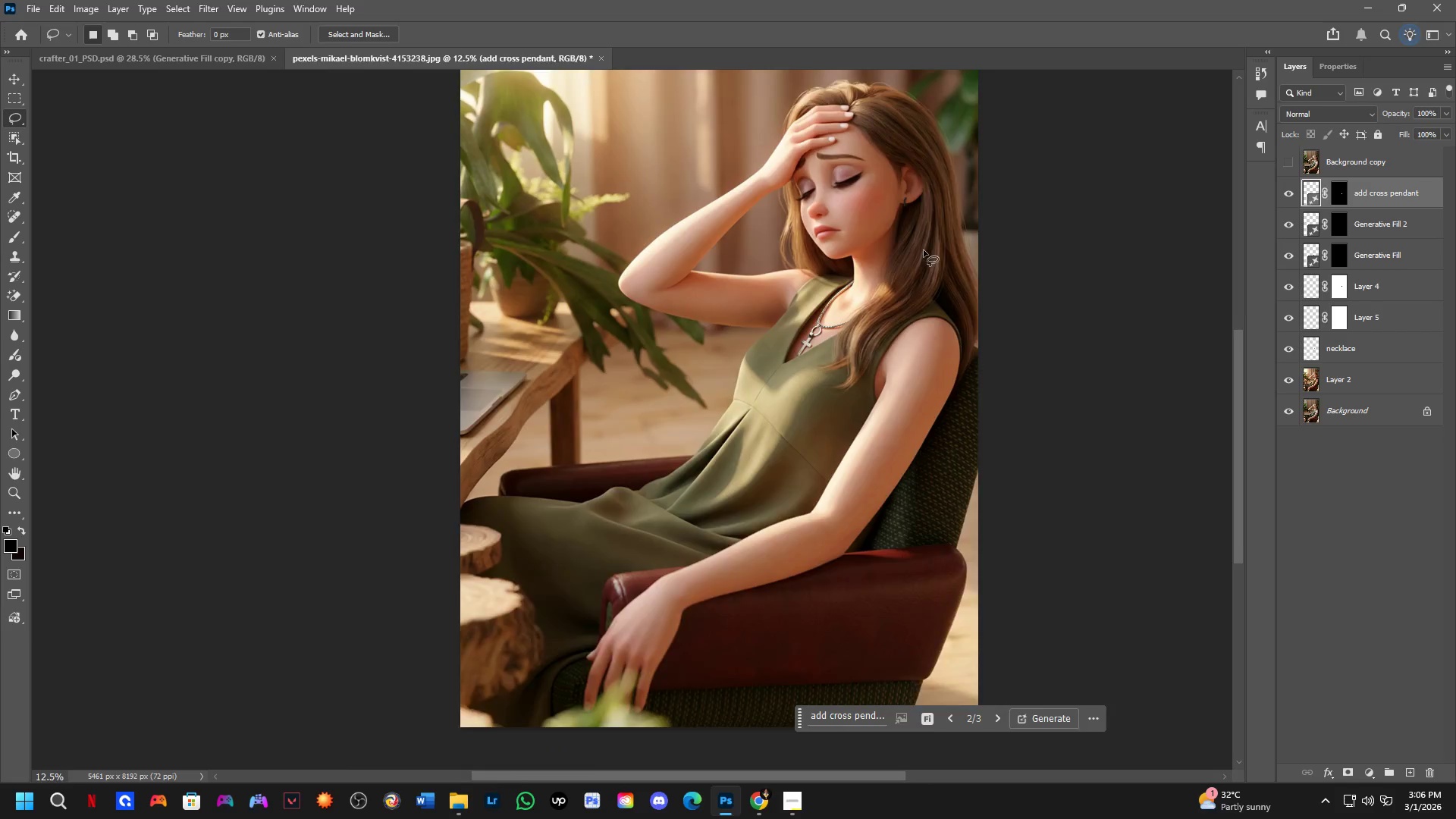 
scroll: coordinate [767, 438], scroll_direction: down, amount: 2.0
 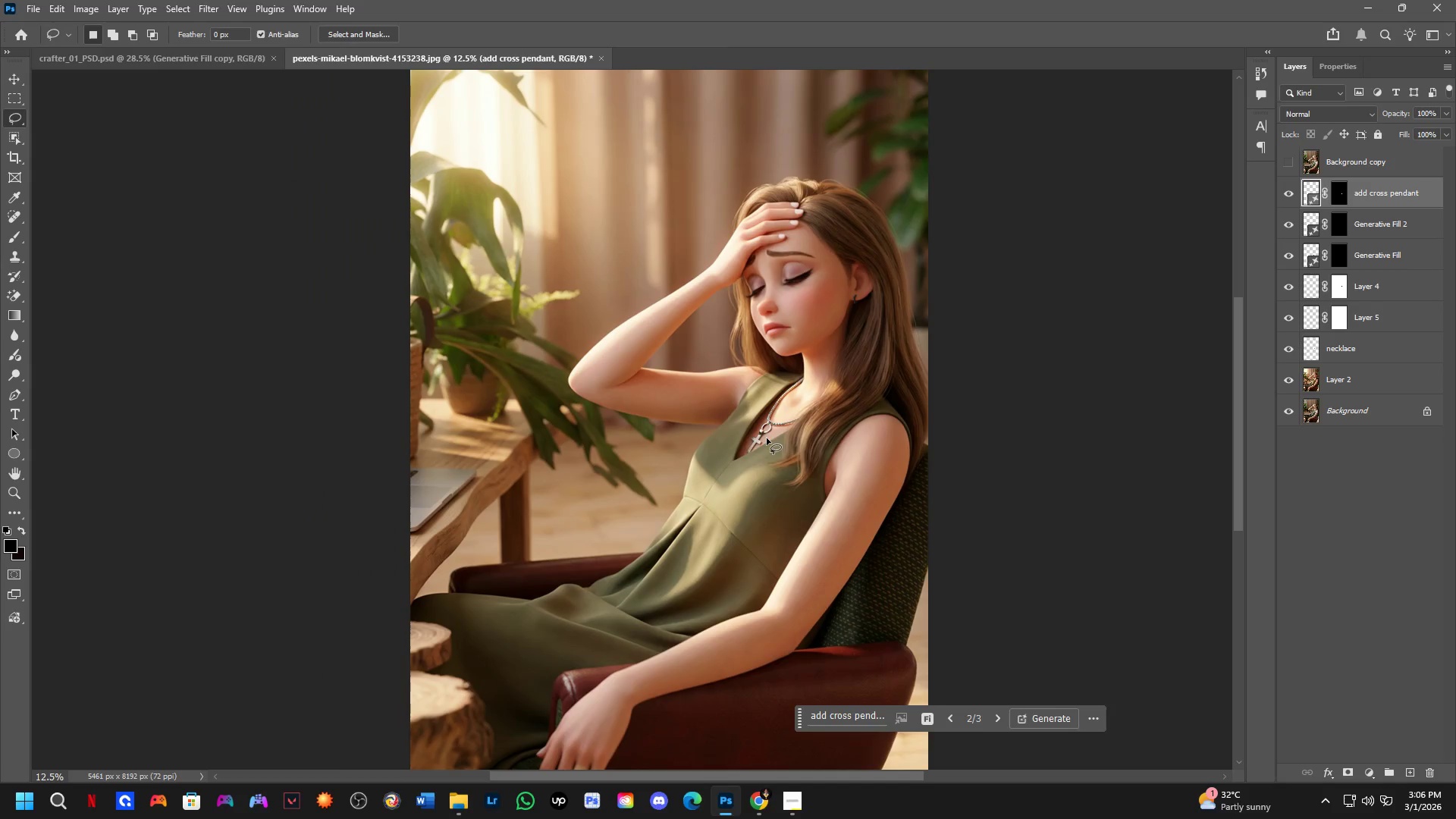 
scroll: coordinate [898, 177], scroll_direction: up, amount: 11.0
 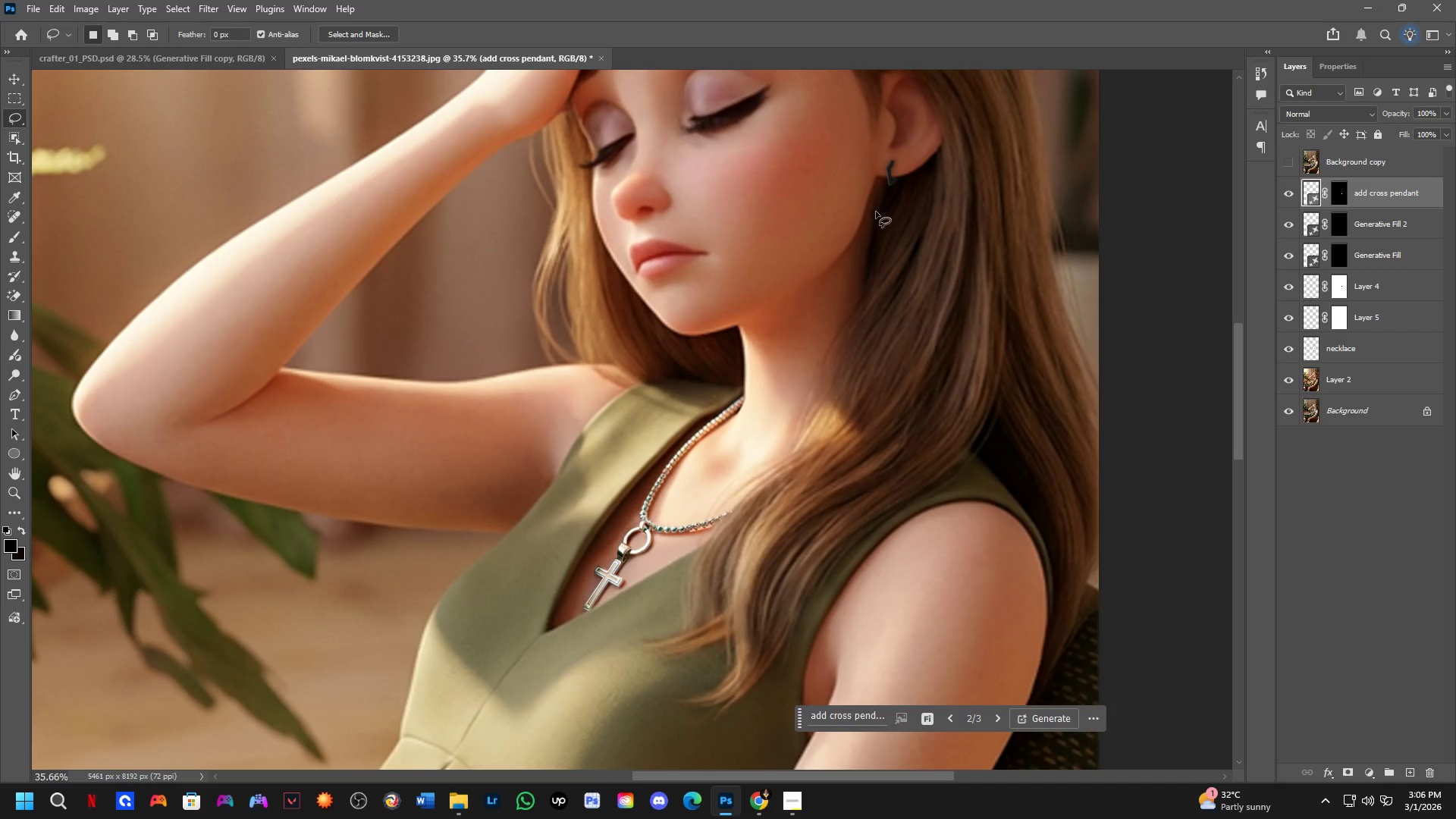 
scroll: coordinate [656, 306], scroll_direction: down, amount: 16.0
 